 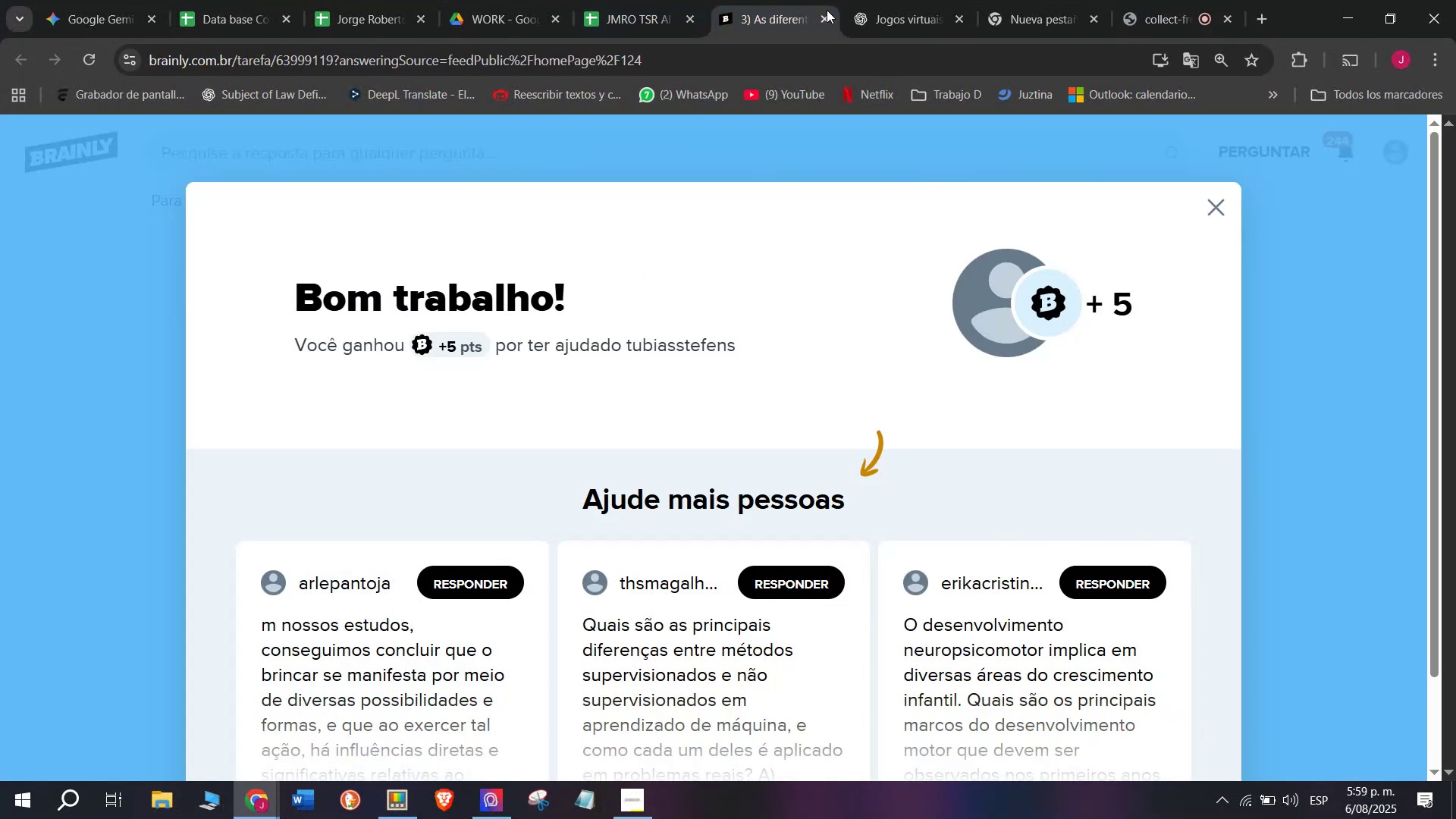 
double_click([630, 0])
 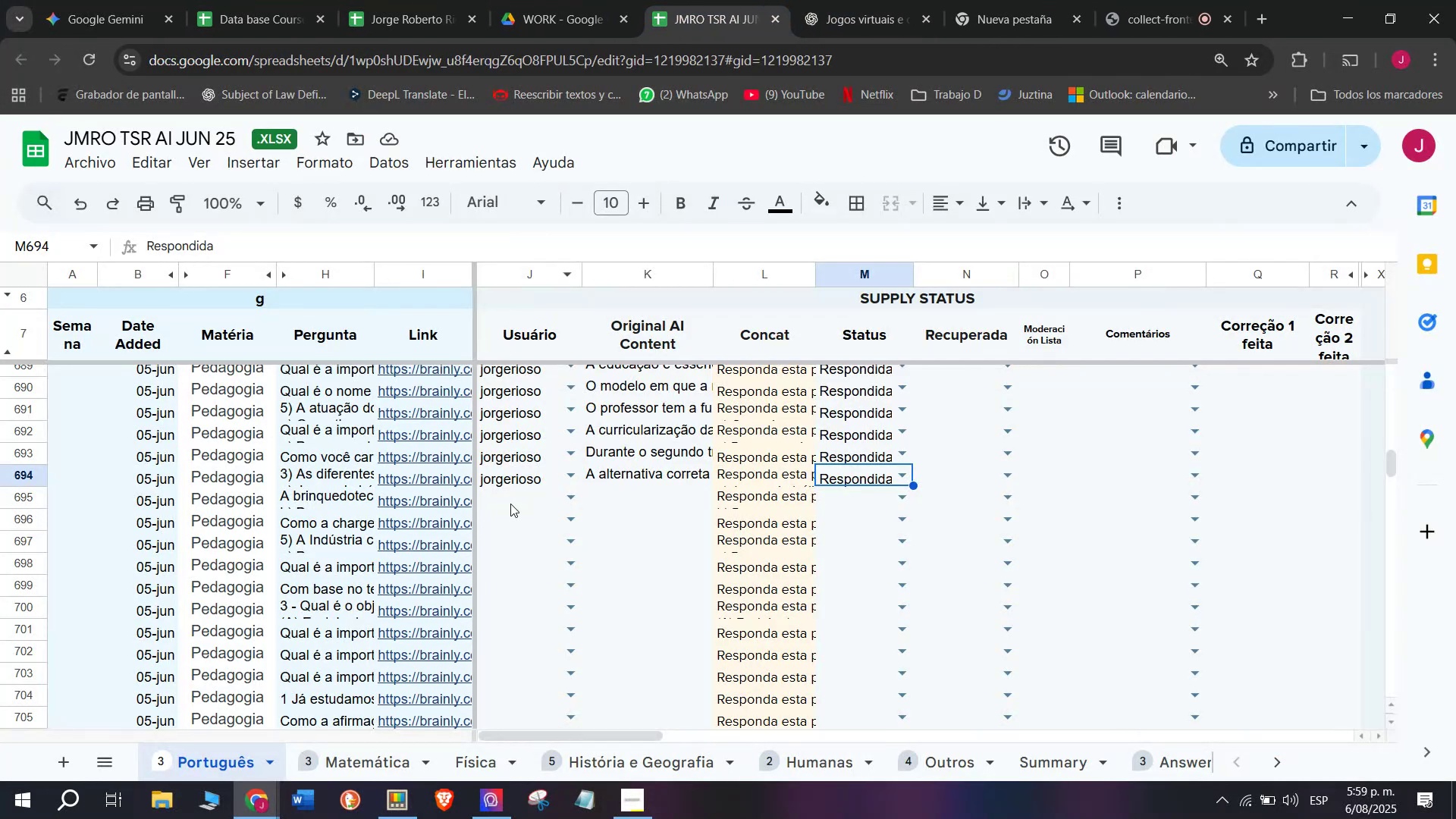 
left_click([511, 499])
 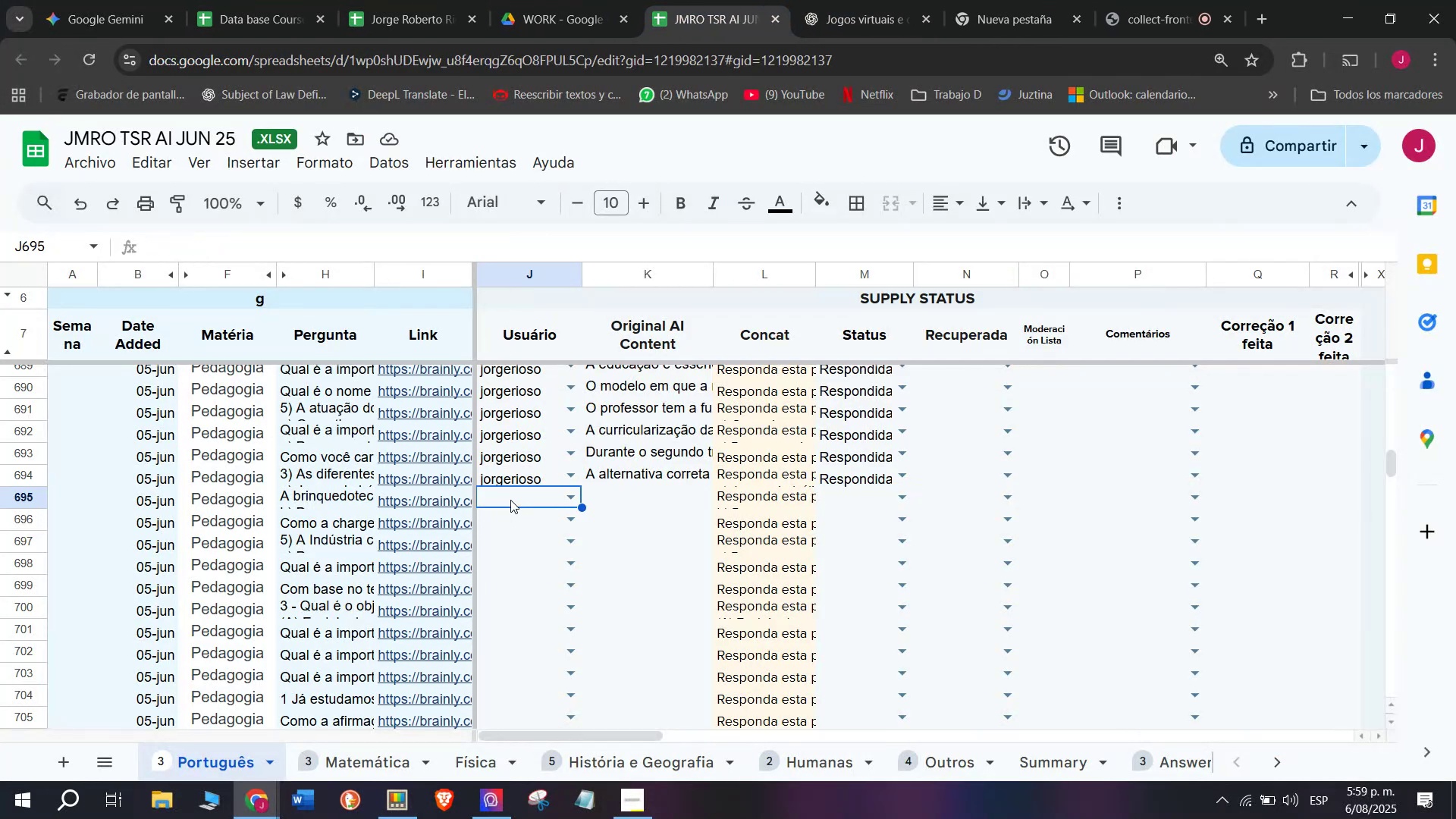 
key(J)
 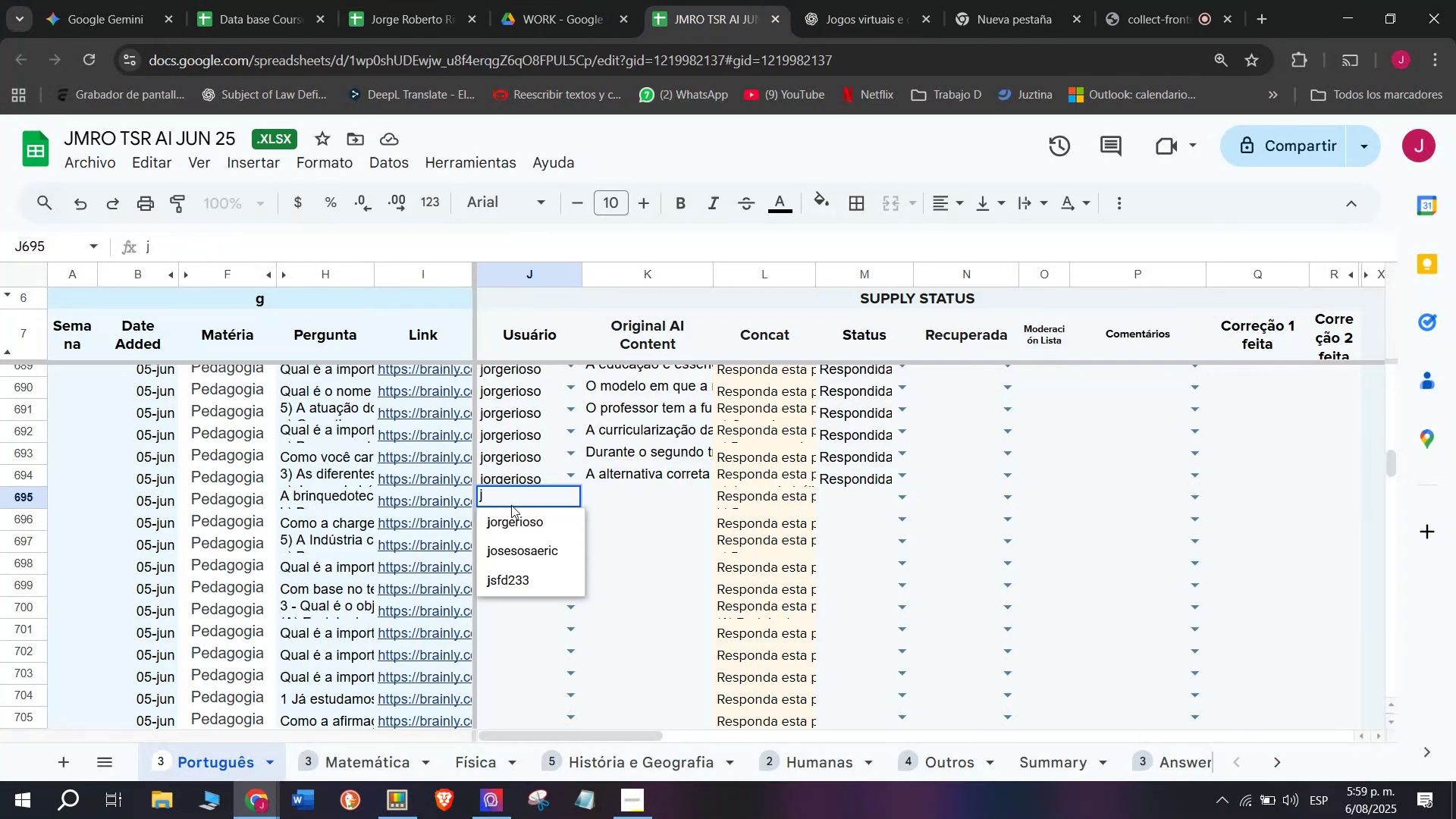 
left_click([511, 513])
 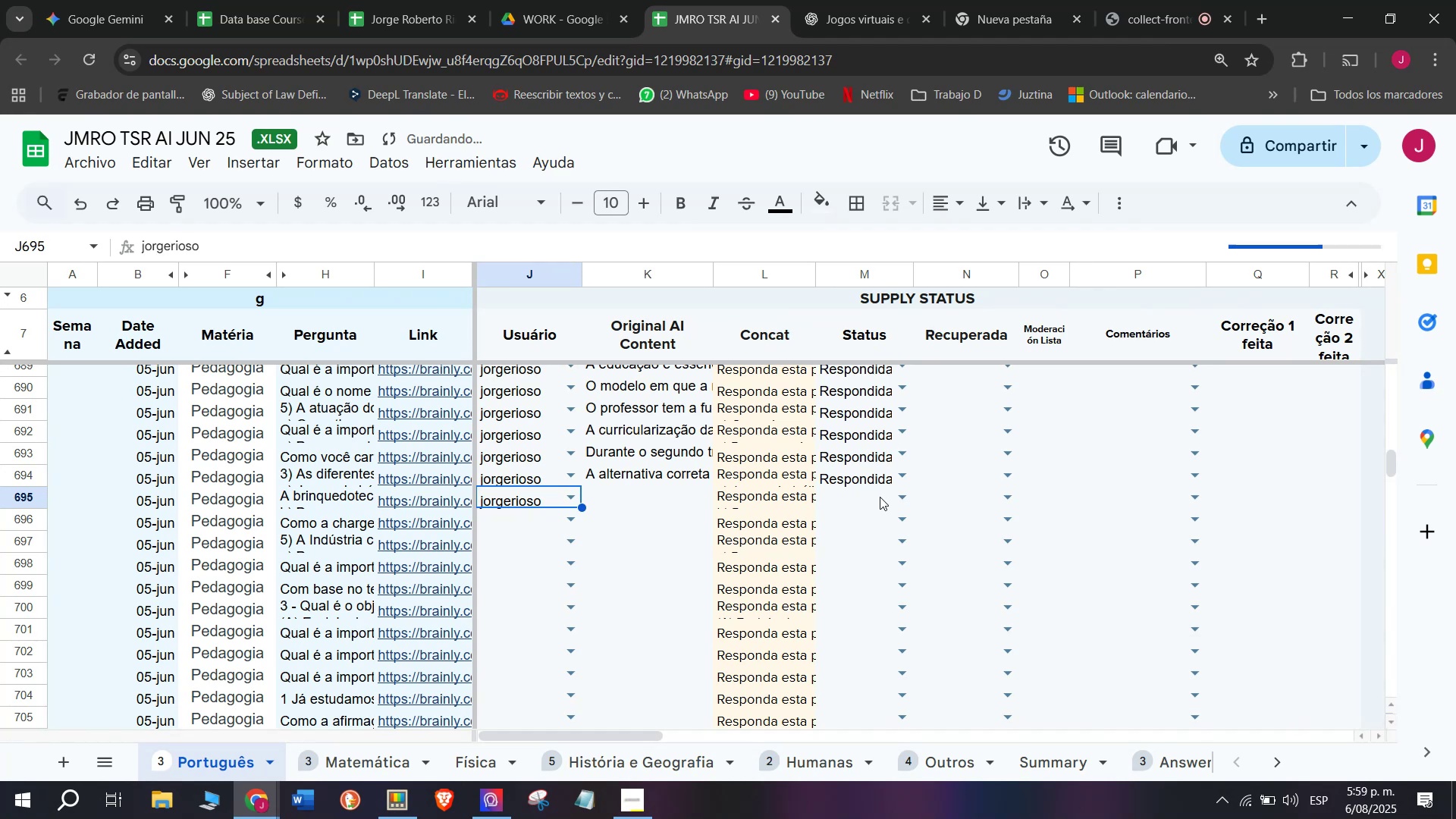 
left_click([901, 497])
 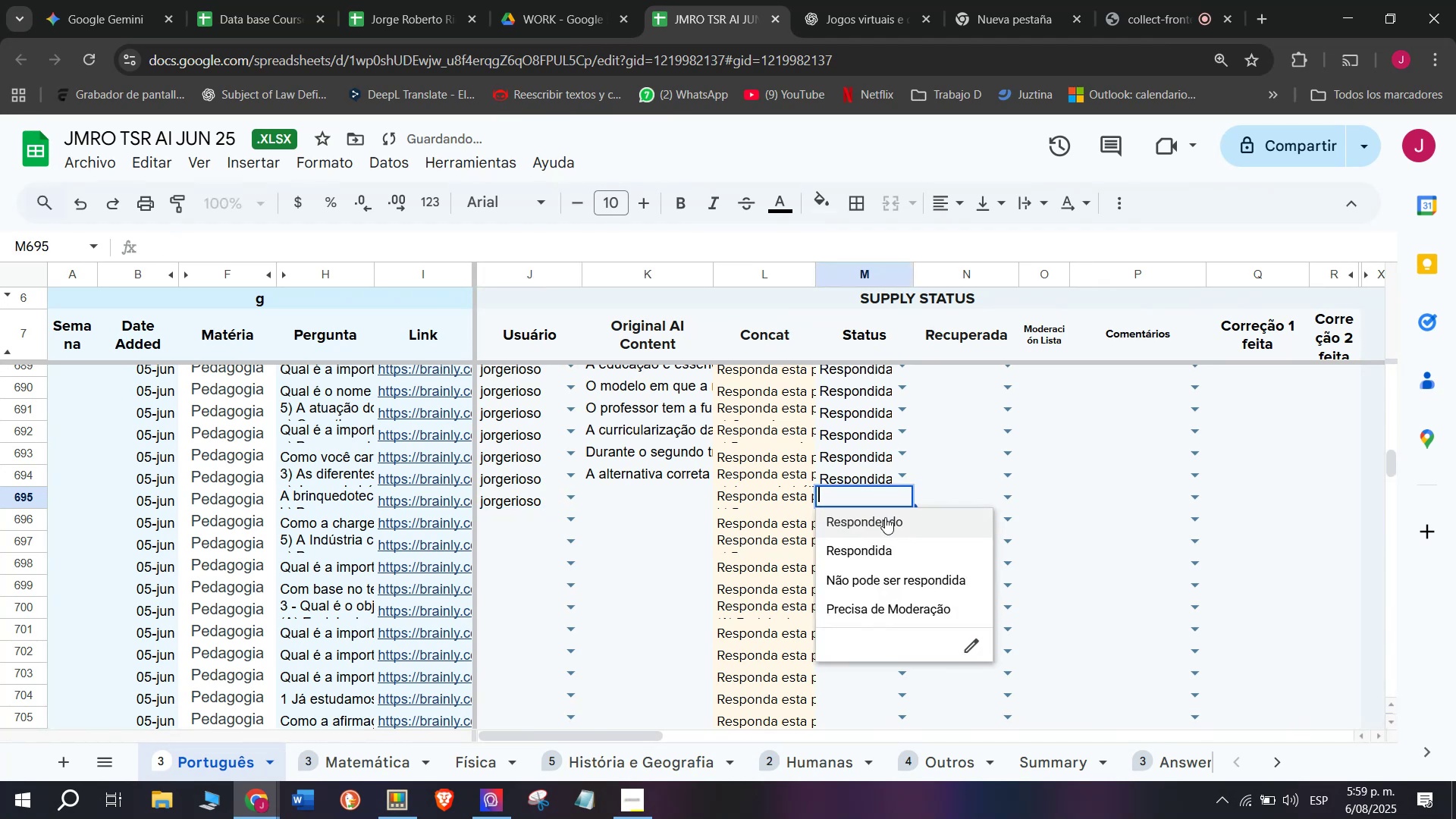 
left_click([885, 517])
 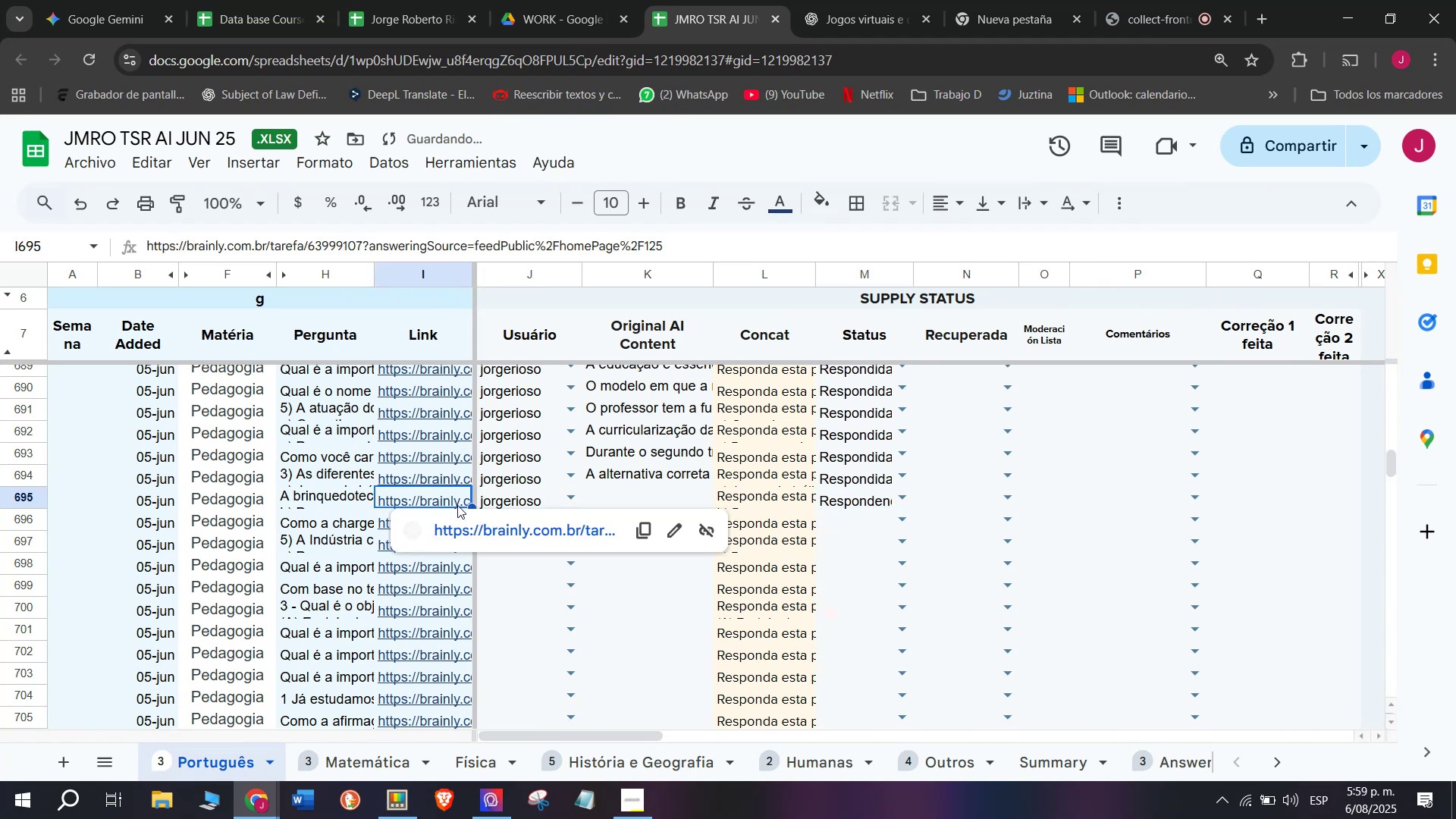 
left_click([457, 535])
 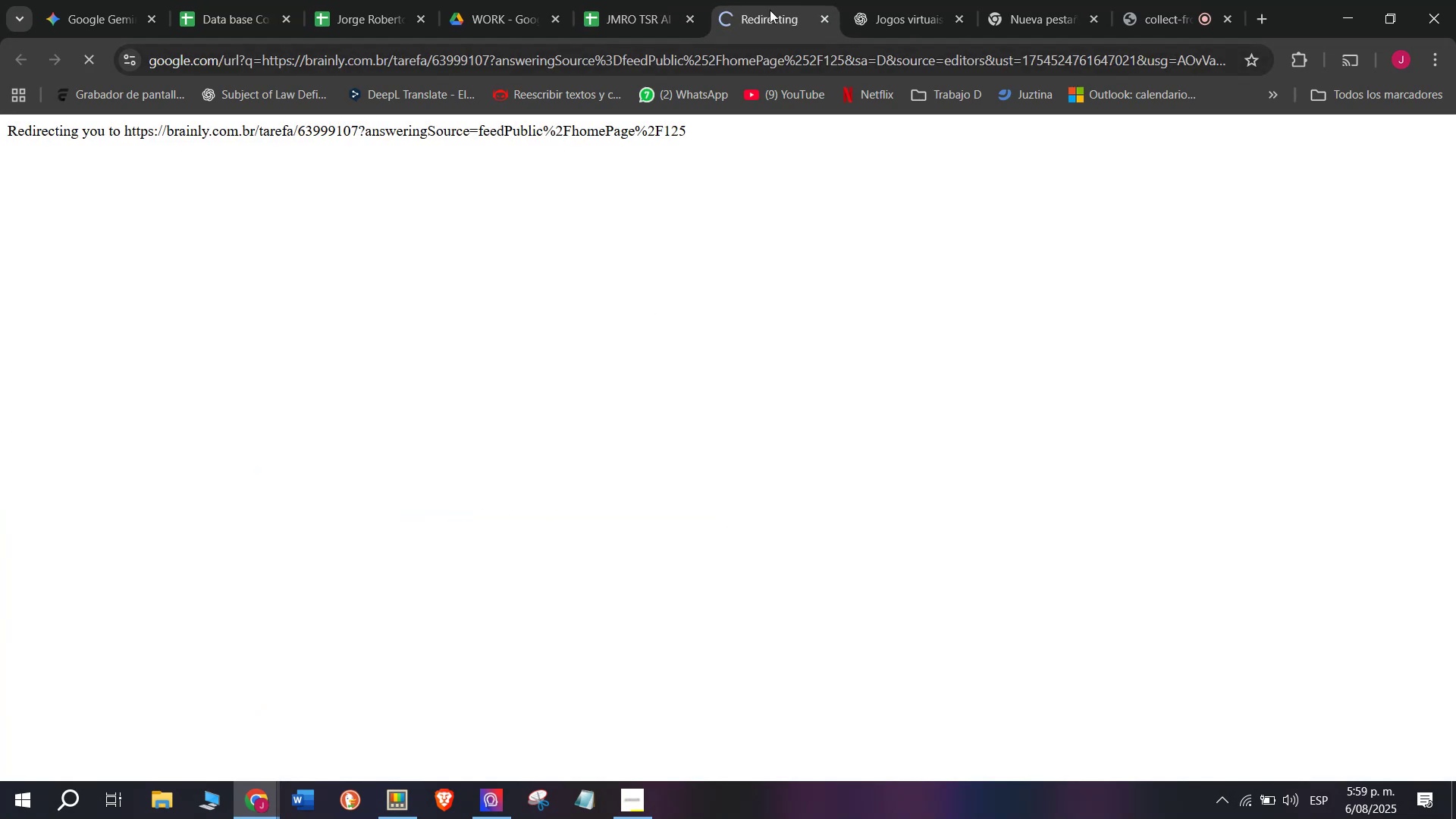 
left_click([780, 0])
 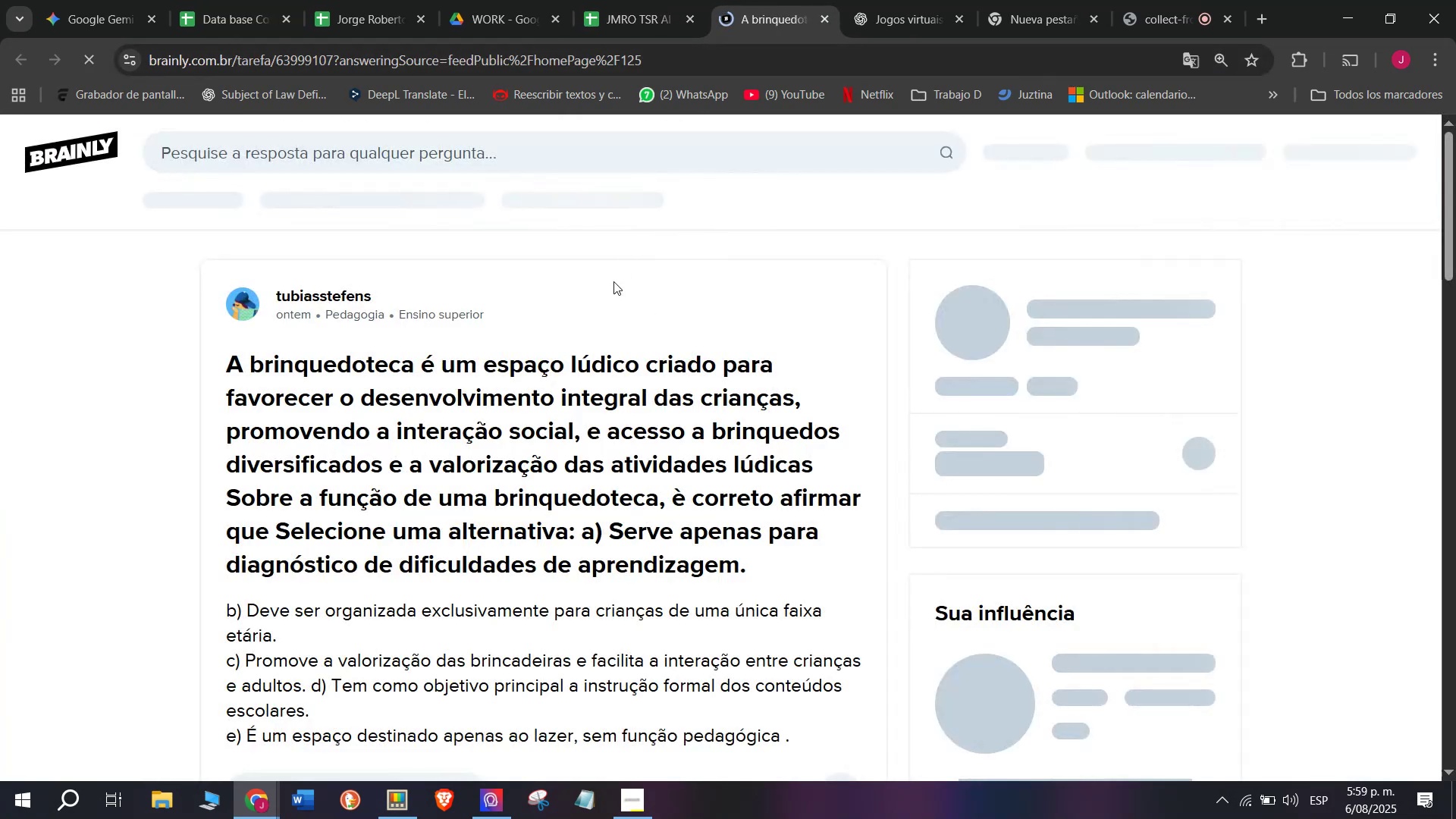 
scroll: coordinate [491, 402], scroll_direction: down, amount: 1.0
 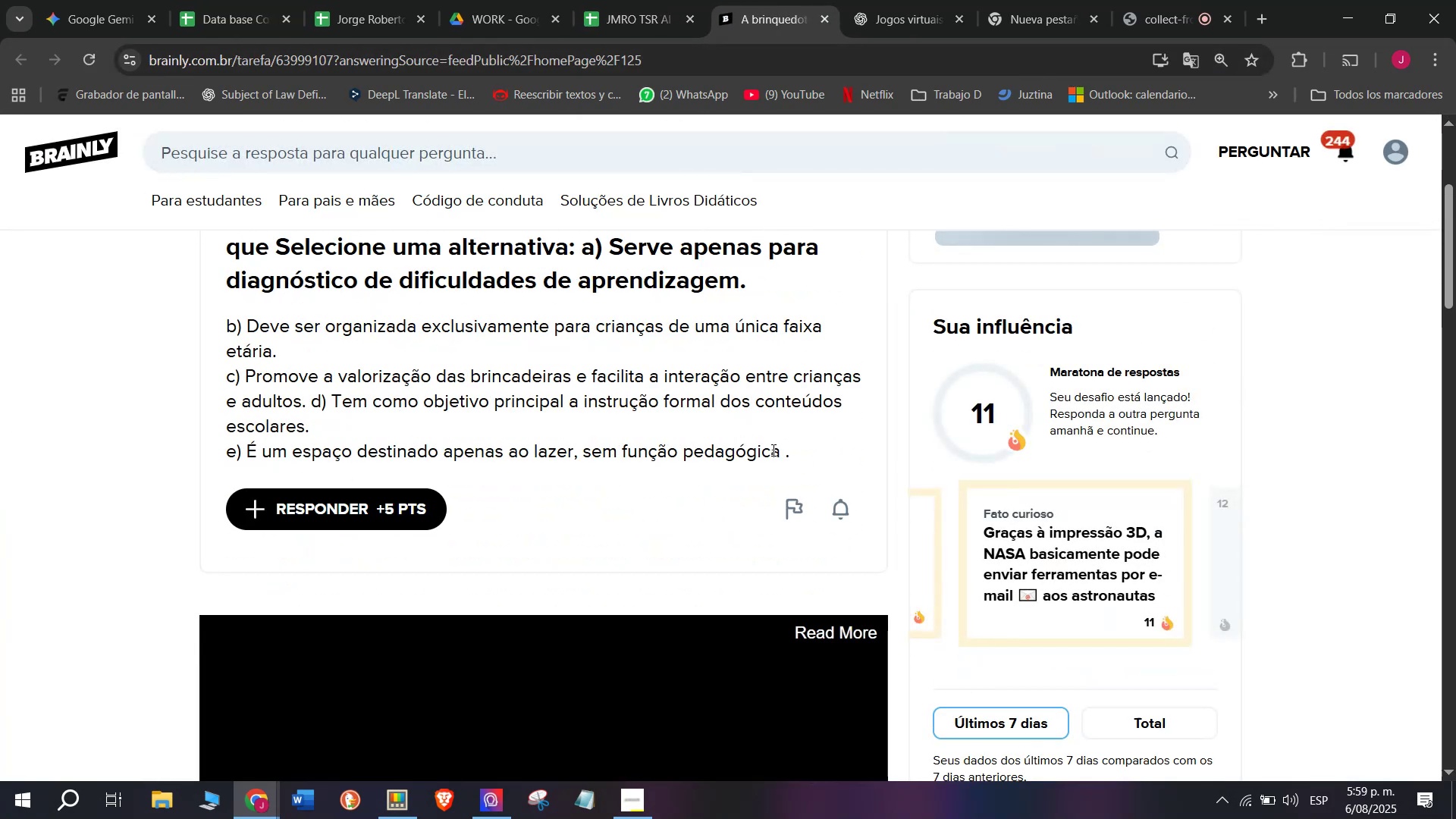 
left_click_drag(start_coordinate=[797, 453], to_coordinate=[171, 369])
 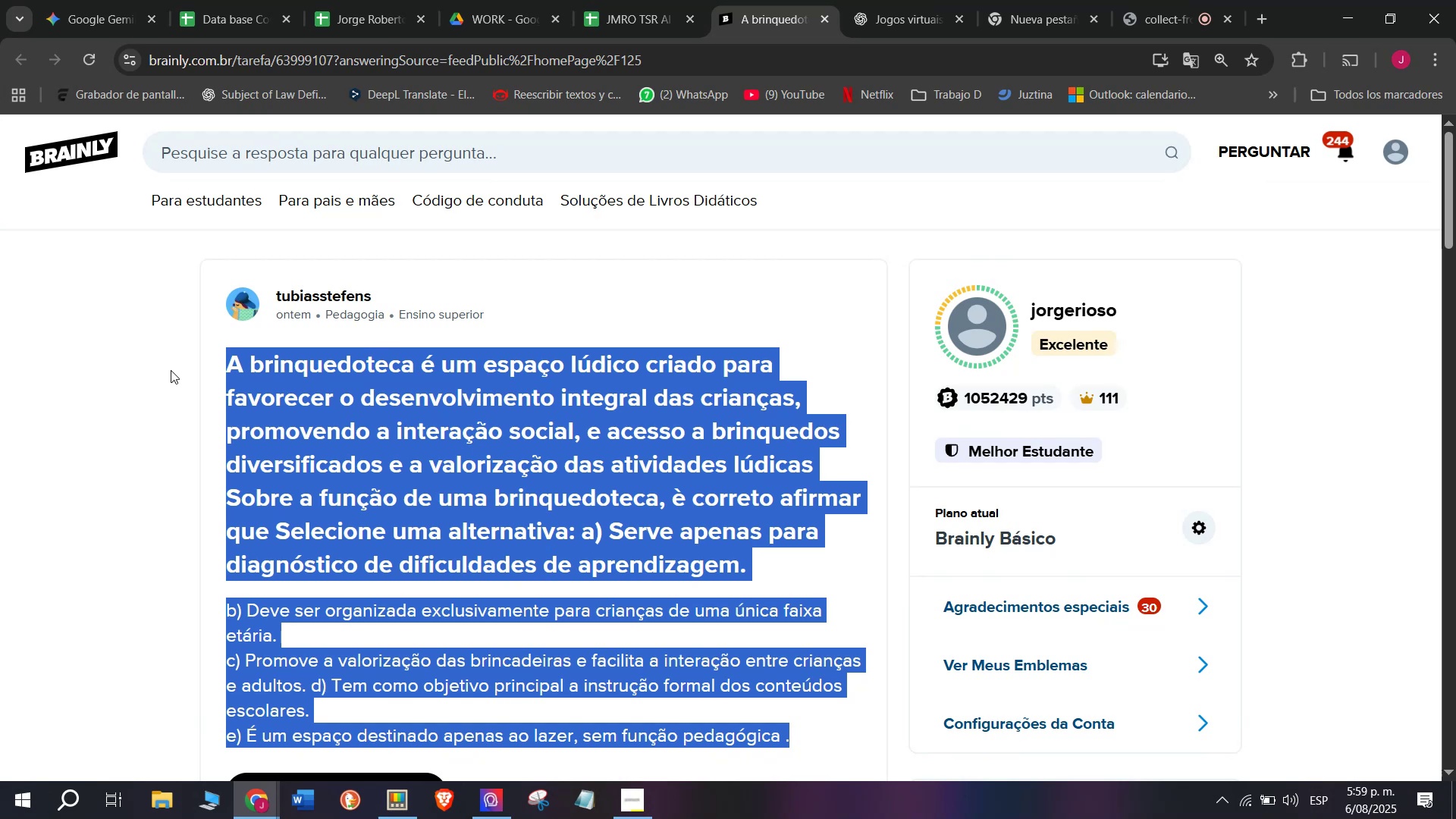 
key(Break)
 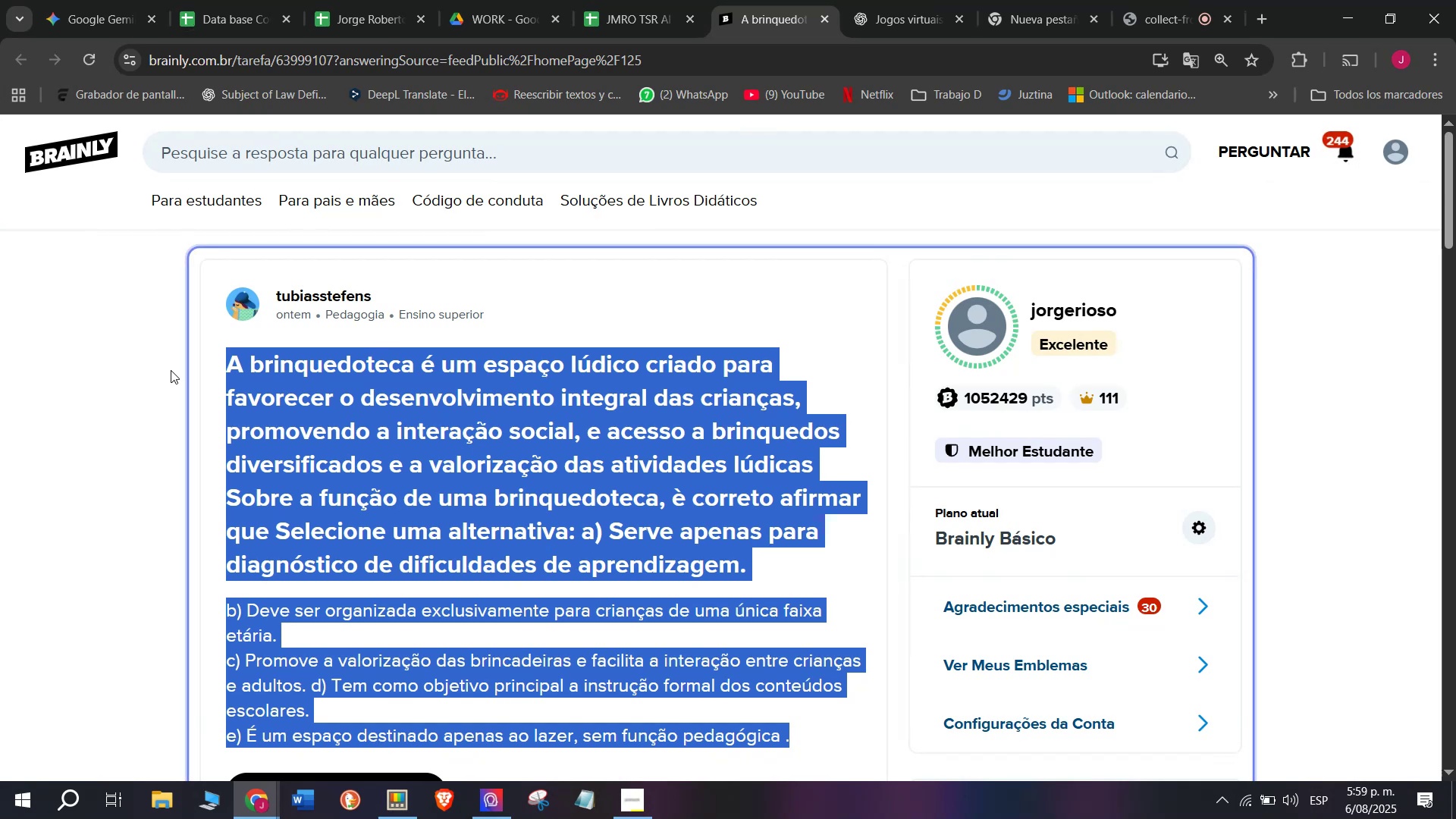 
key(Break)
 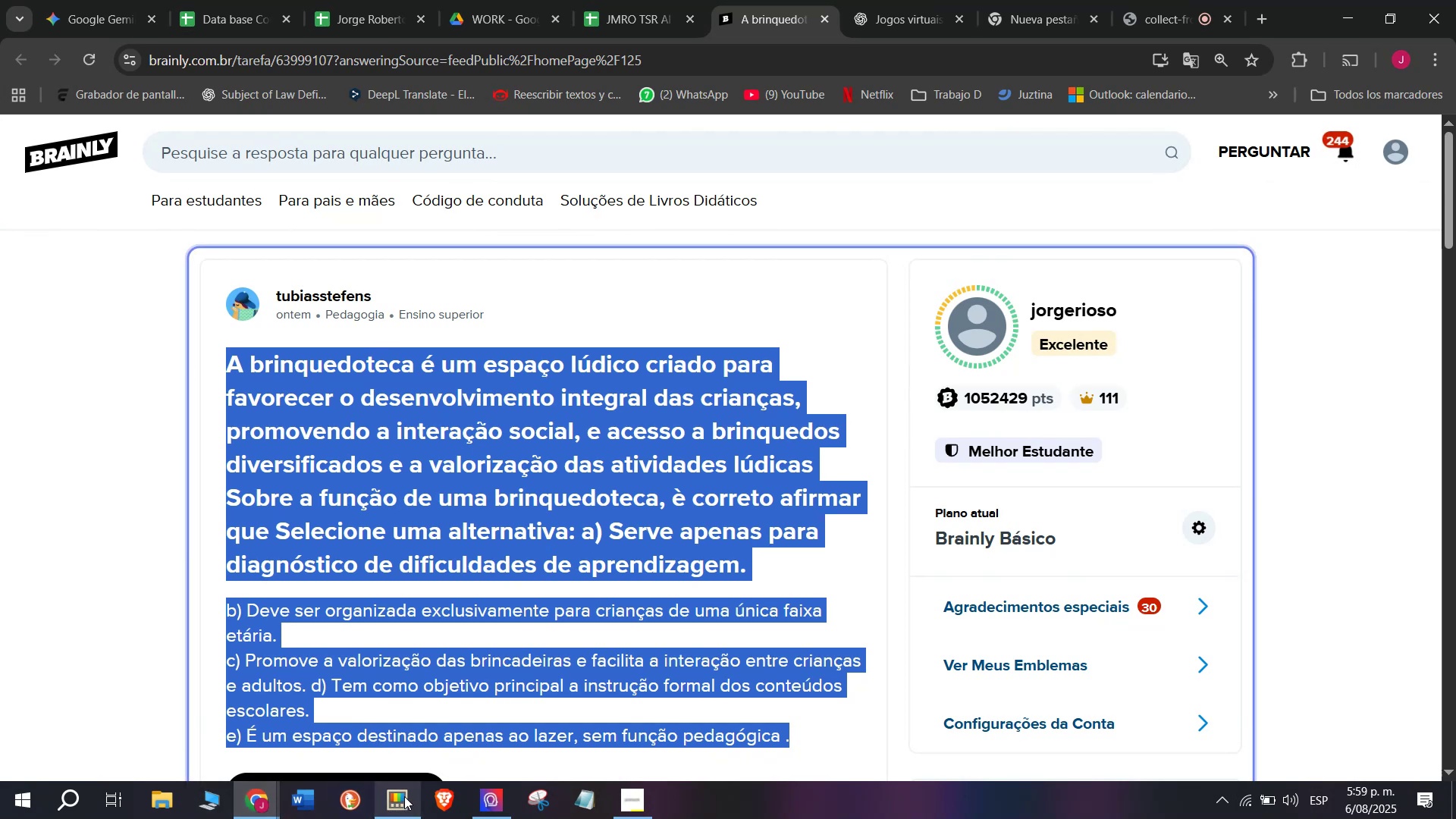 
left_click([400, 795])
 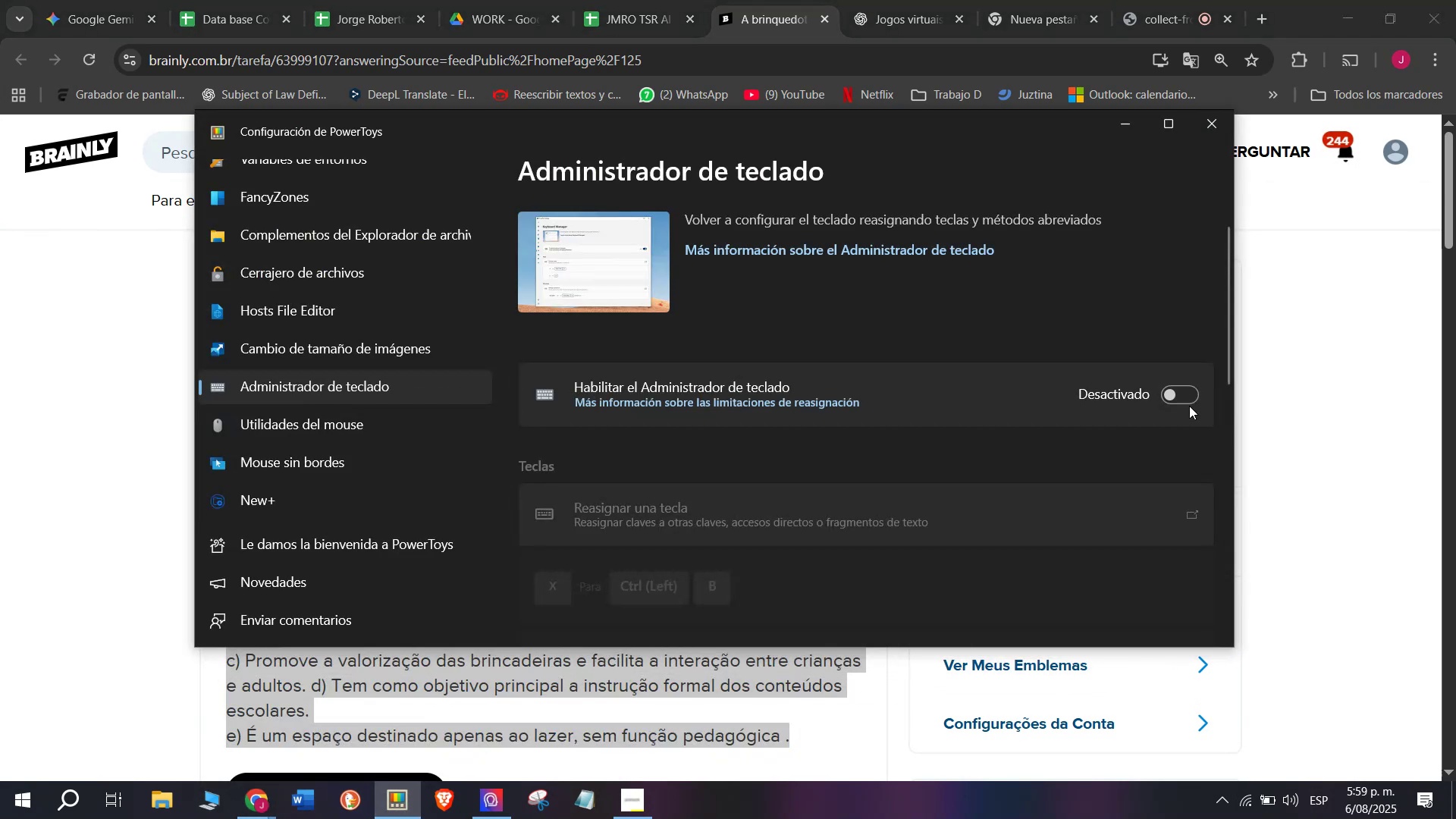 
double_click([1189, 406])
 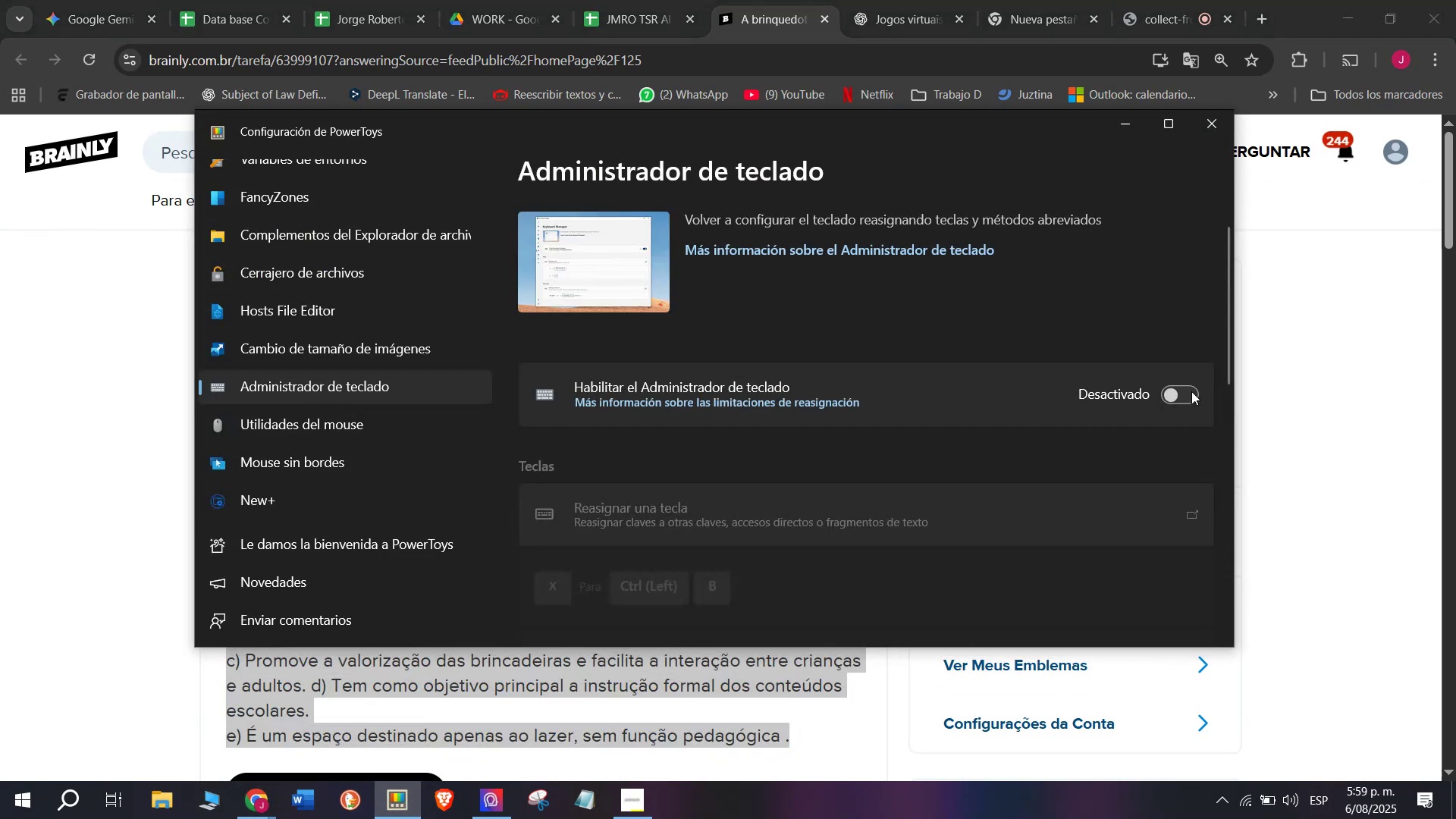 
triple_click([1191, 391])
 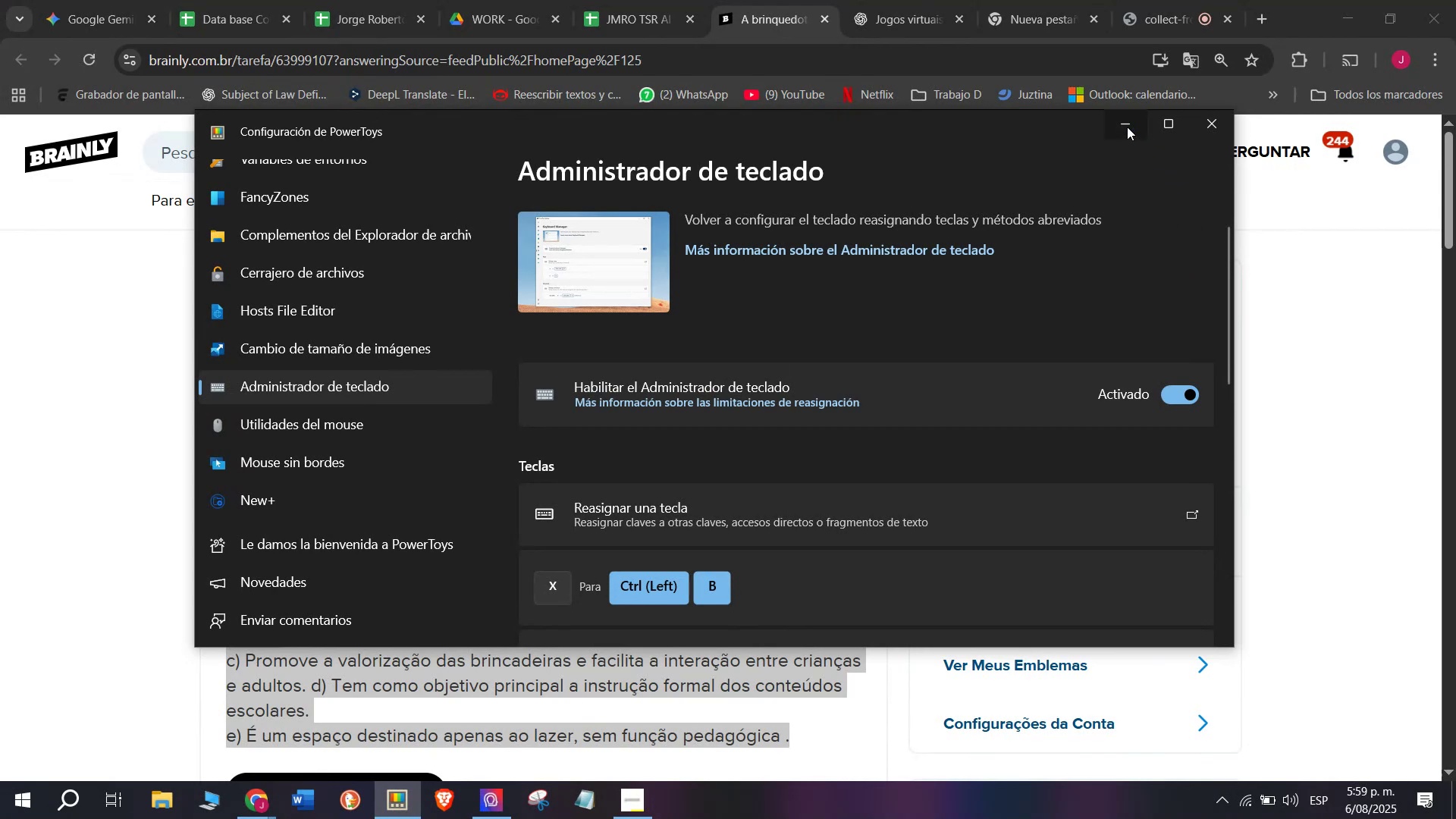 
left_click([1125, 121])
 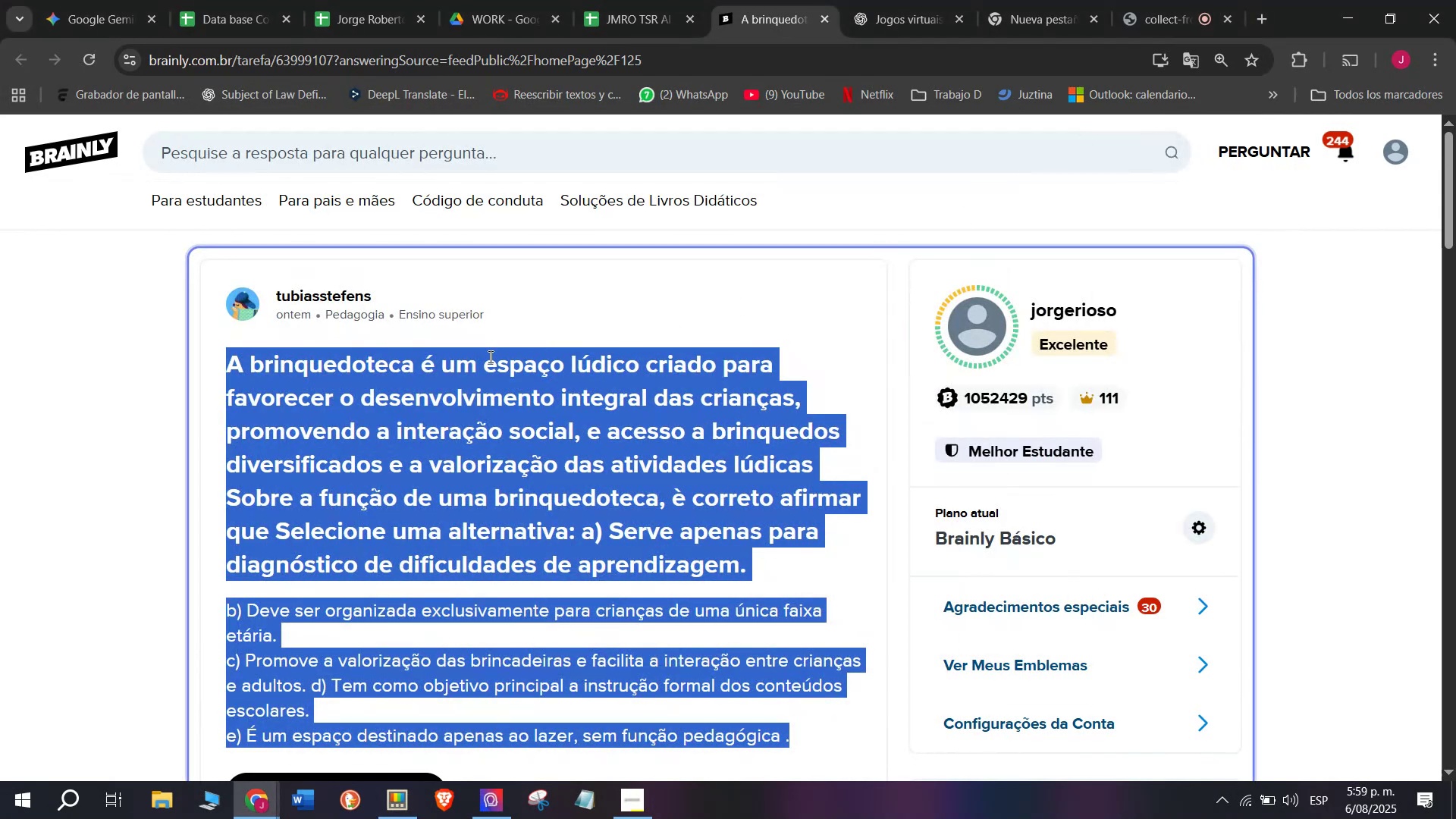 
double_click([413, 428])
 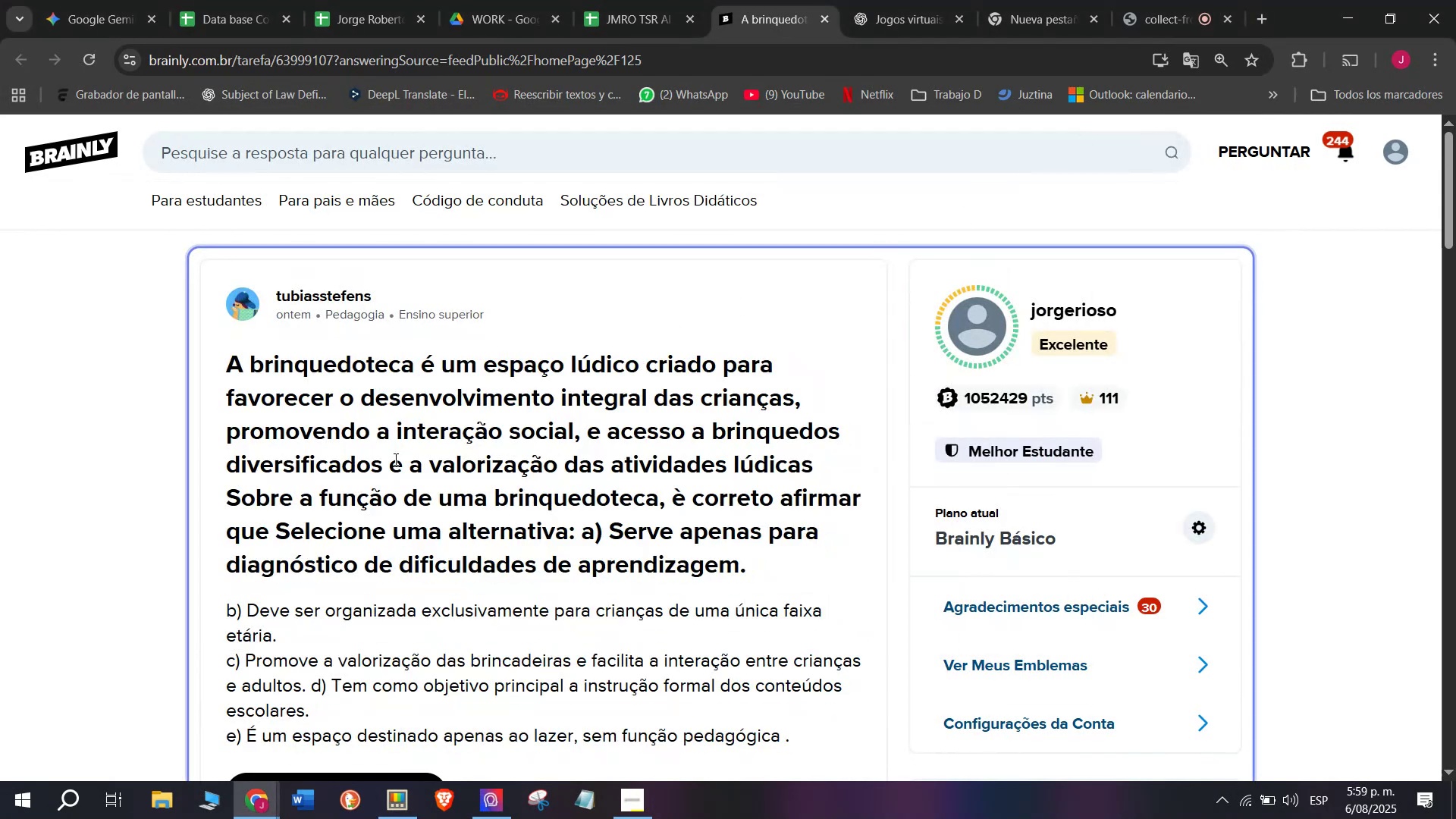 
scroll: coordinate [394, 459], scroll_direction: down, amount: 1.0
 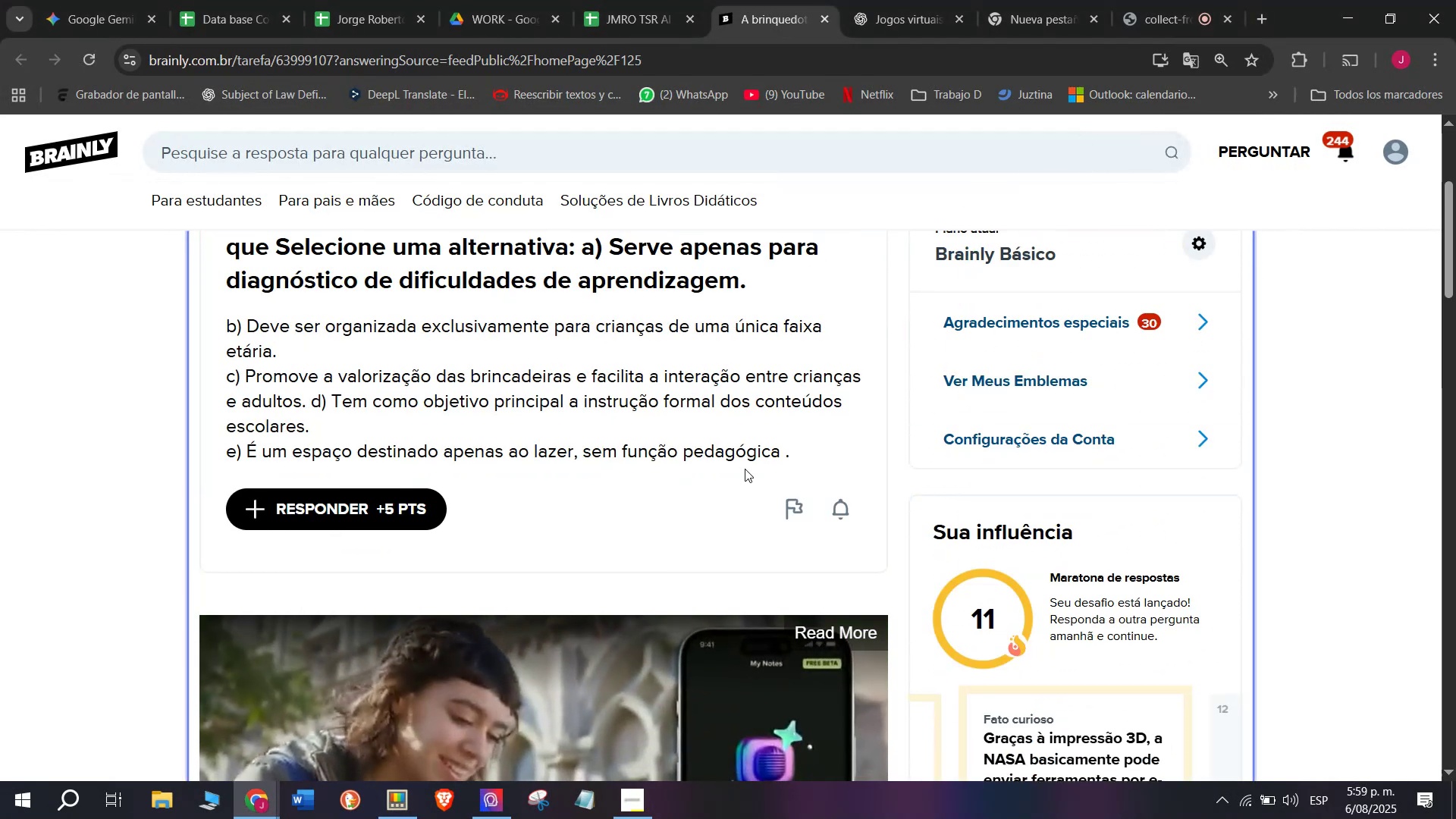 
left_click_drag(start_coordinate=[804, 463], to_coordinate=[218, 356])
 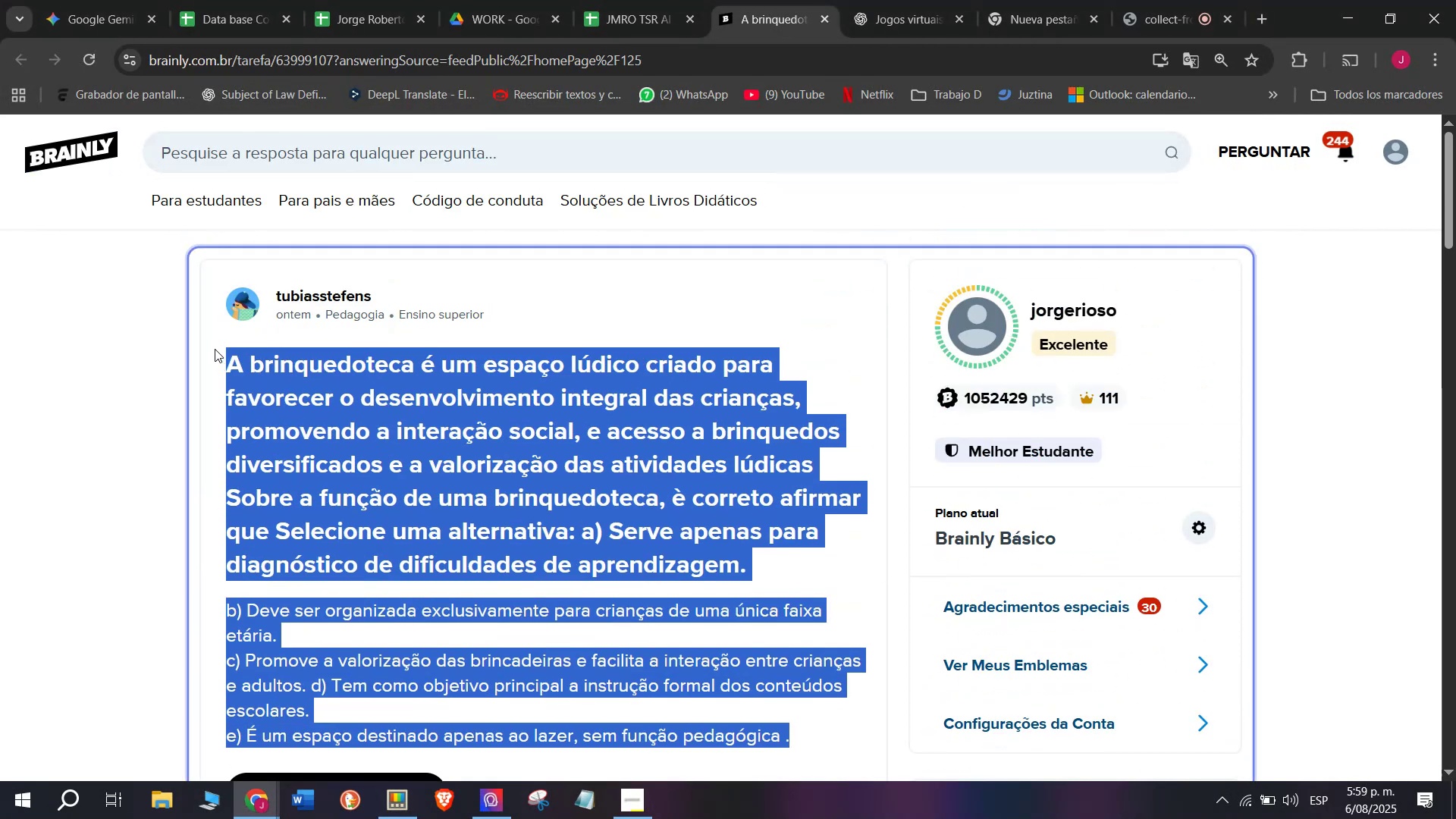 
key(Break)
 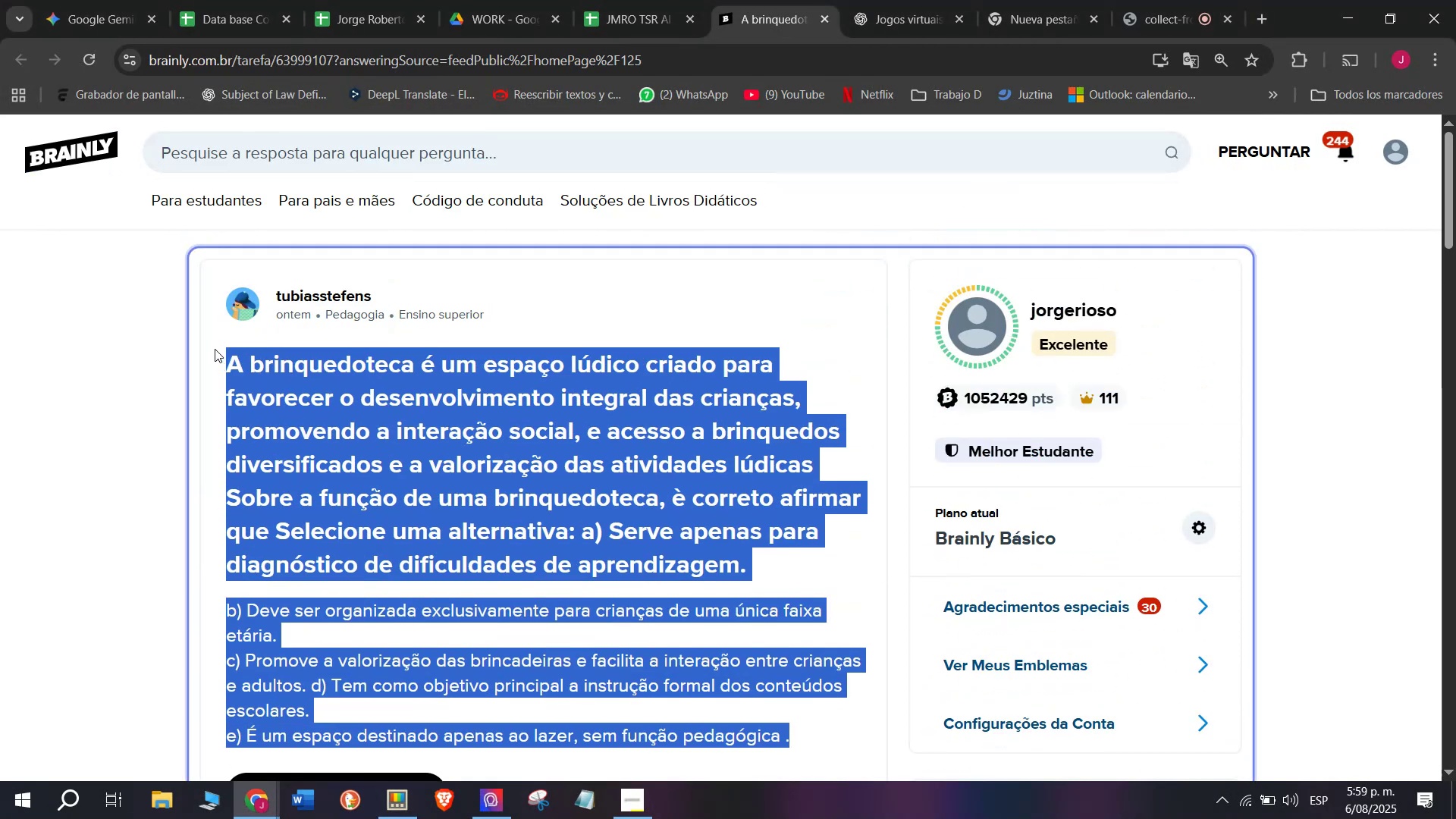 
key(Control+ControlLeft)
 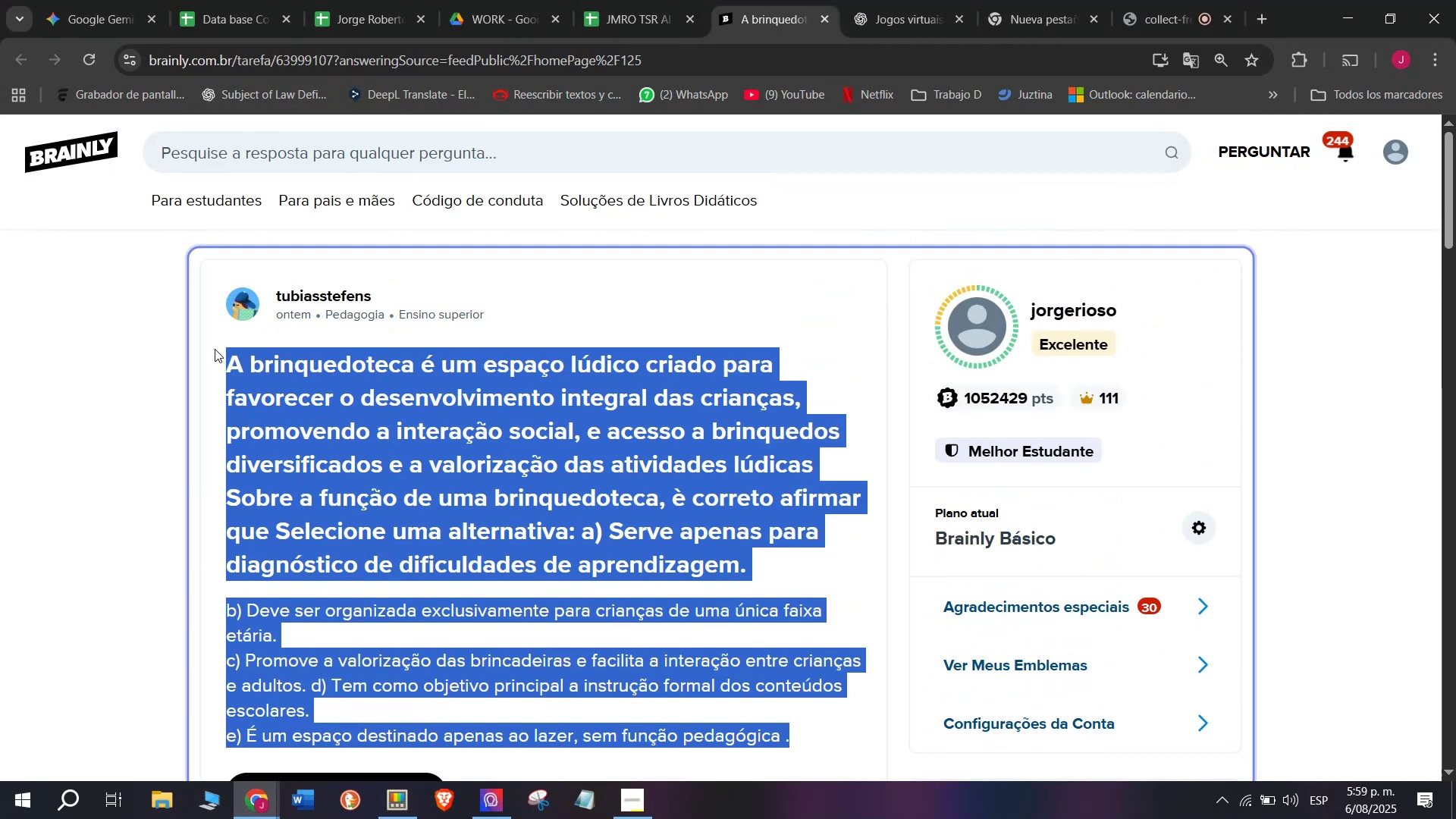 
key(Control+C)
 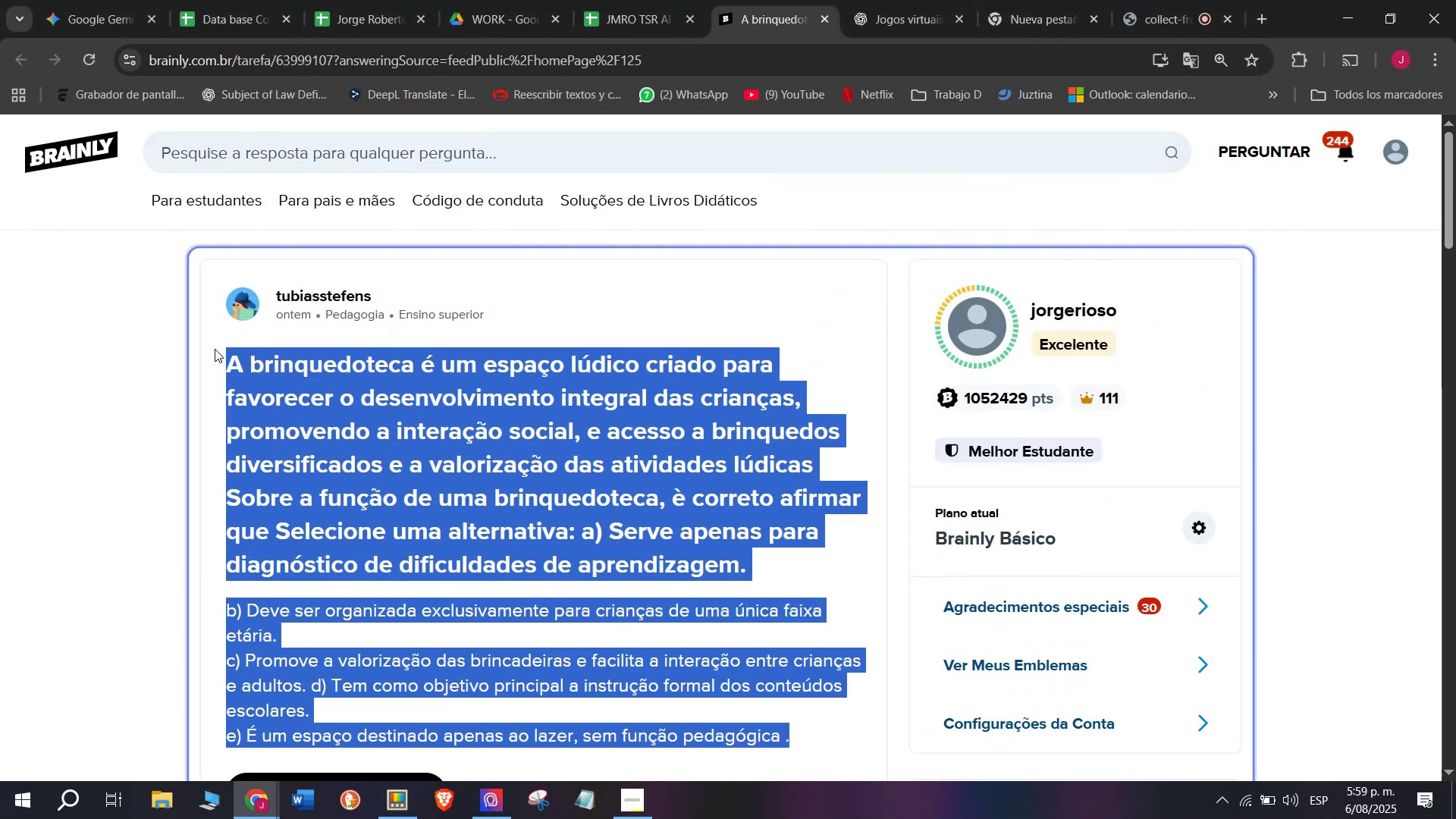 
key(Control+ControlLeft)
 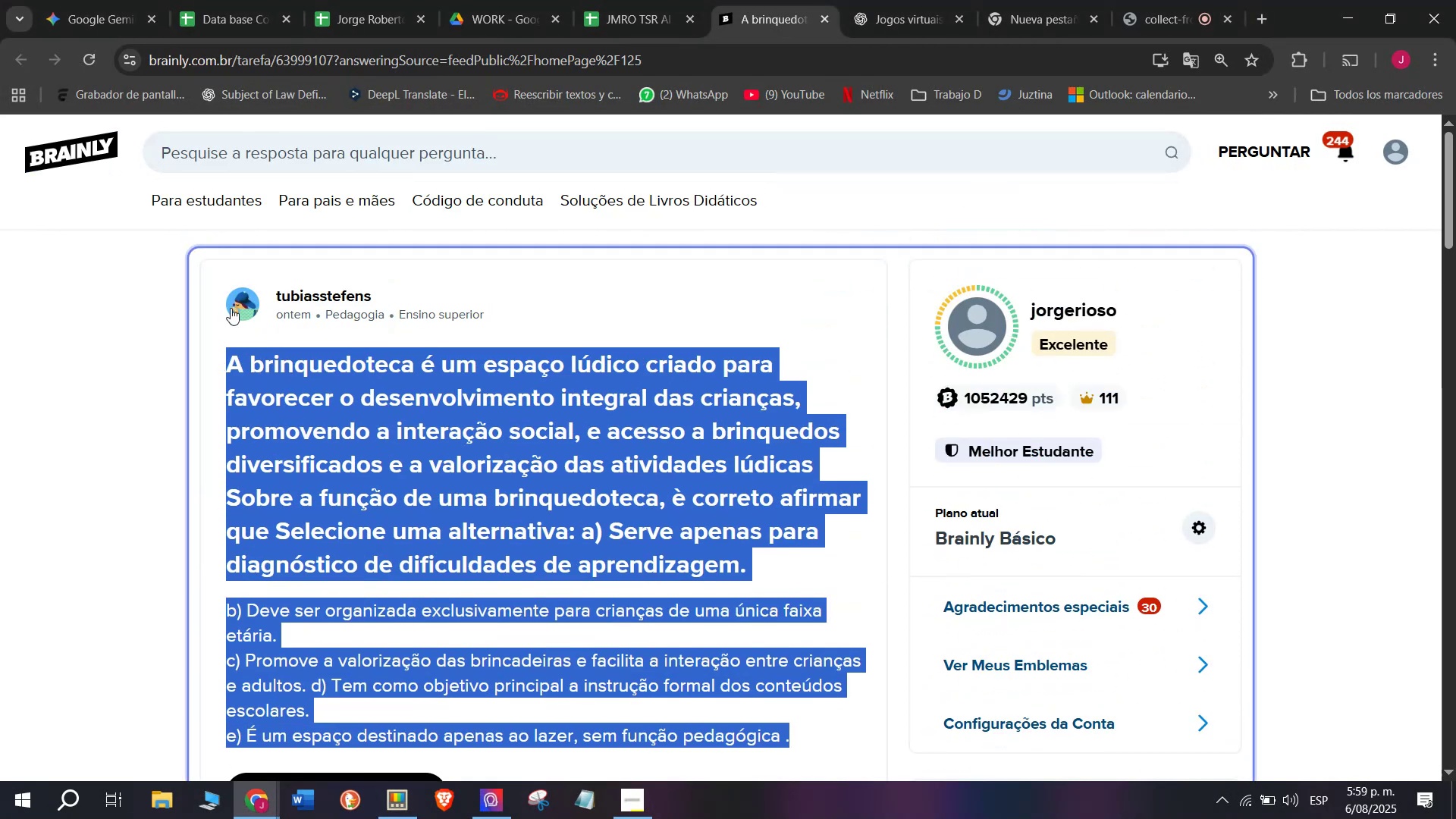 
key(Control+C)
 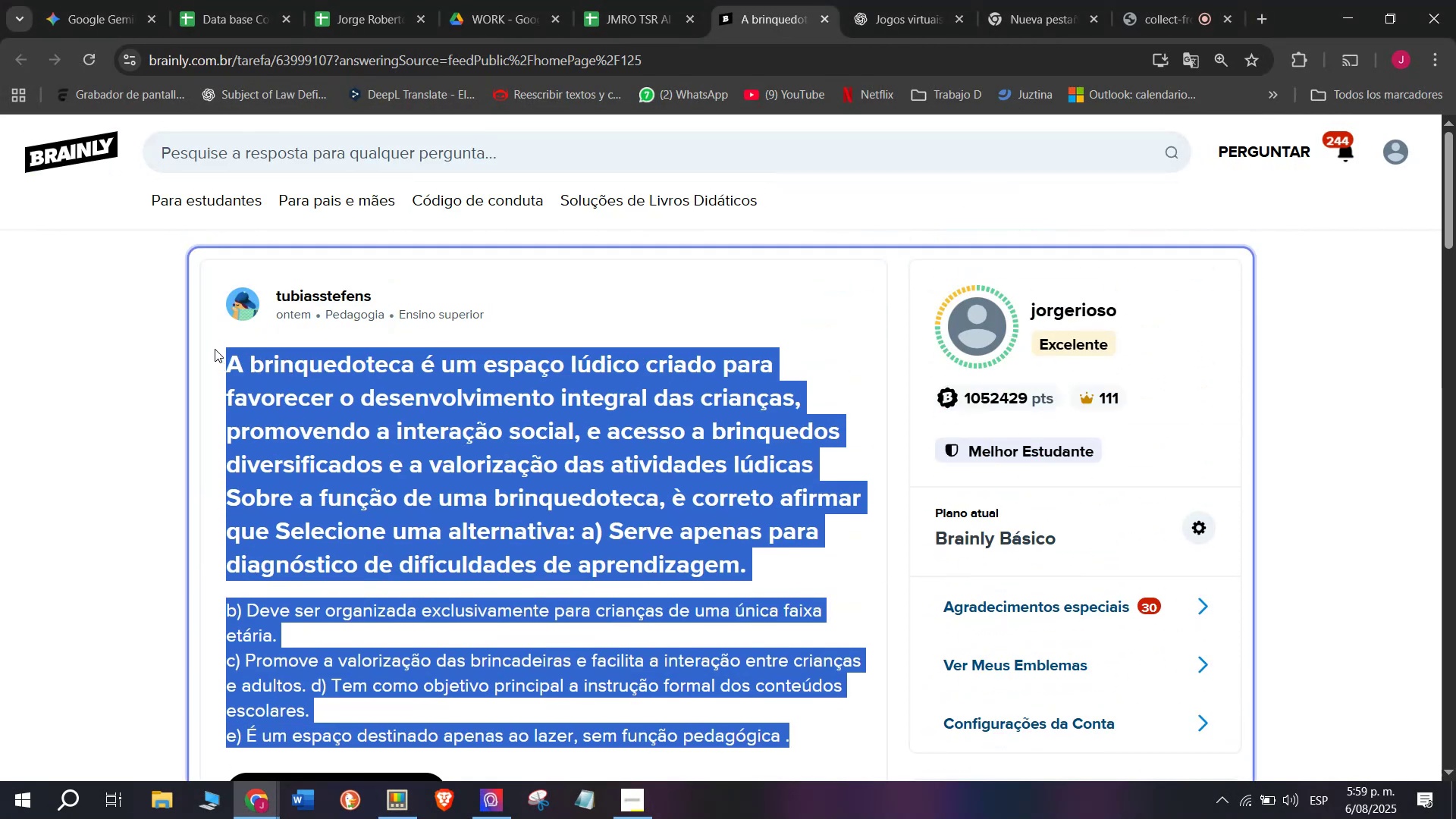 
key(Break)
 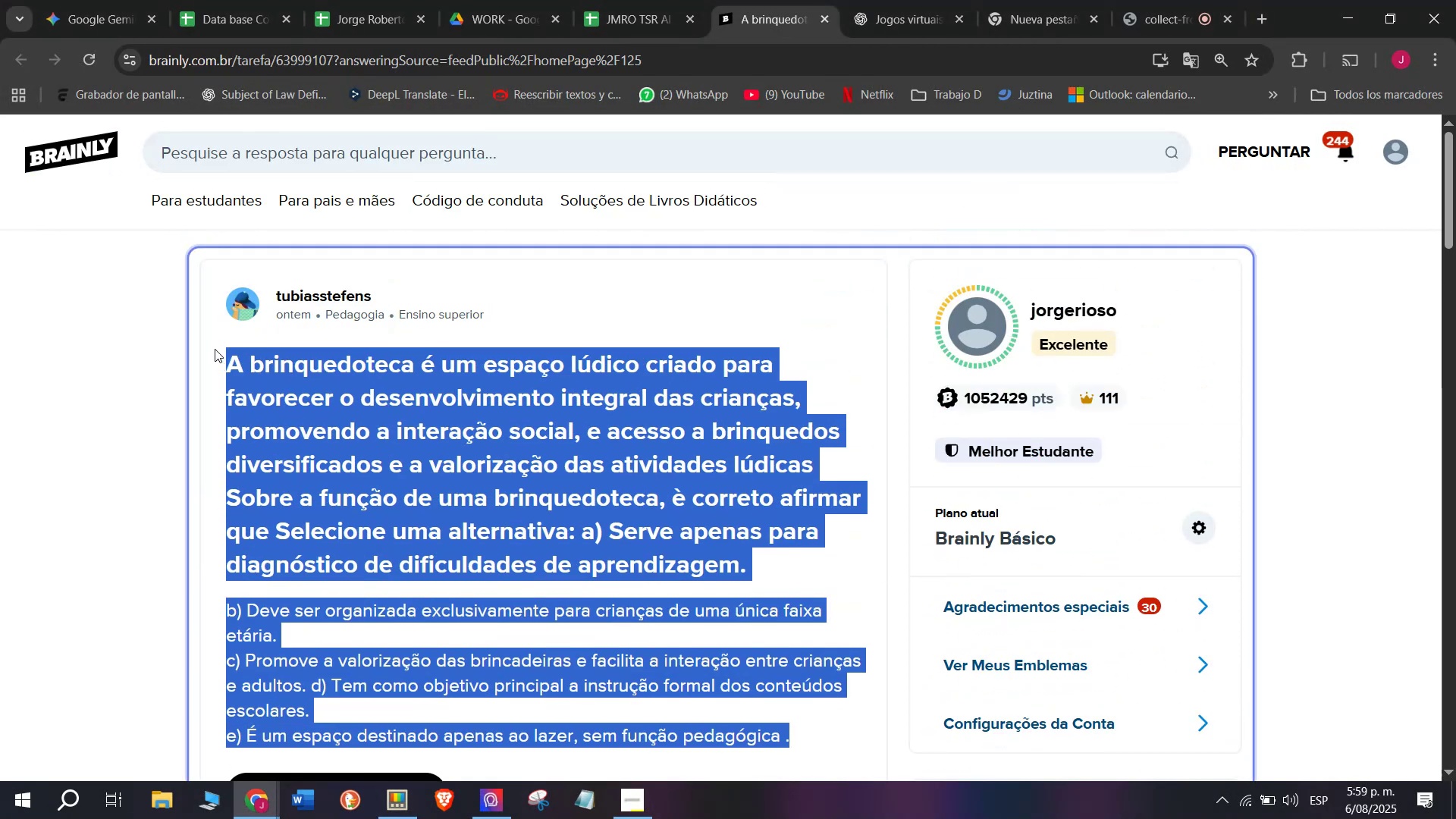 
left_click([905, 0])
 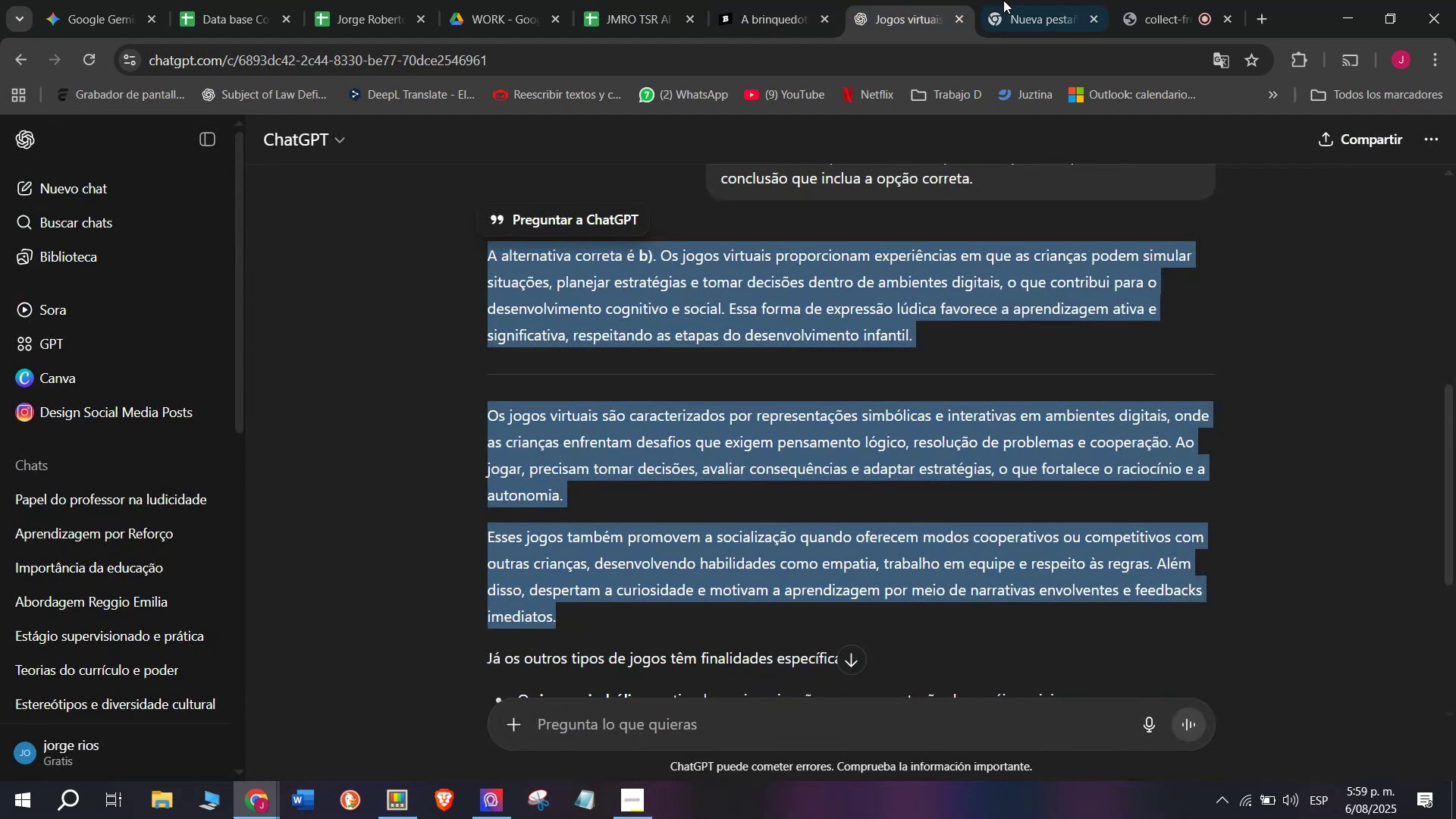 
left_click([1011, 0])
 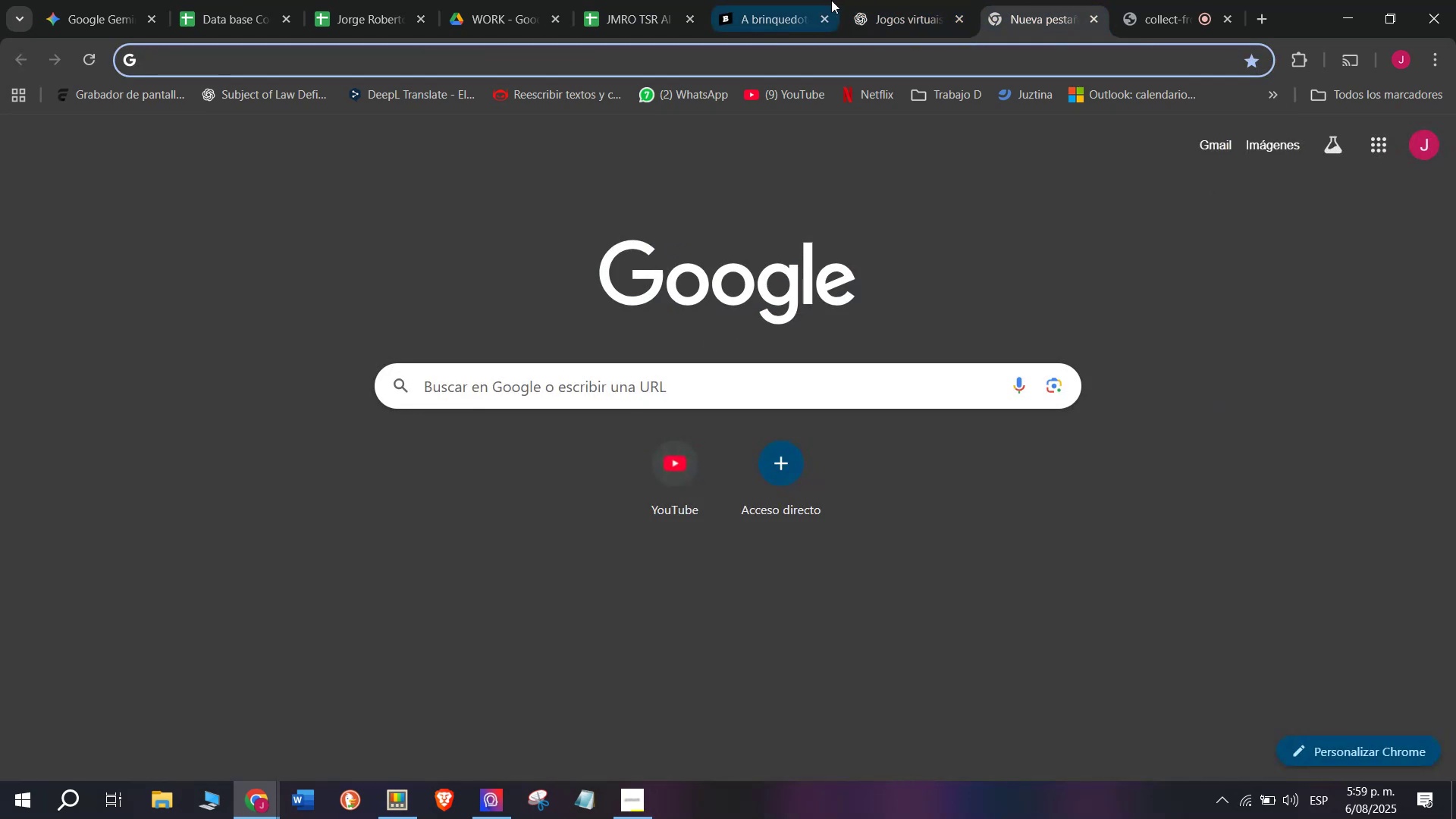 
left_click([905, 0])
 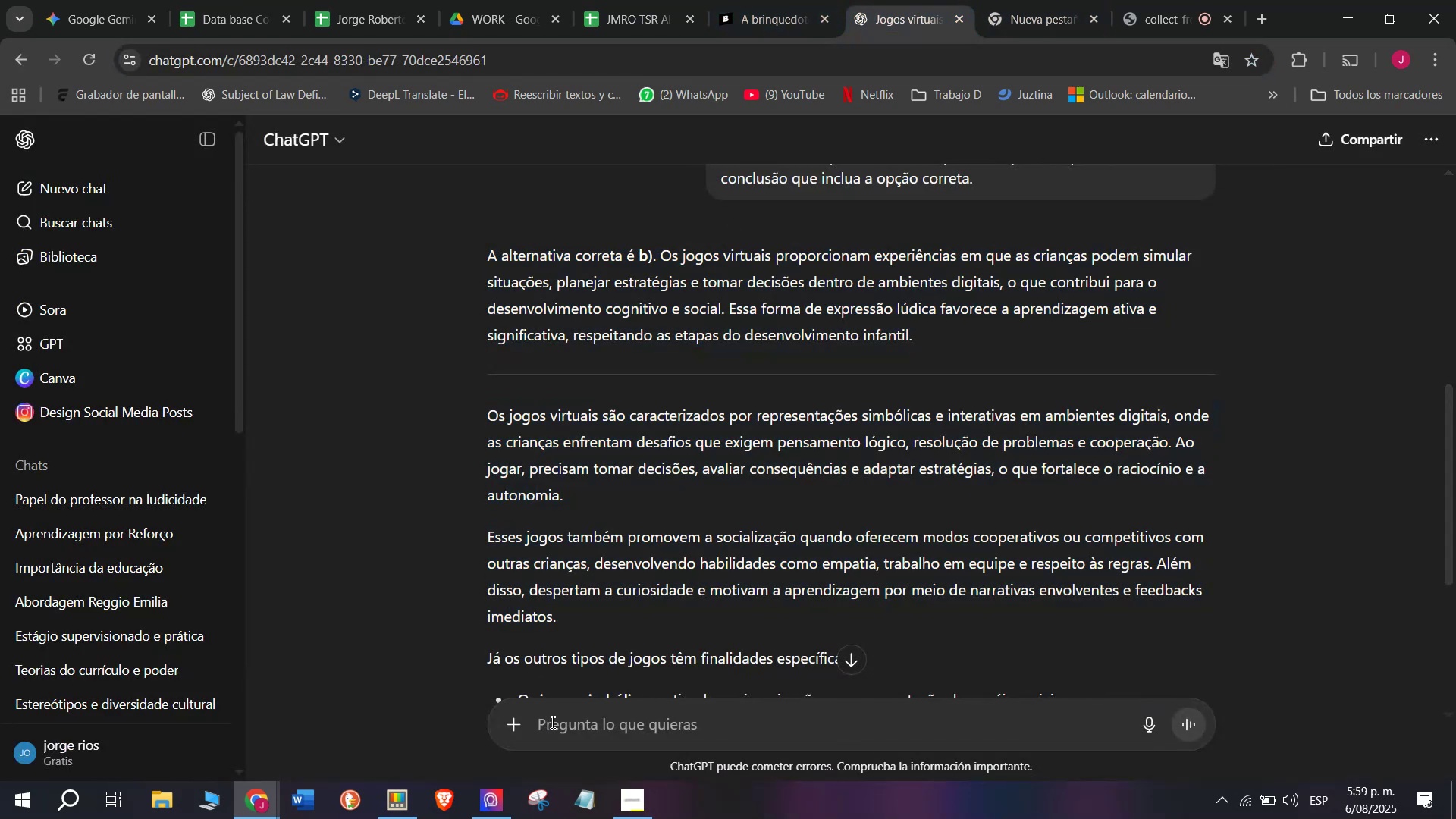 
key(C)
 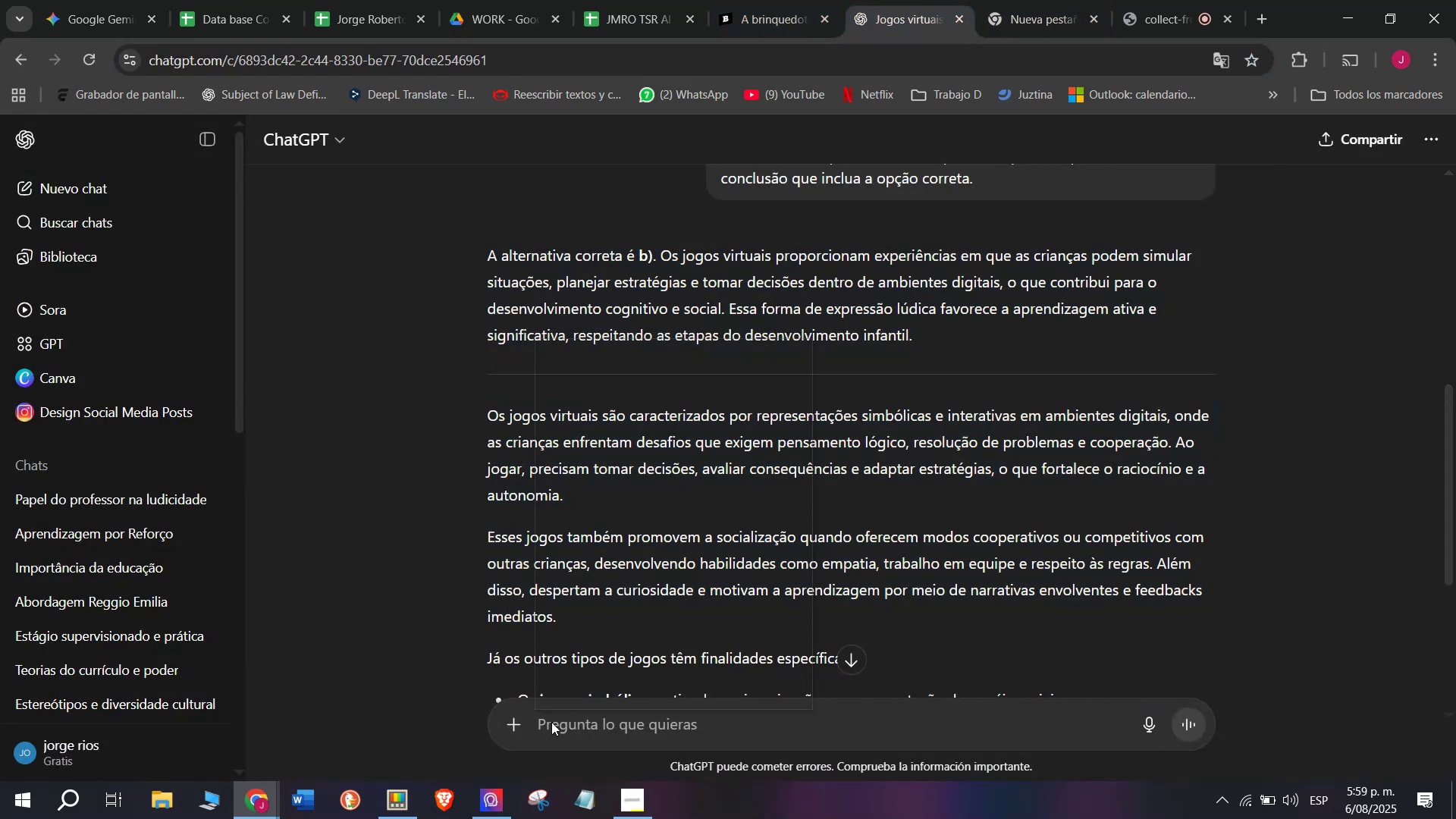 
key(Meta+MetaLeft)
 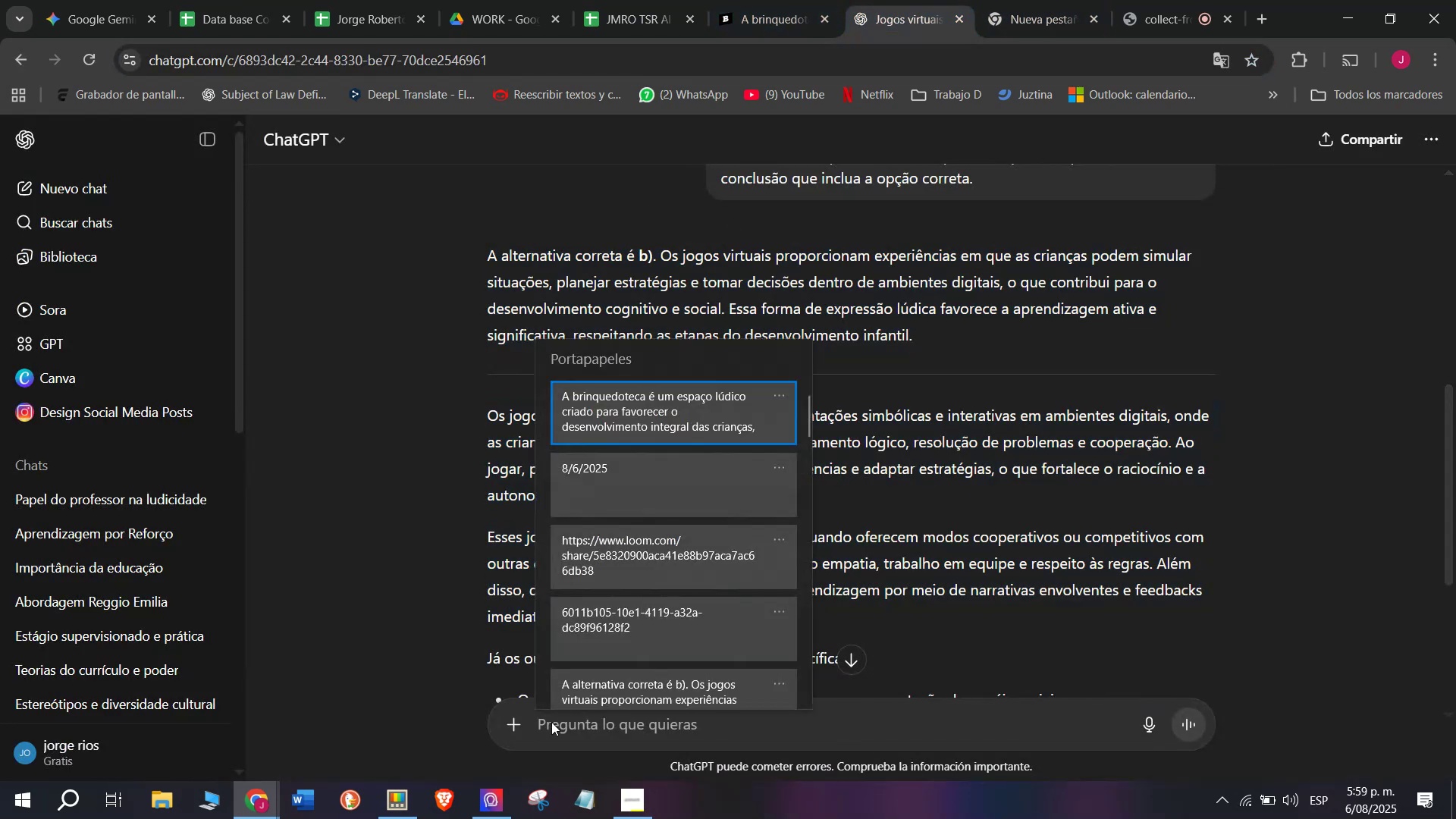 
key(Meta+V)
 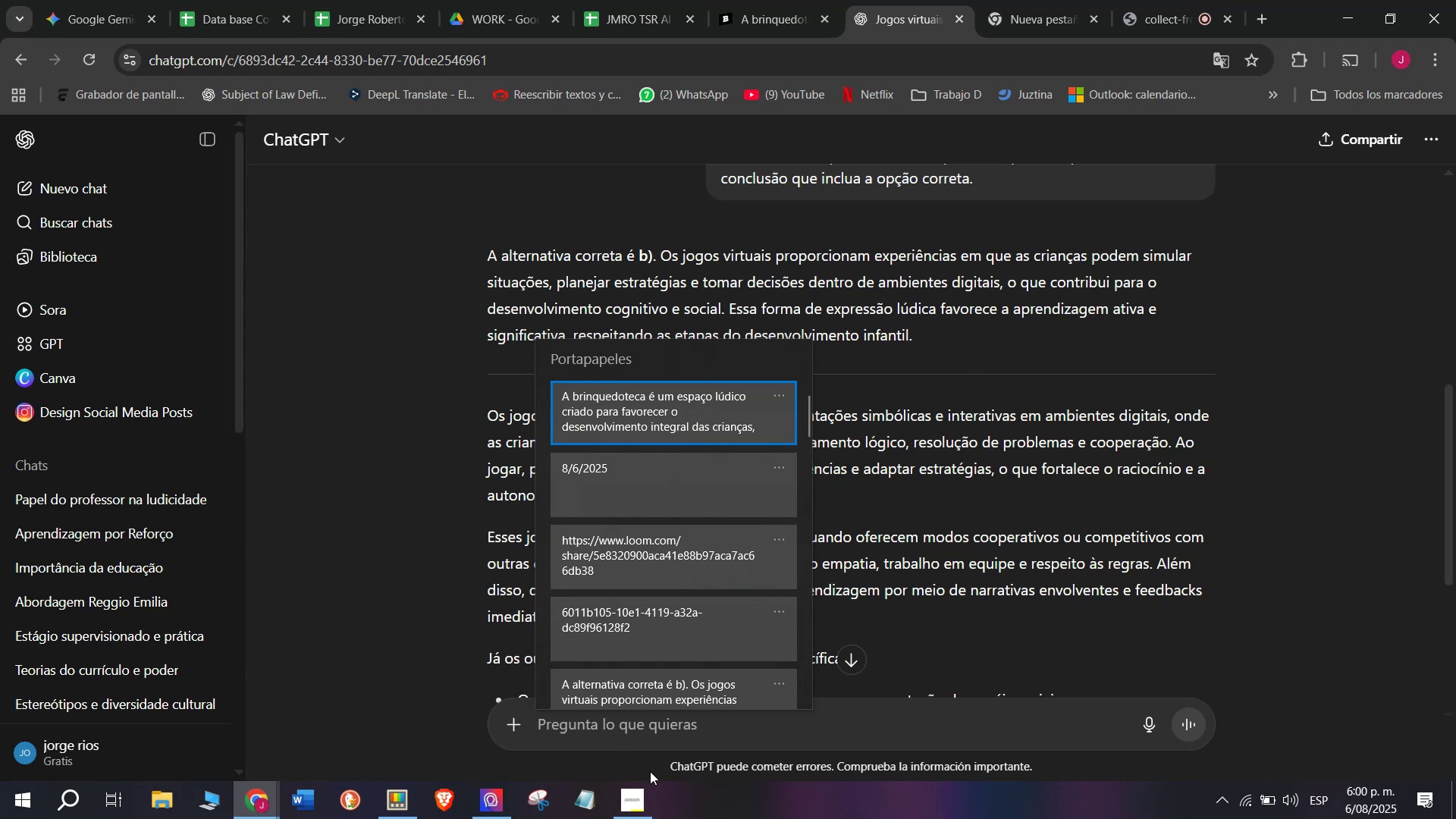 
wait(19.13)
 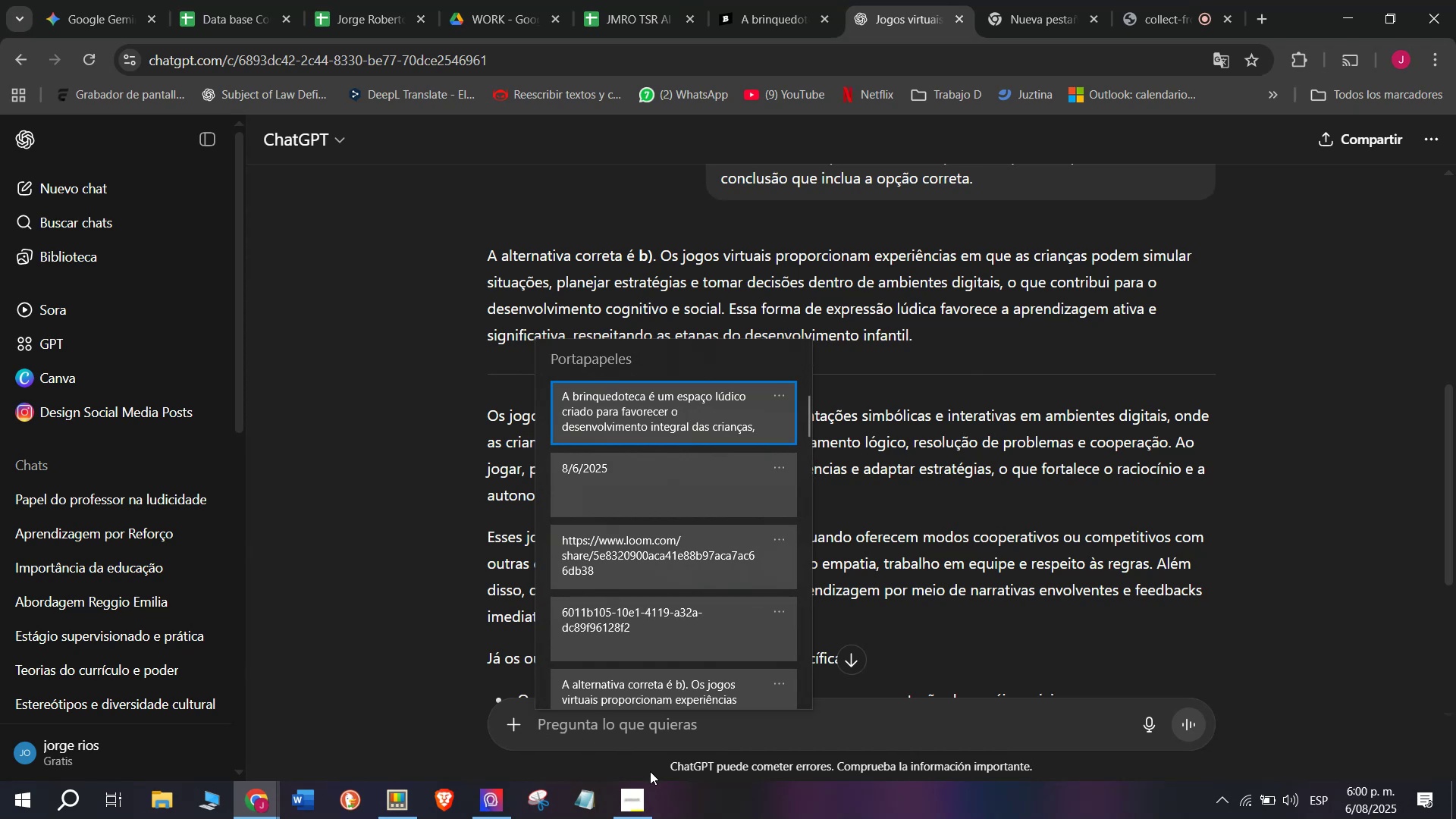 
left_click_drag(start_coordinate=[805, 433], to_coordinate=[803, 753])
 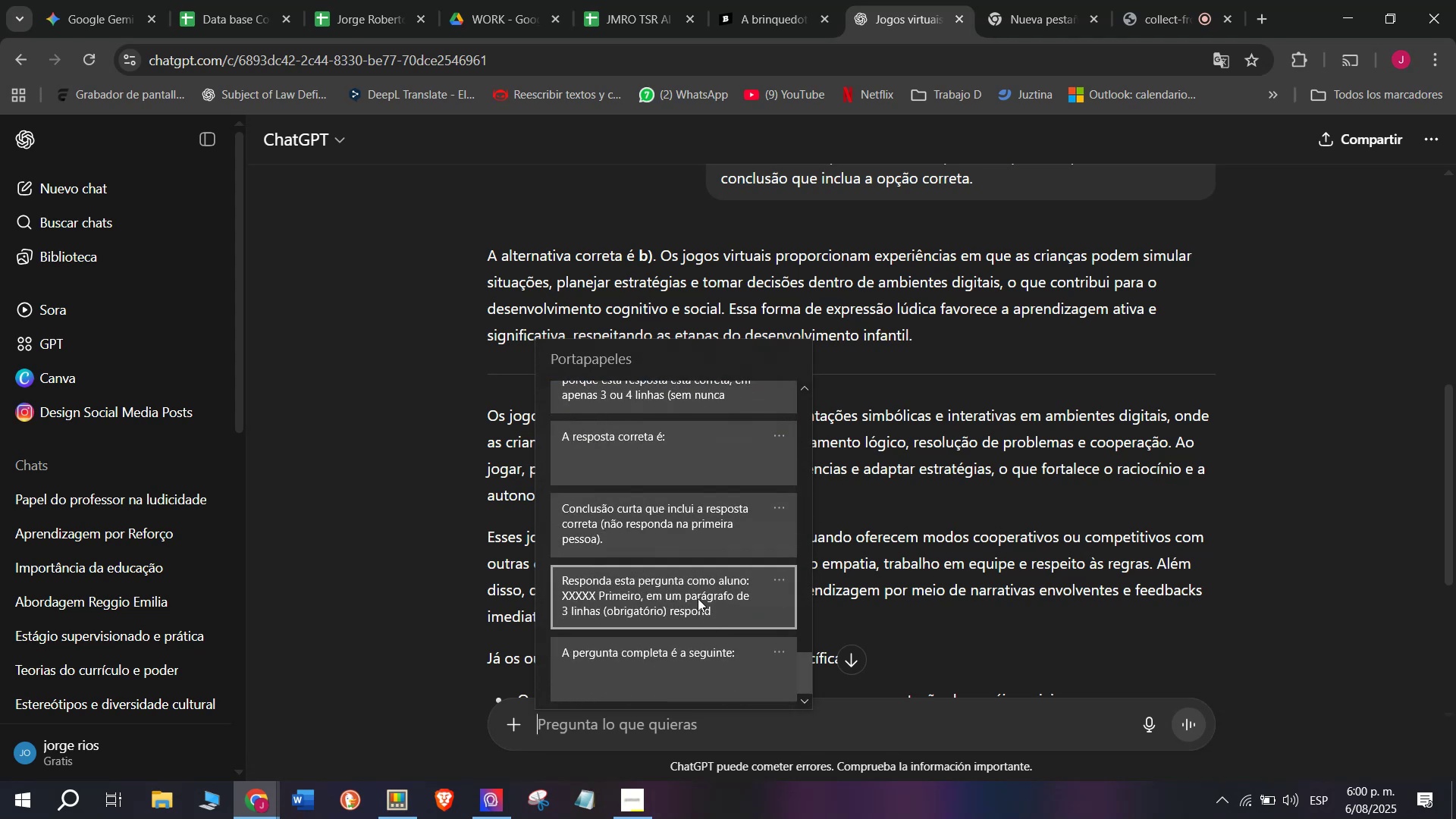 
key(Control+ControlLeft)
 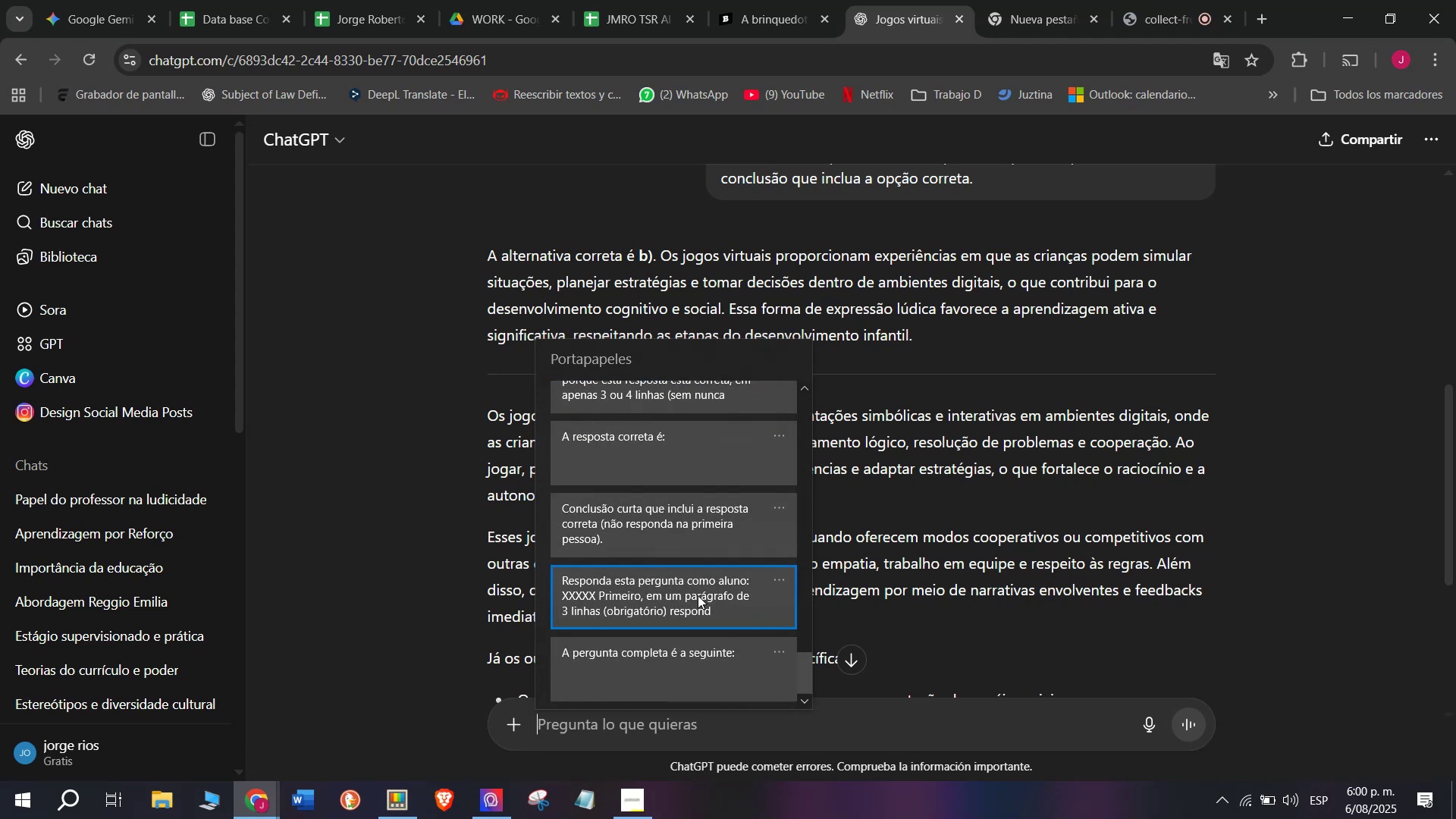 
key(Control+V)
 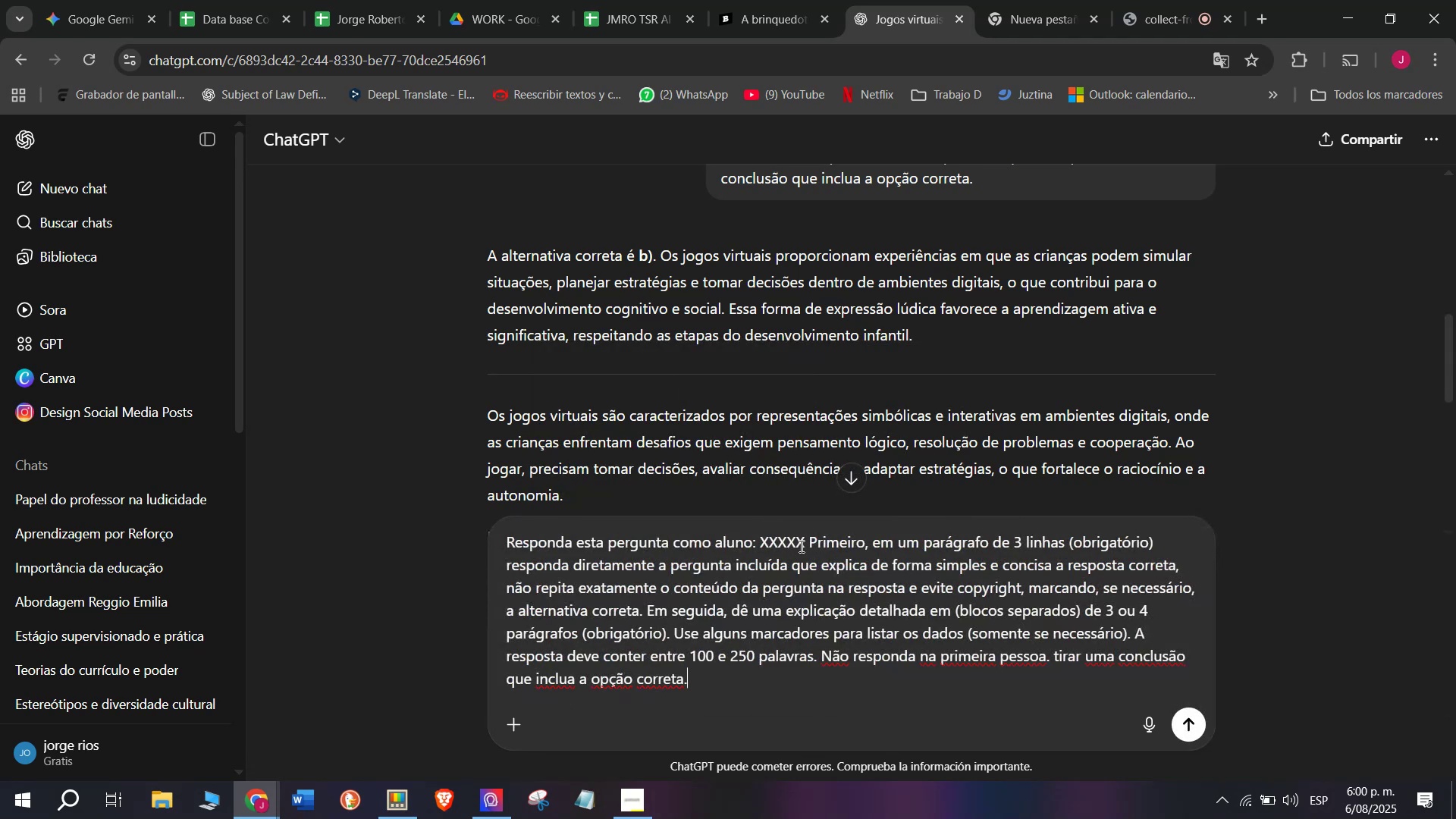 
left_click_drag(start_coordinate=[802, 548], to_coordinate=[757, 551])
 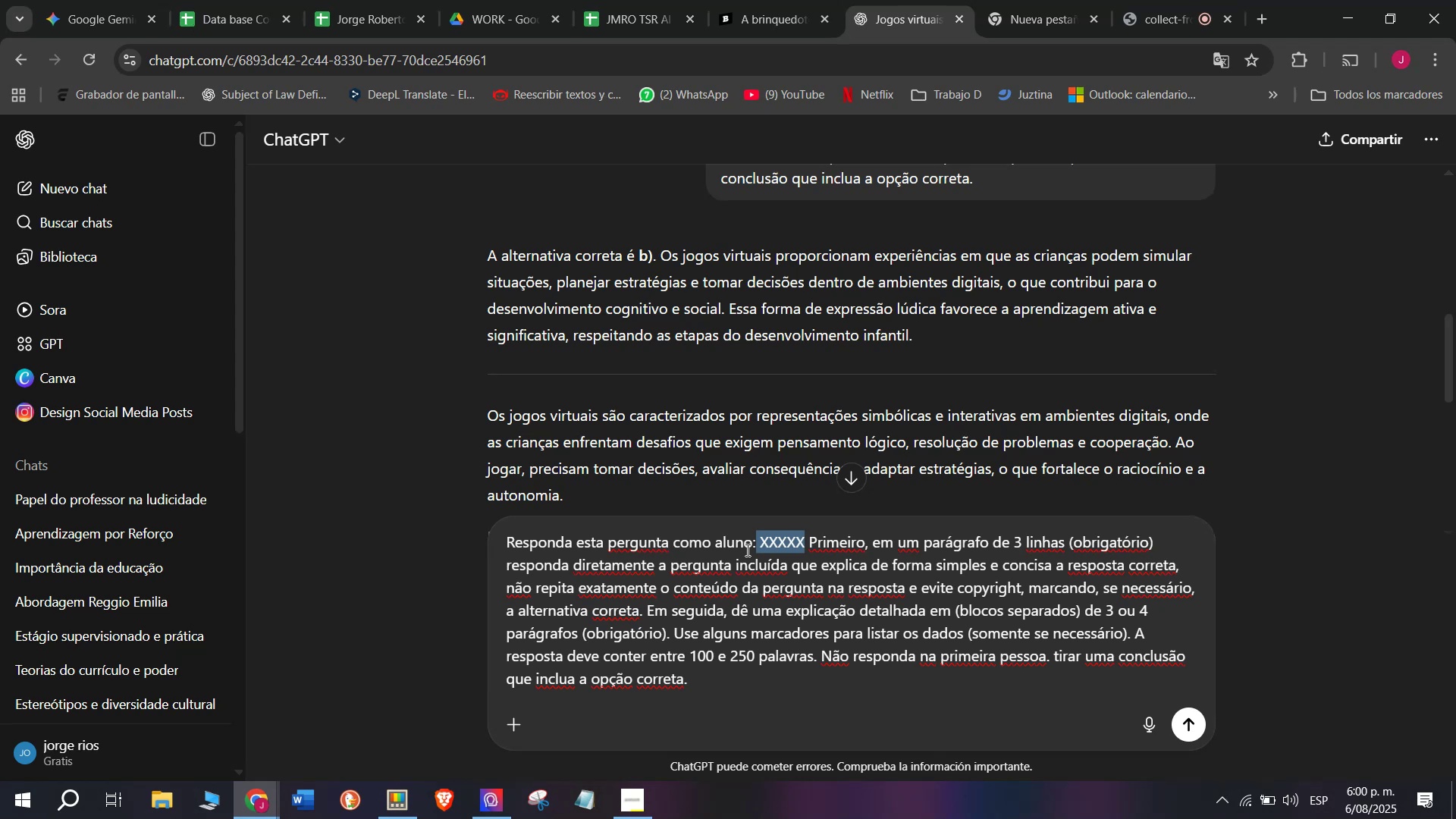 
wait(13.25)
 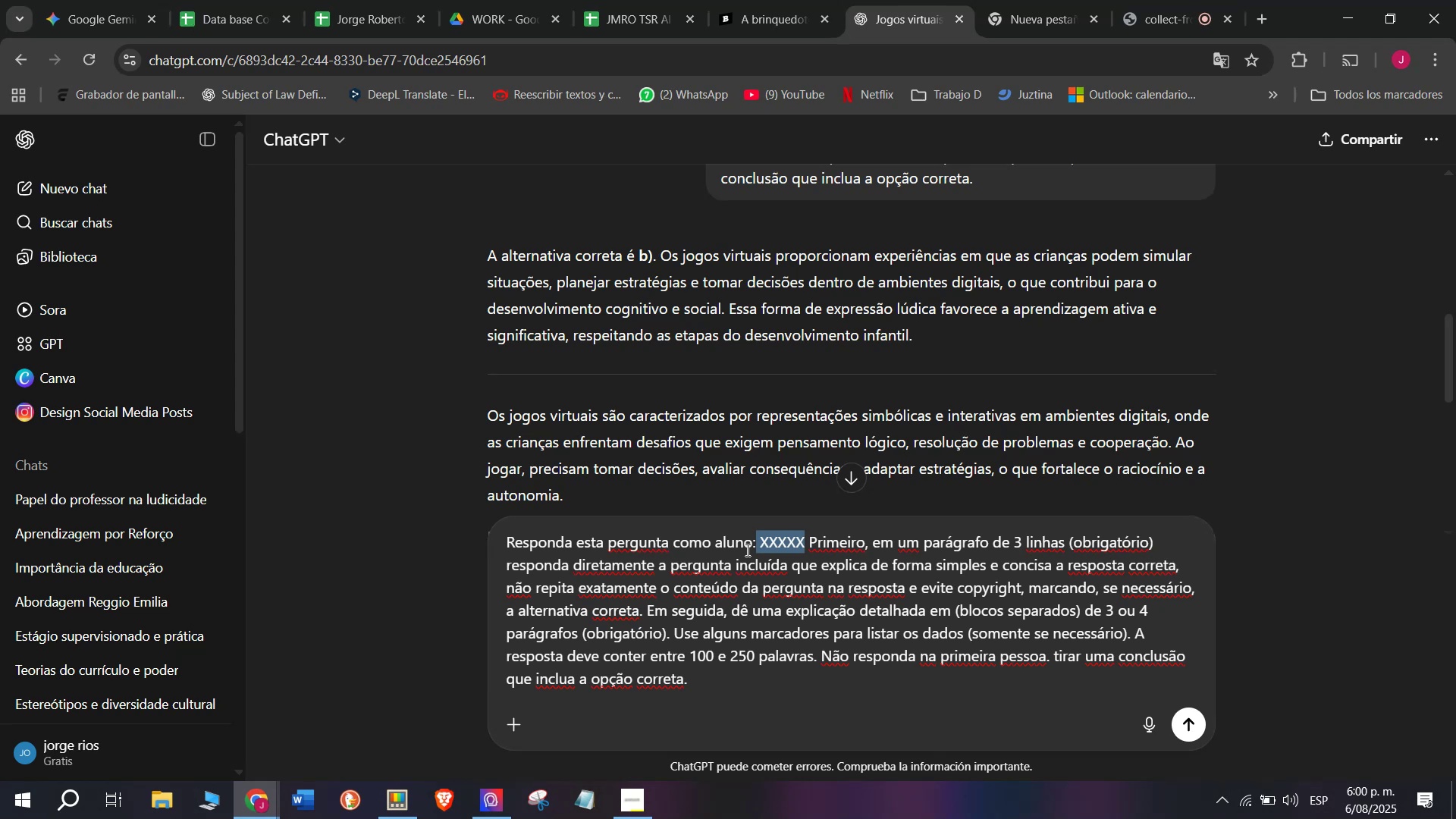 
key(C)
 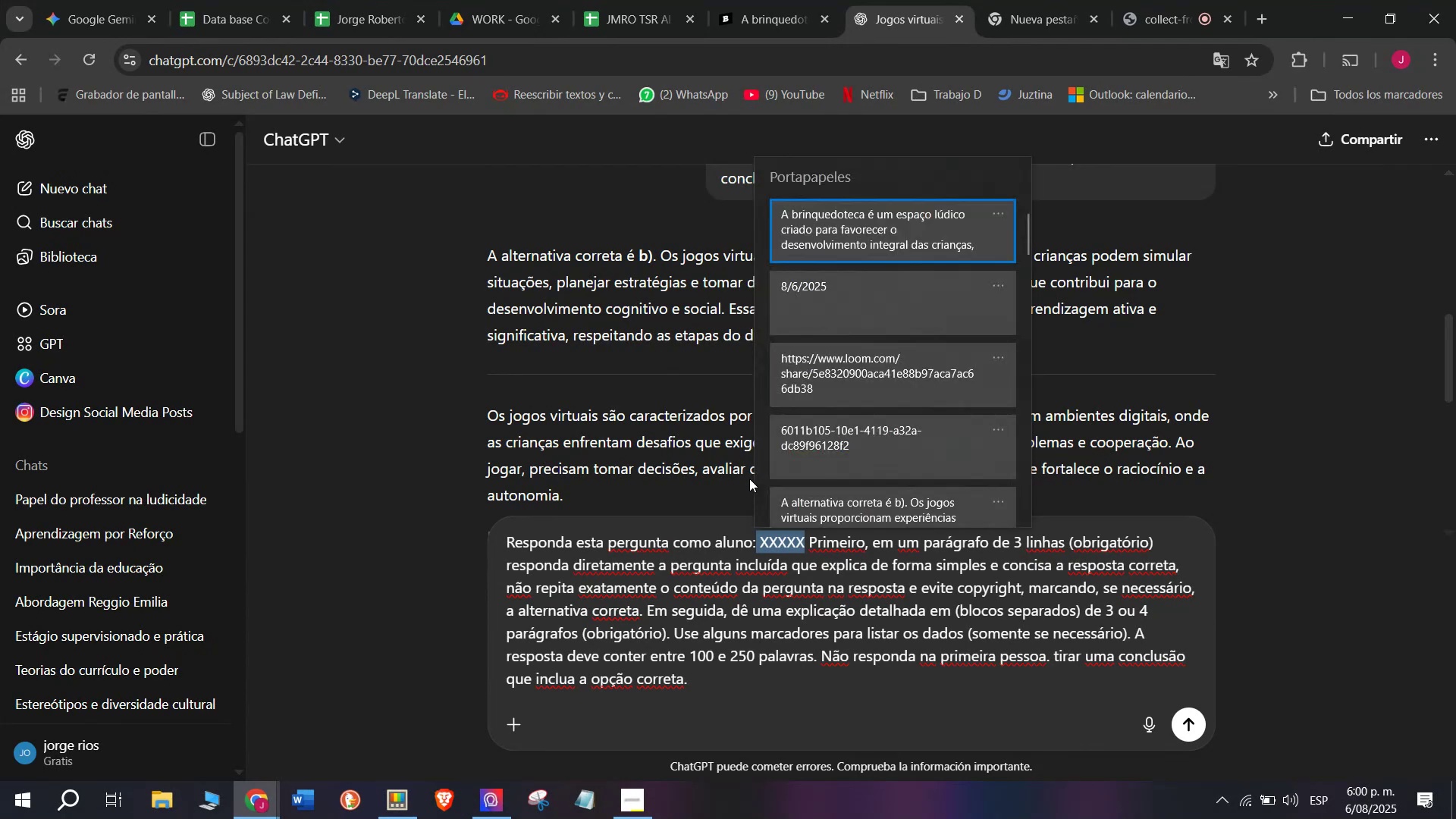 
key(Meta+MetaLeft)
 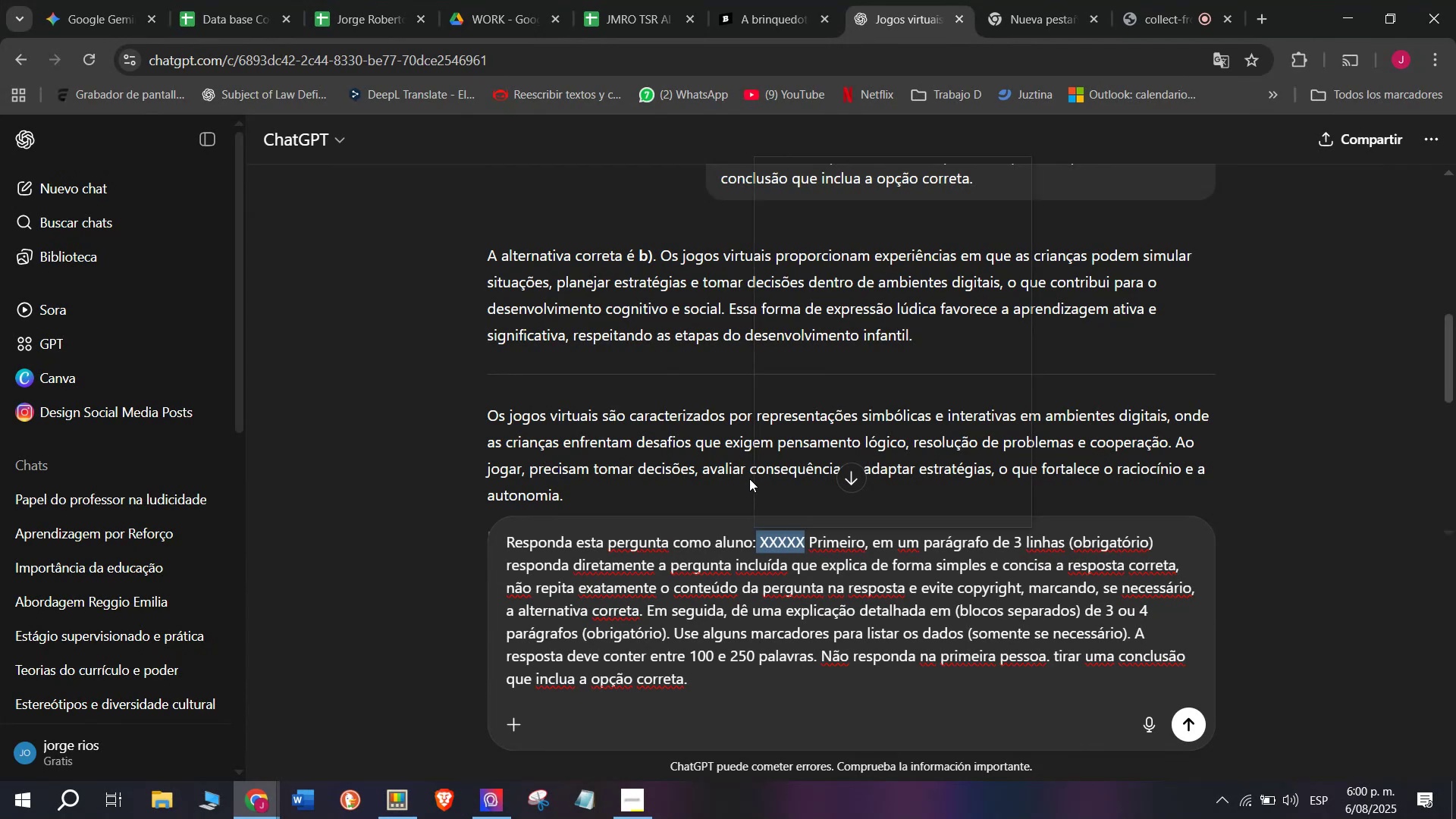 
key(Meta+V)
 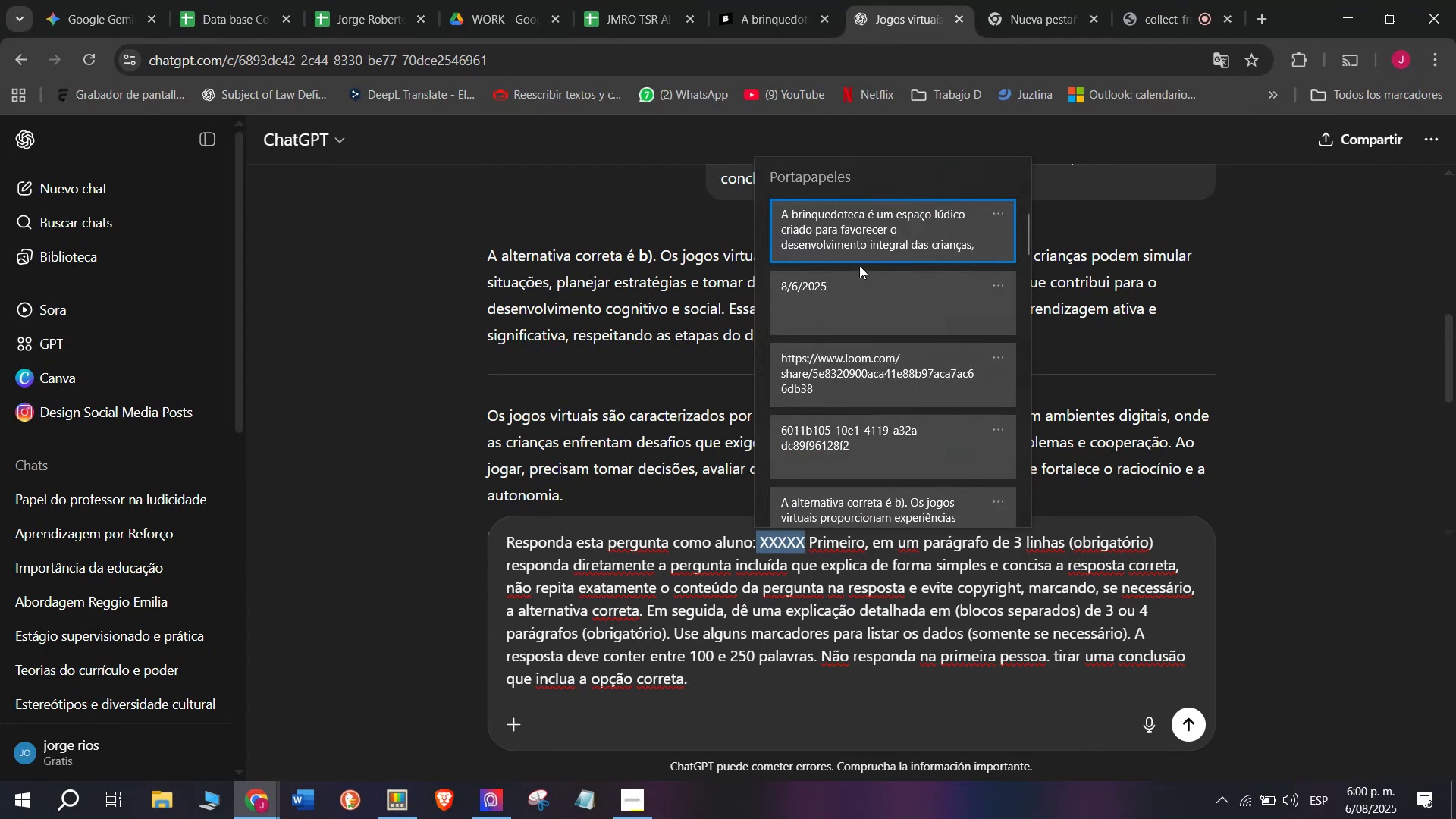 
key(Control+ControlLeft)
 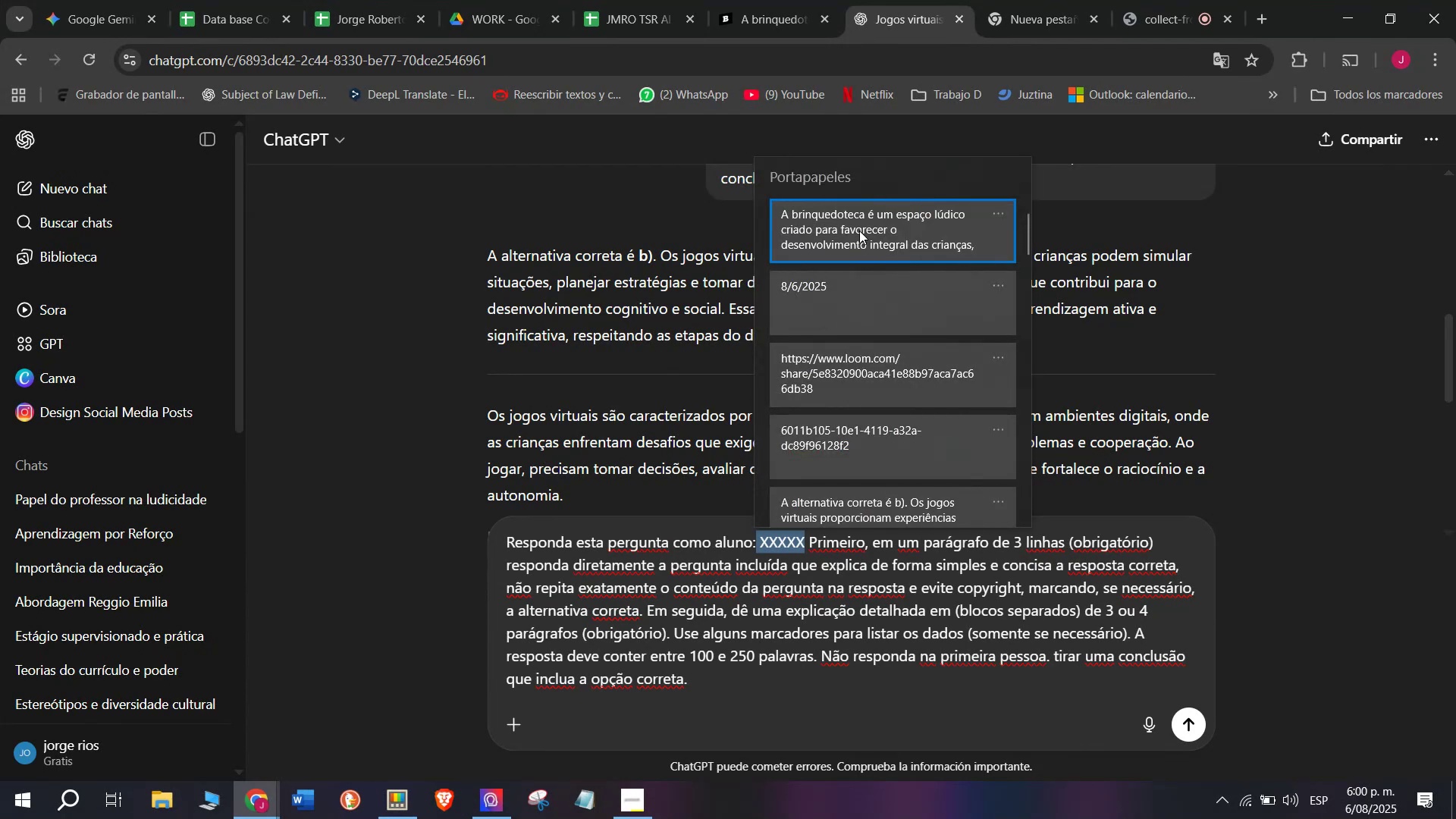 
key(Control+V)
 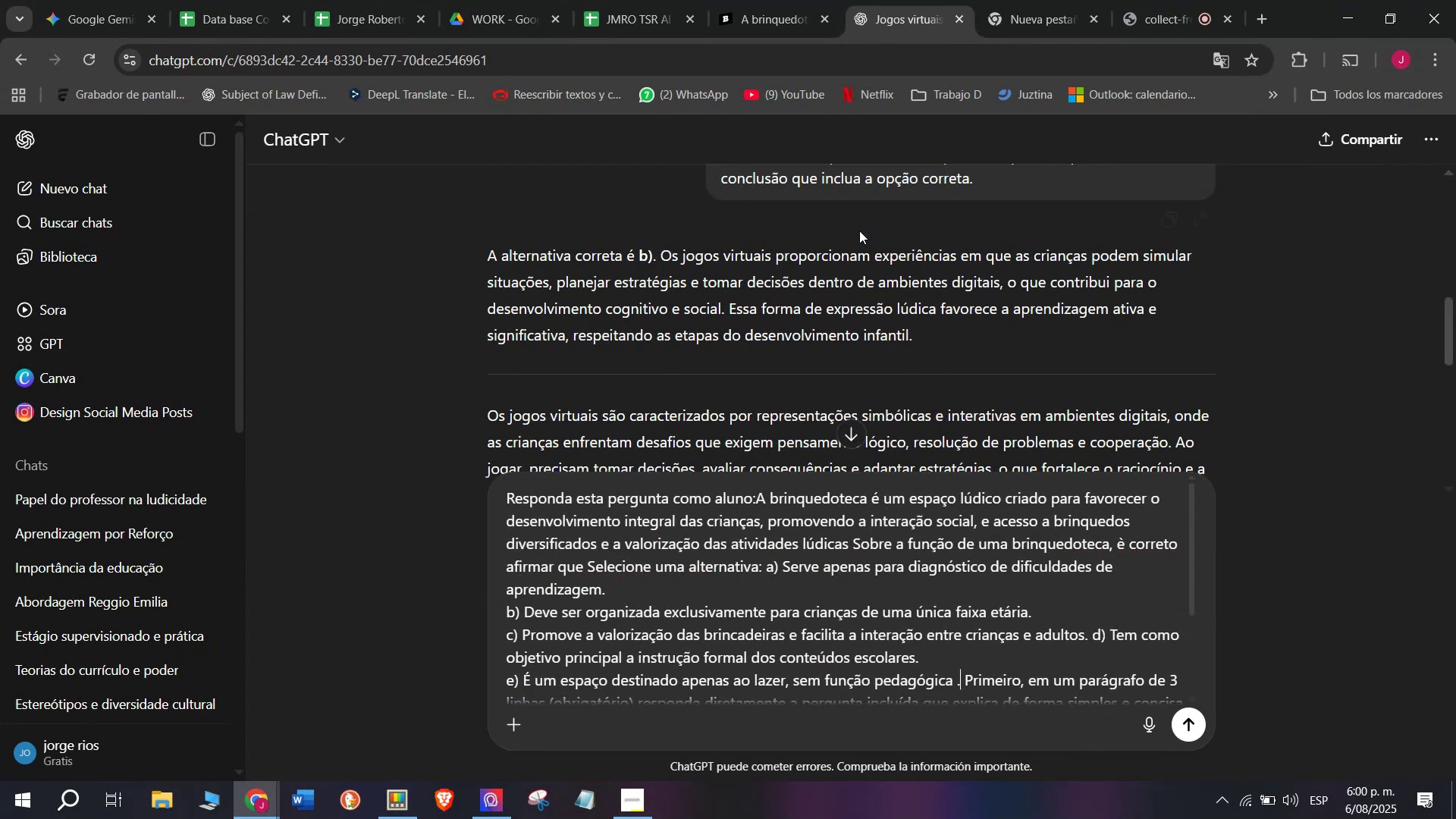 
key(Enter)
 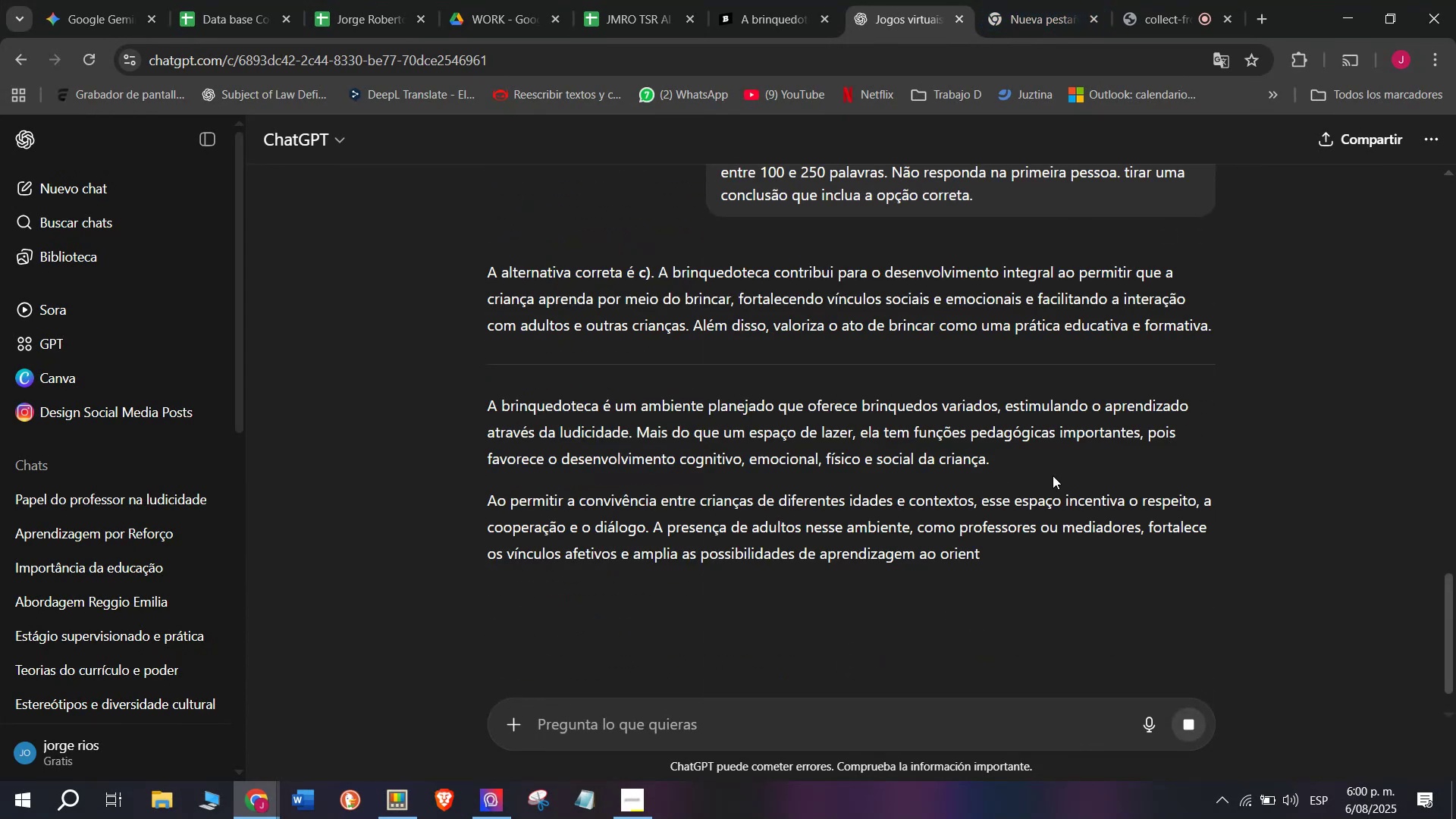 
wait(6.57)
 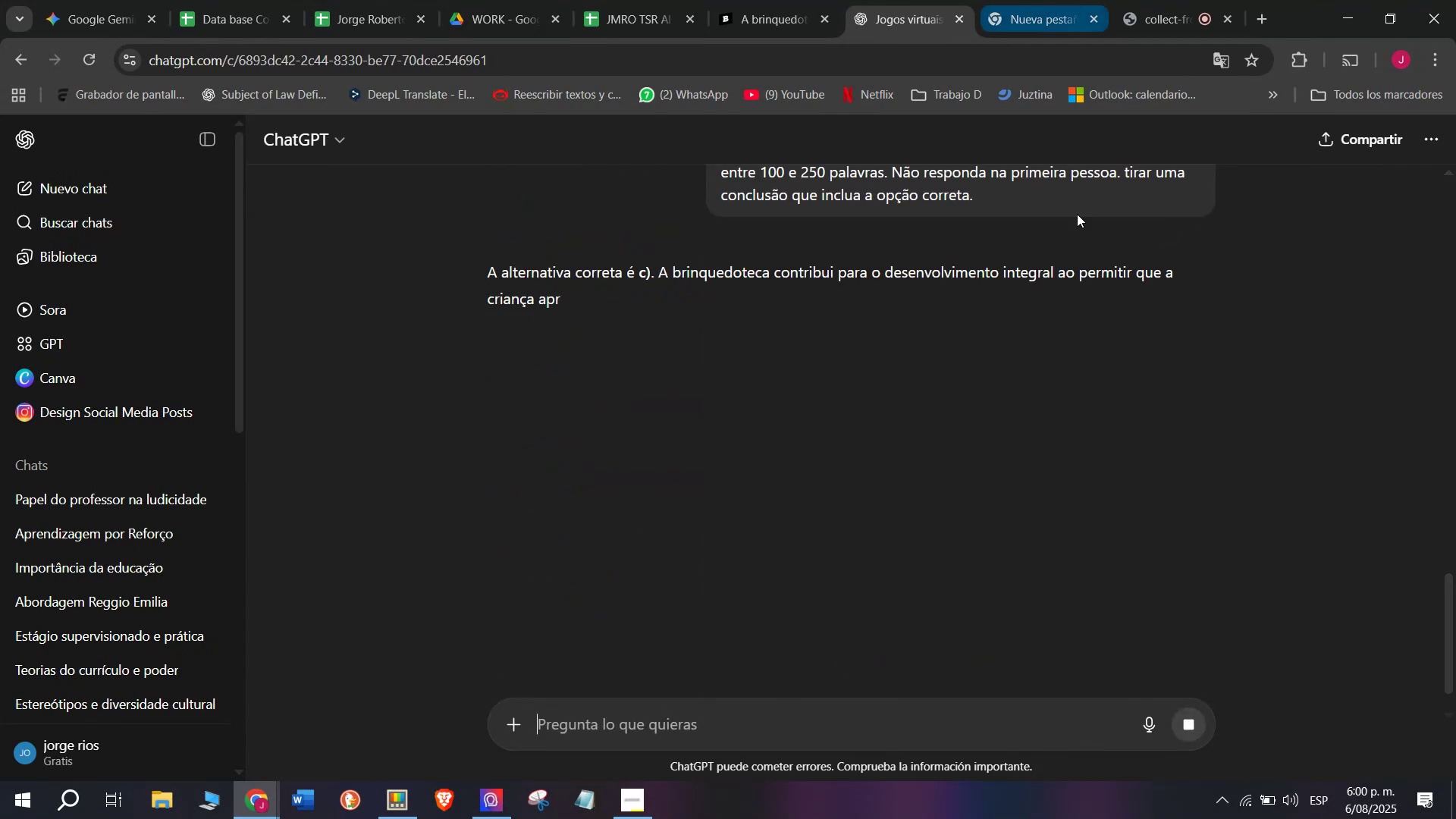 
left_click_drag(start_coordinate=[478, 261], to_coordinate=[1225, 637])
 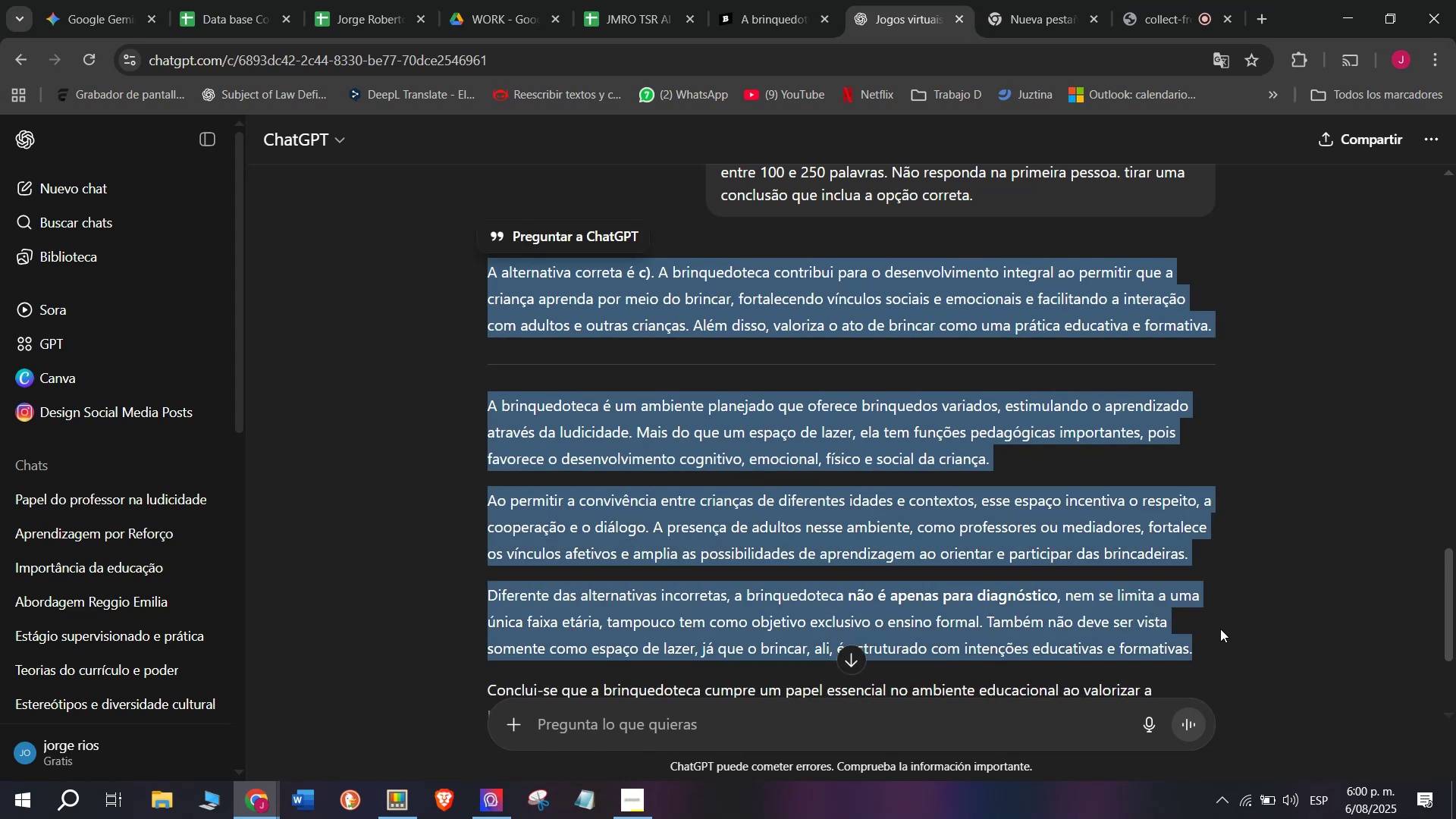 
key(Break)
 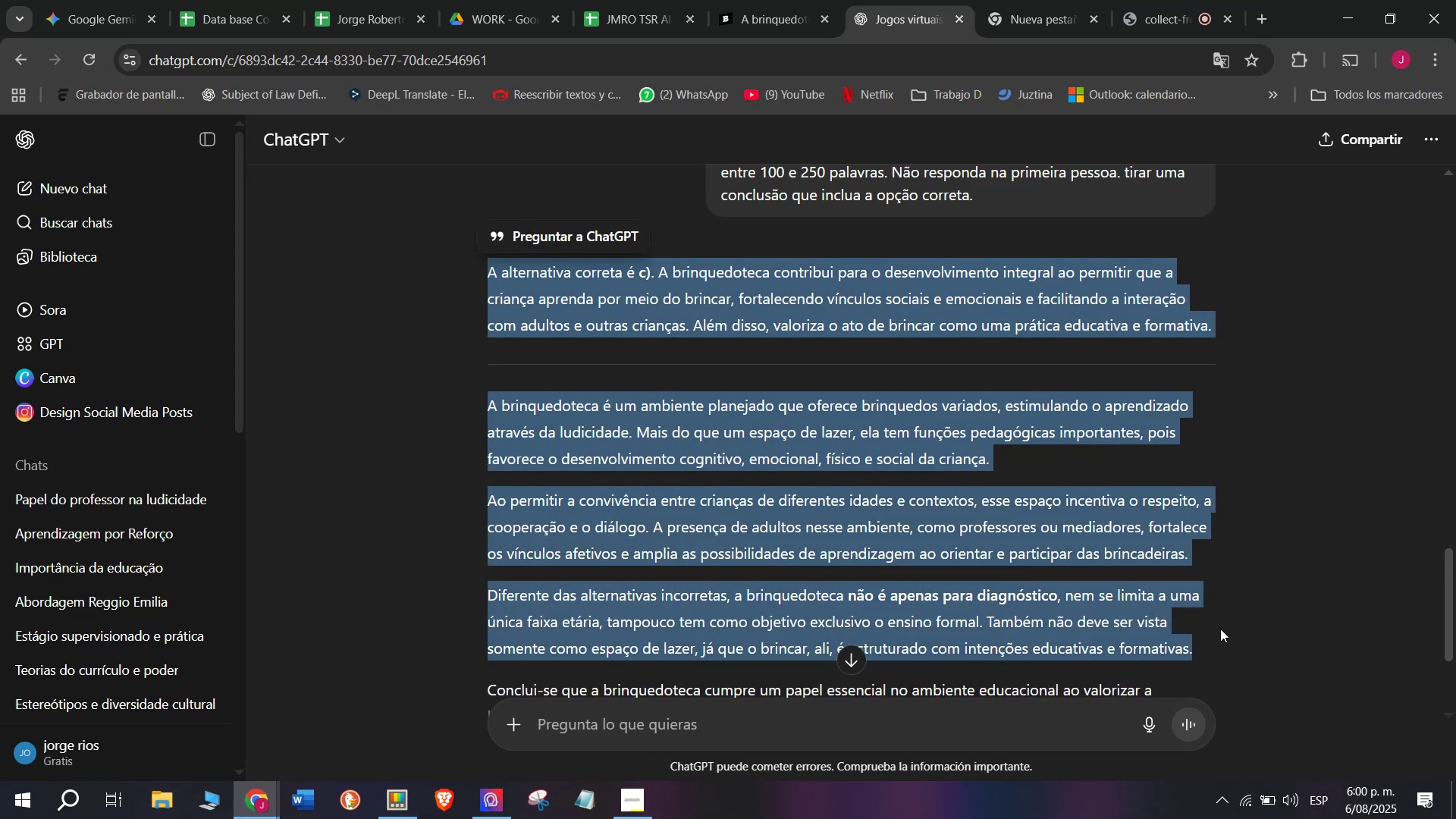 
key(Control+ControlLeft)
 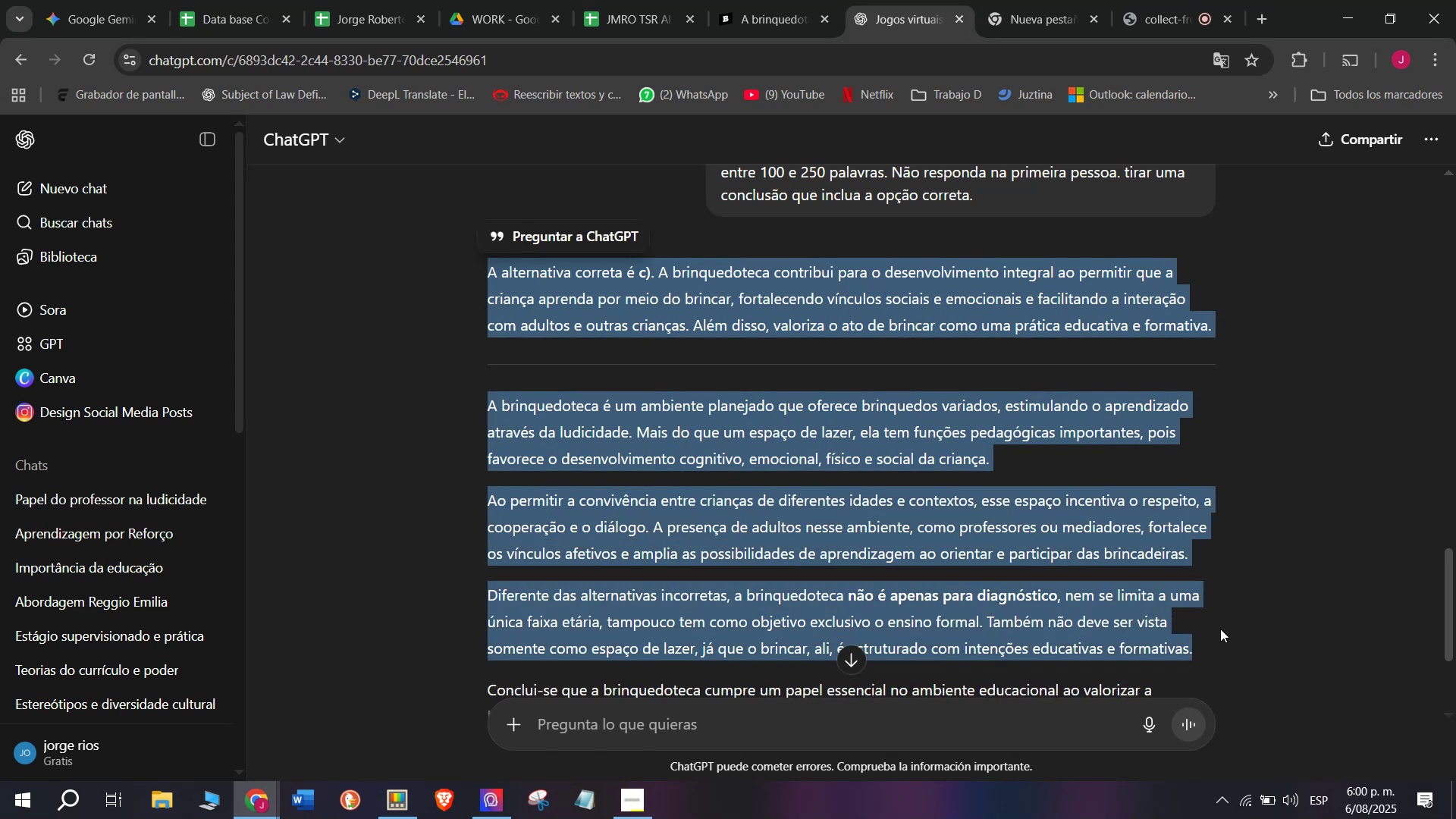 
key(Control+C)
 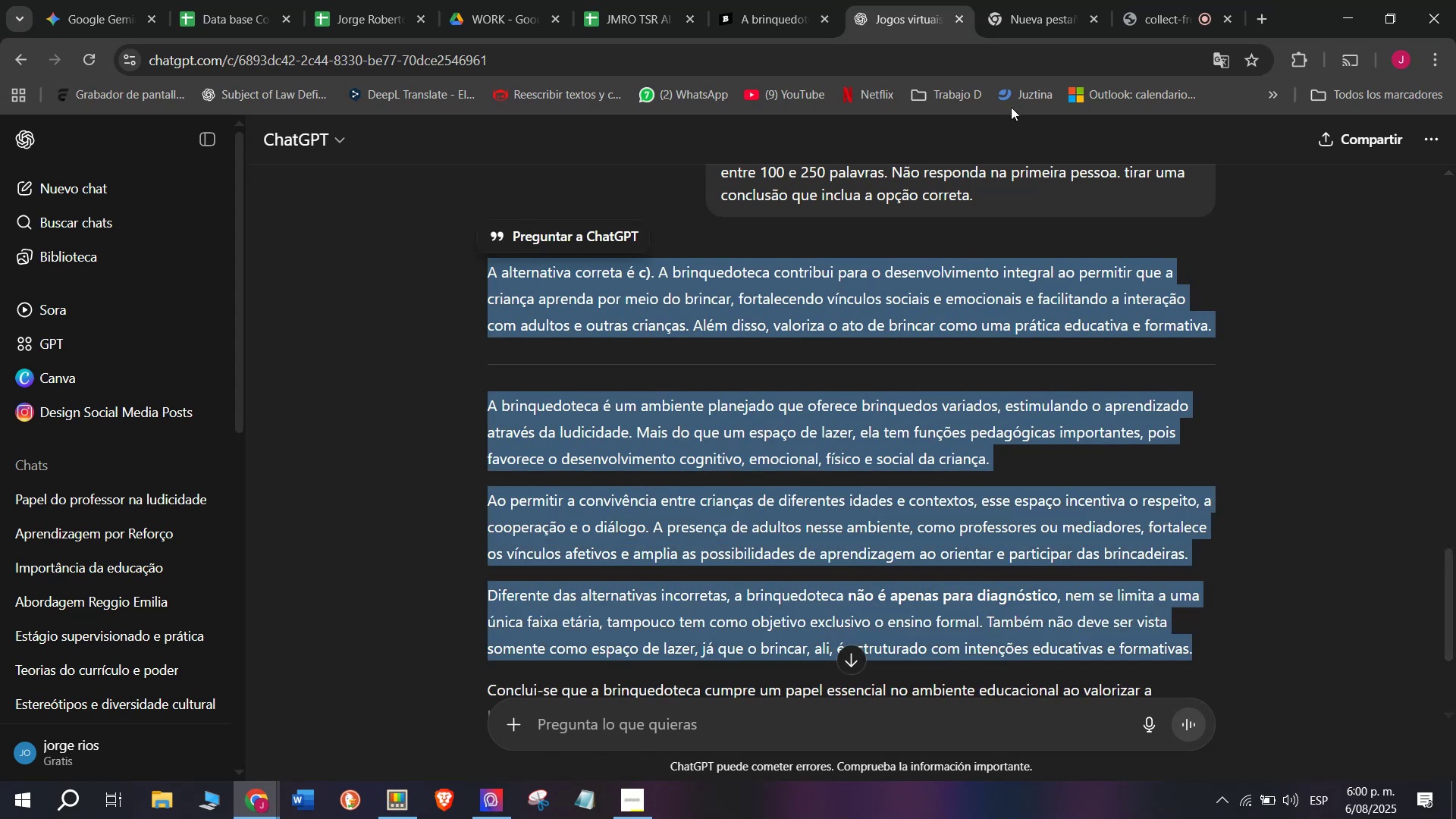 
left_click([758, 0])
 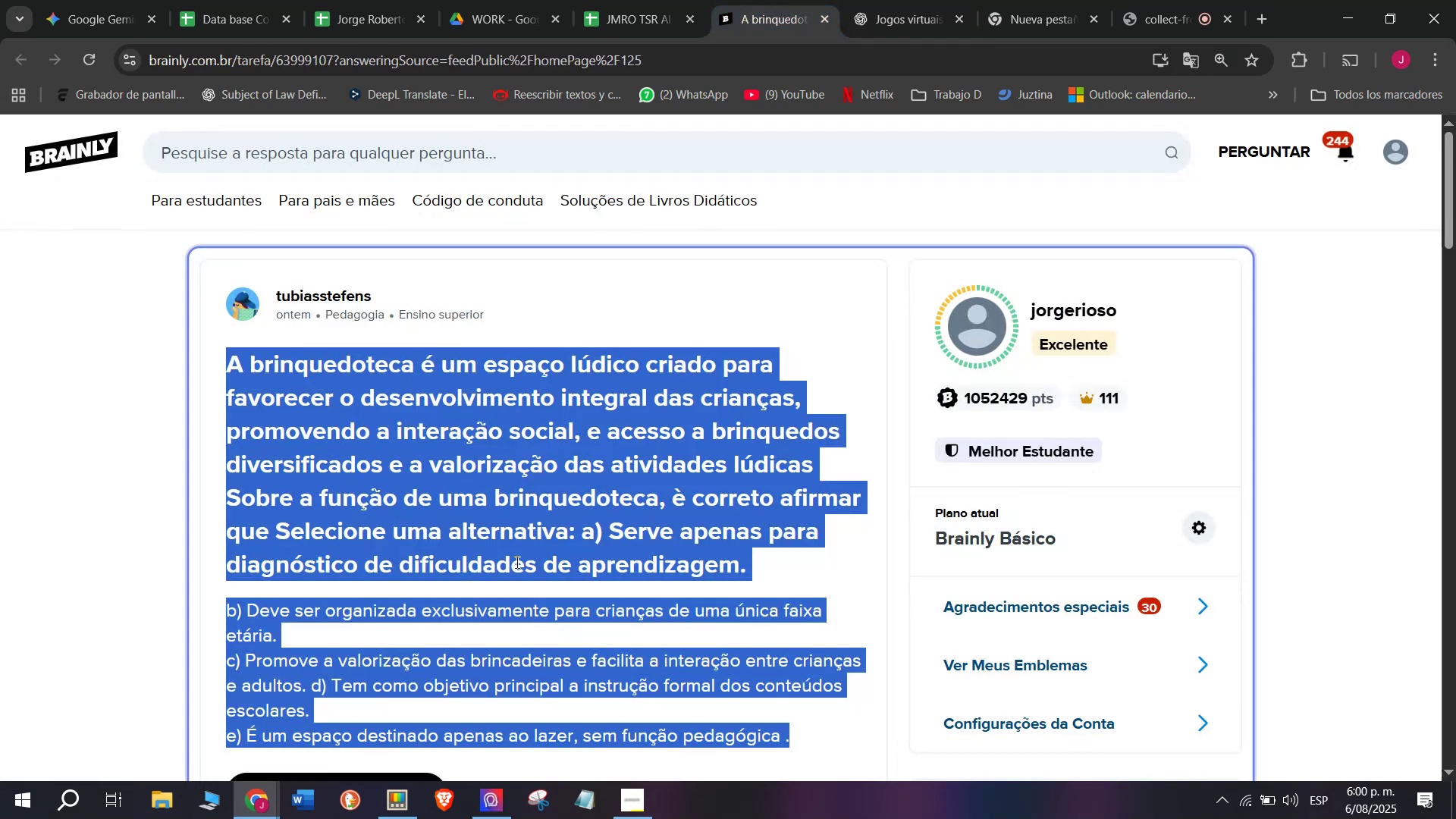 
scroll: coordinate [516, 566], scroll_direction: down, amount: 1.0
 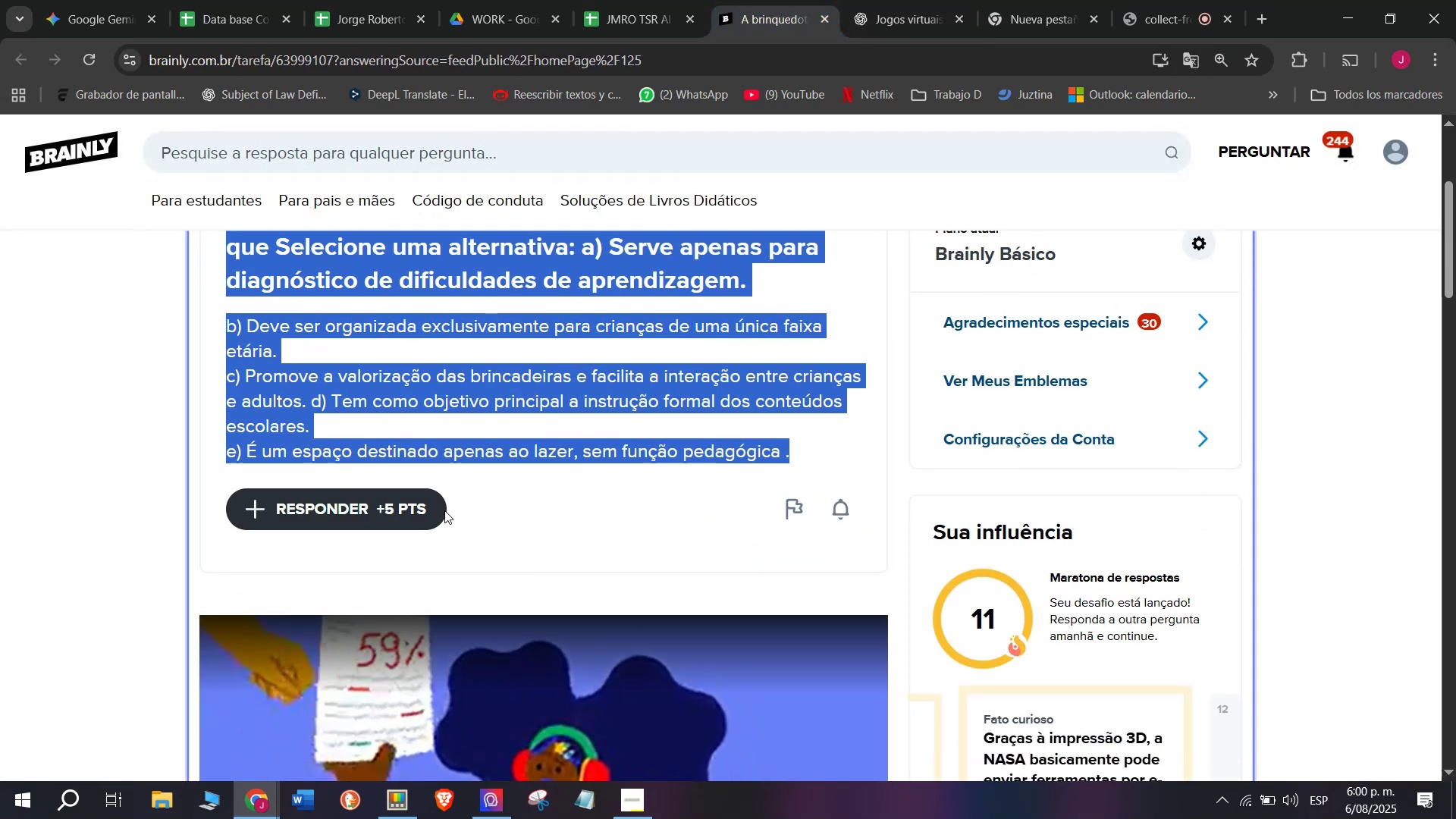 
left_click([419, 501])
 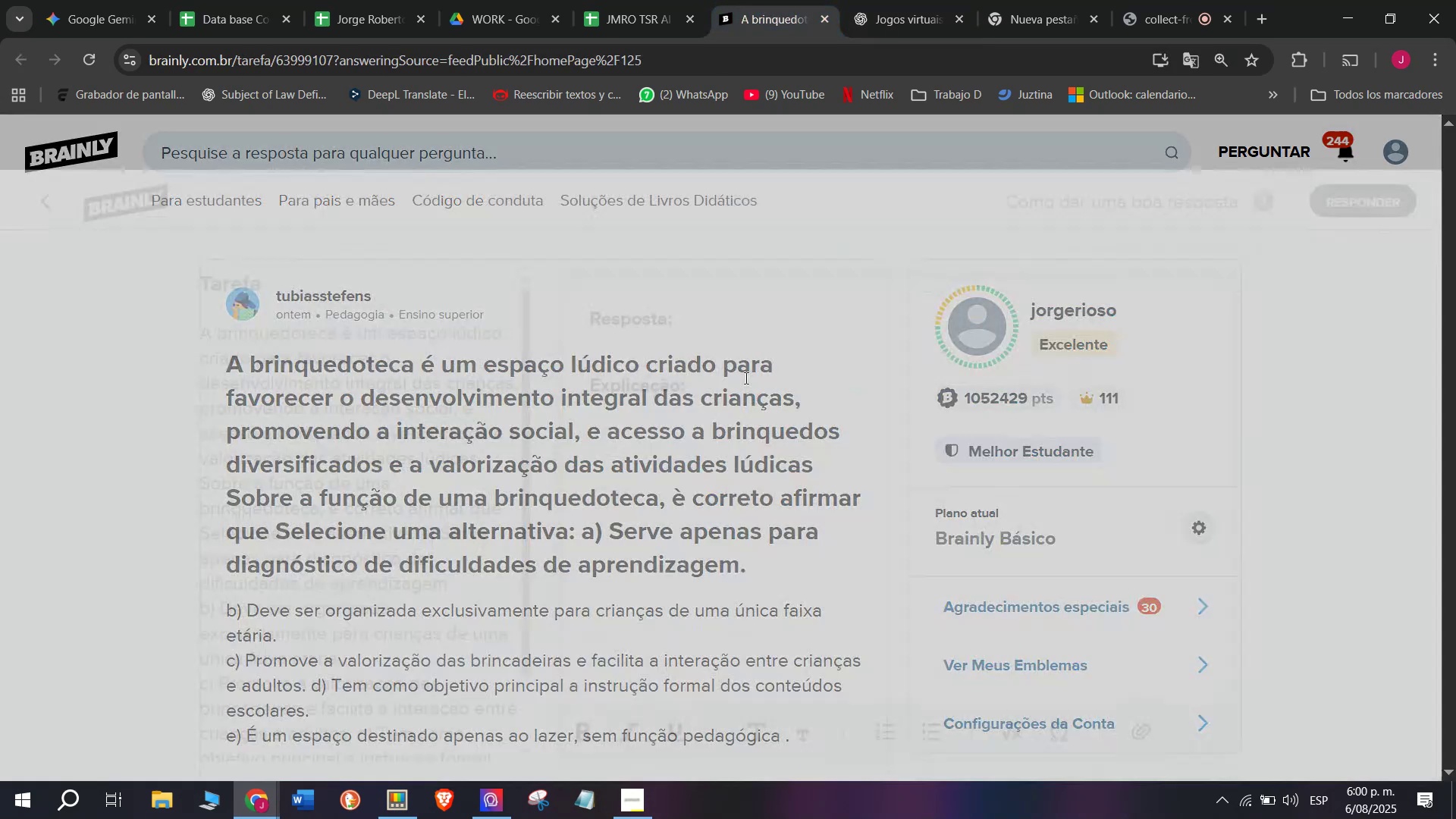 
left_click_drag(start_coordinate=[745, 377], to_coordinate=[472, 234])
 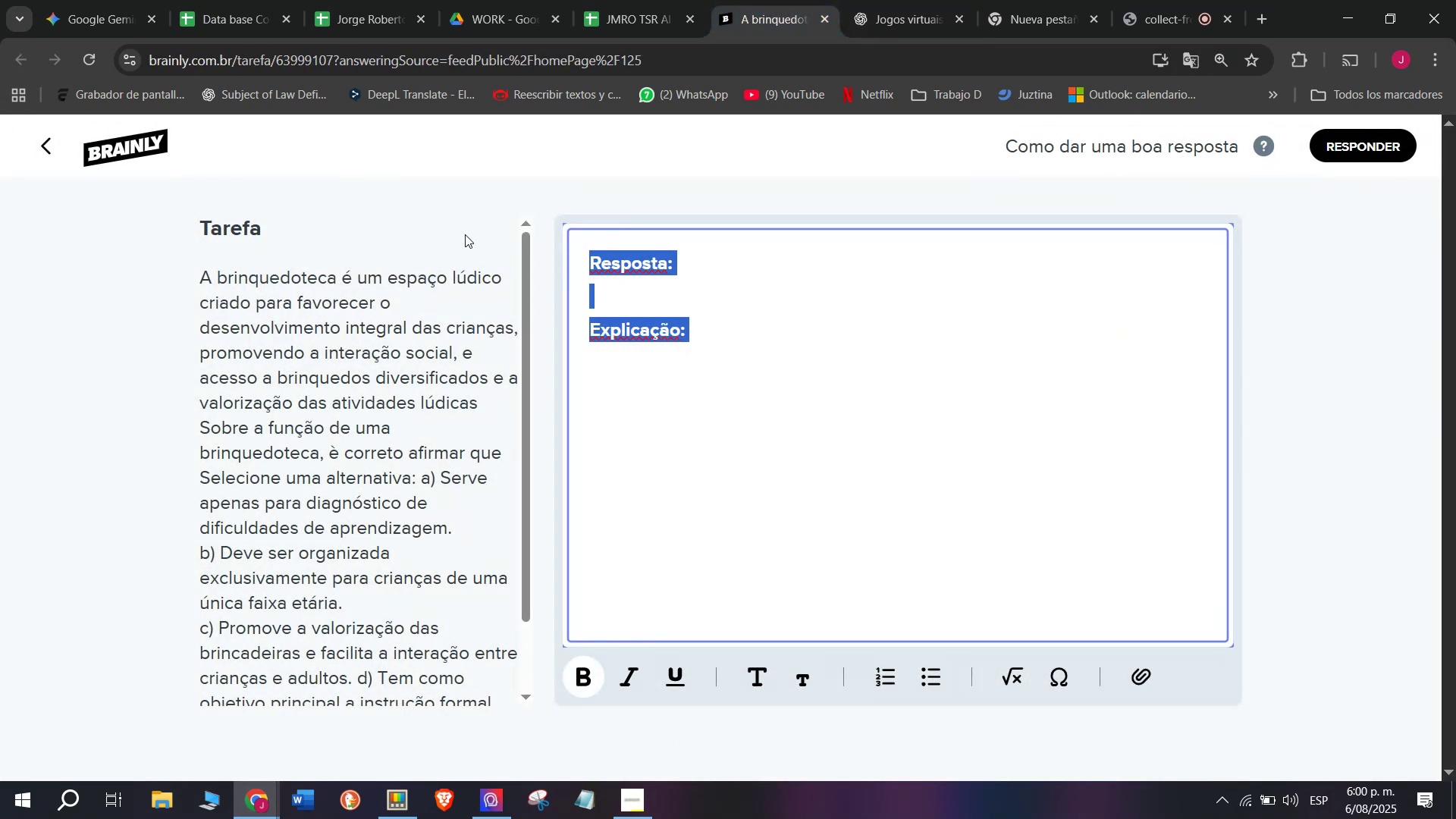 
key(Control+ControlLeft)
 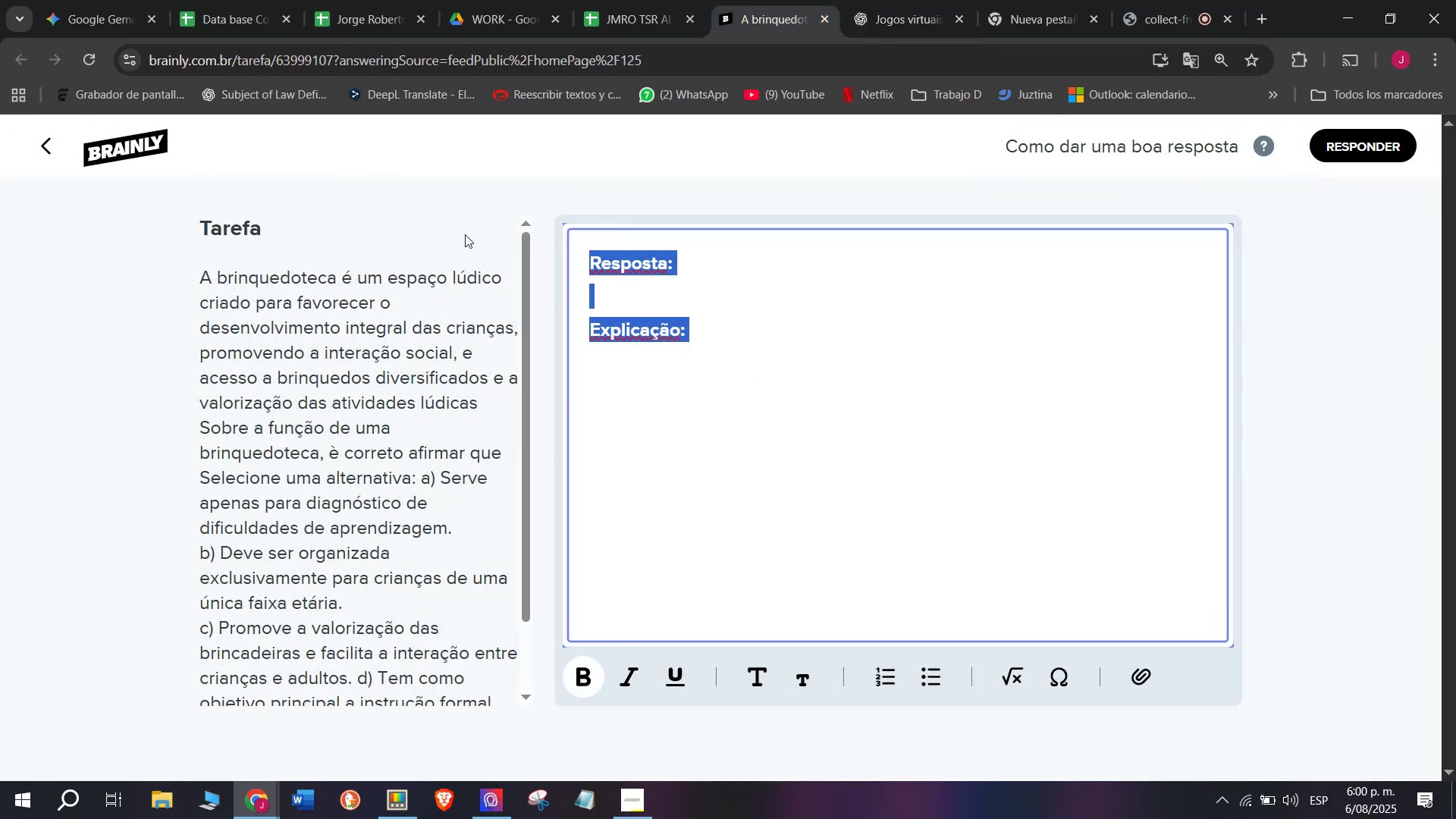 
key(Z)
 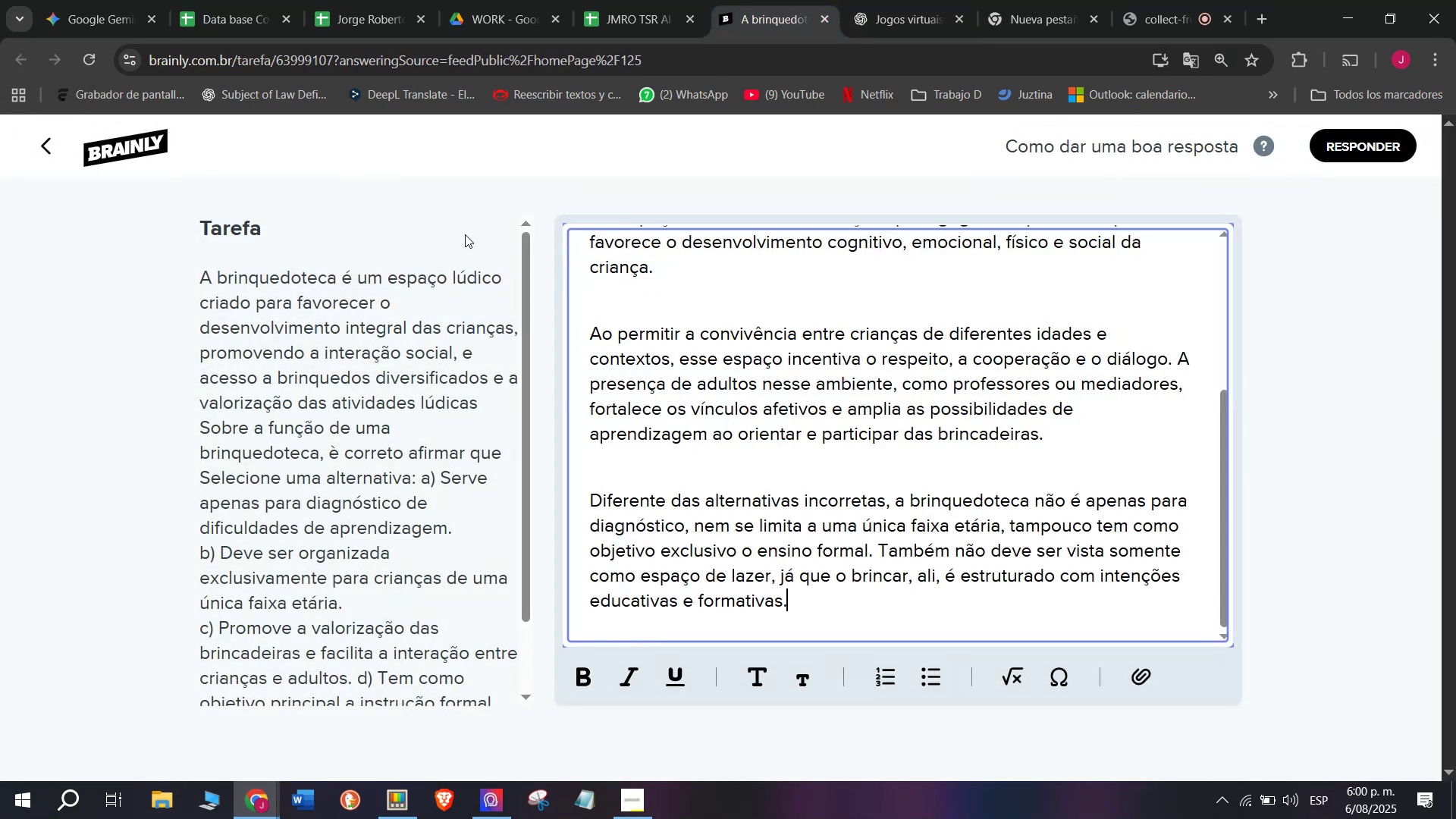 
key(Control+V)
 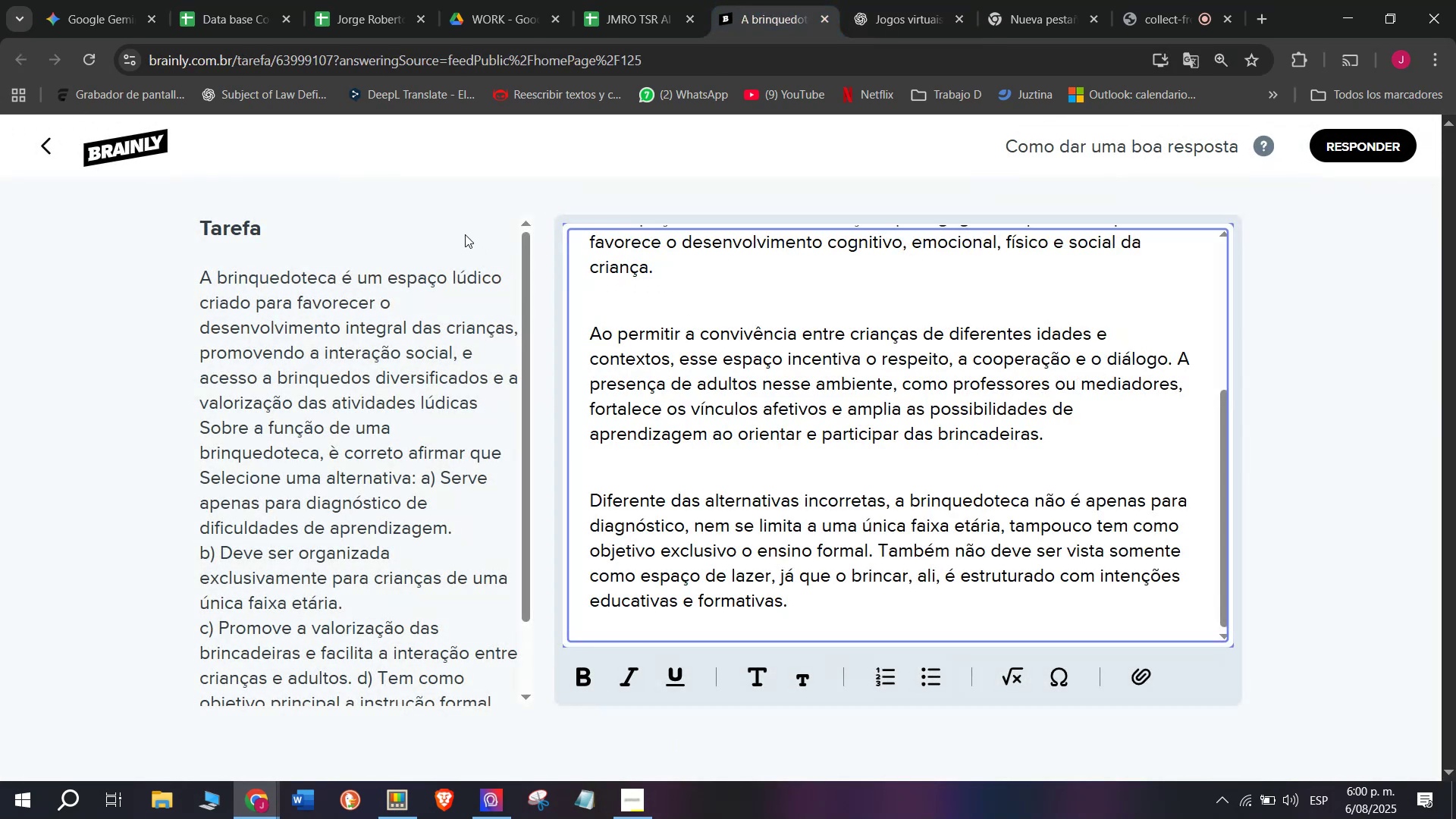 
scroll: coordinate [627, 458], scroll_direction: up, amount: 3.0
 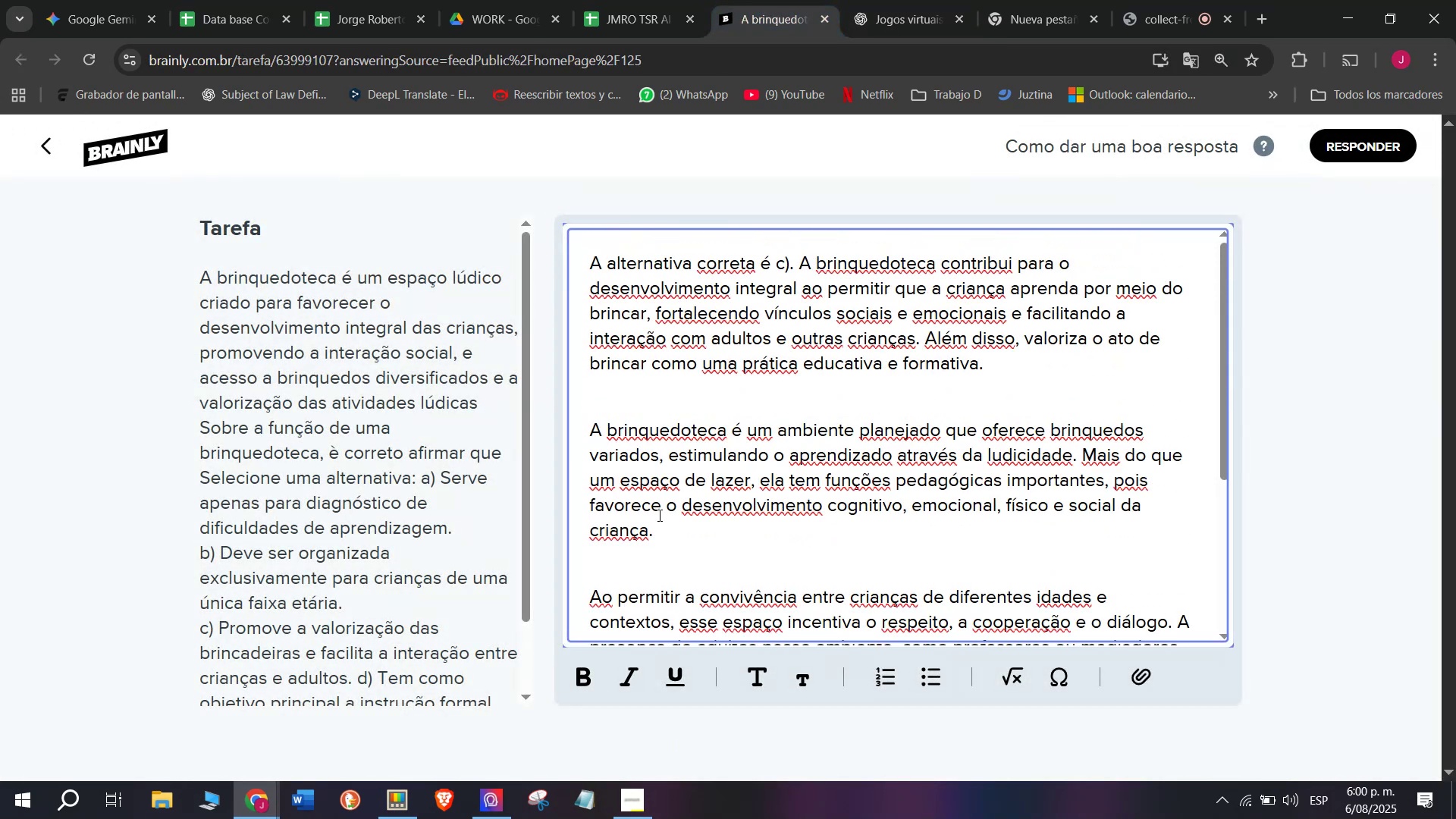 
scroll: coordinate [659, 516], scroll_direction: down, amount: 3.0
 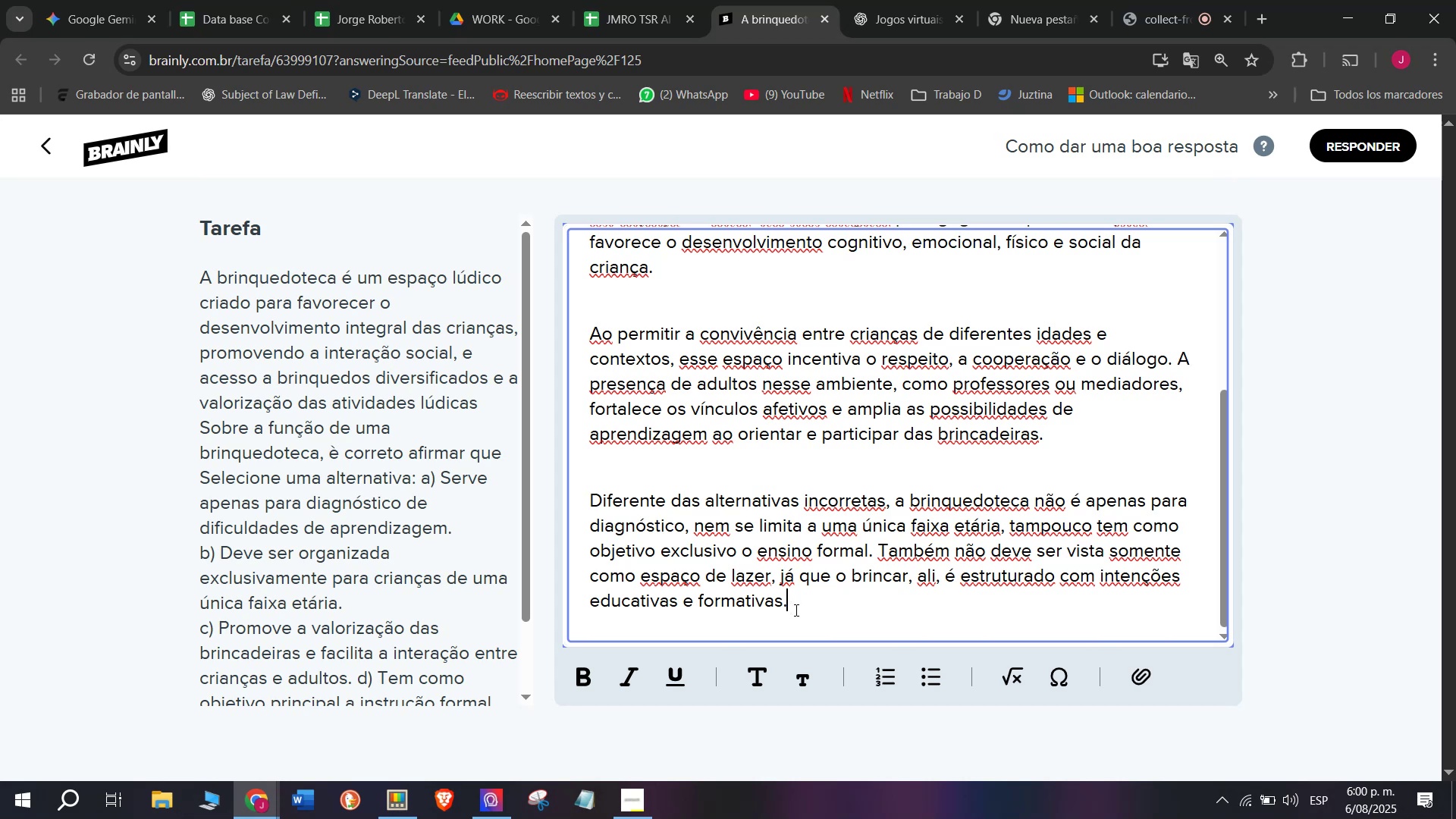 
left_click_drag(start_coordinate=[795, 610], to_coordinate=[446, 158])
 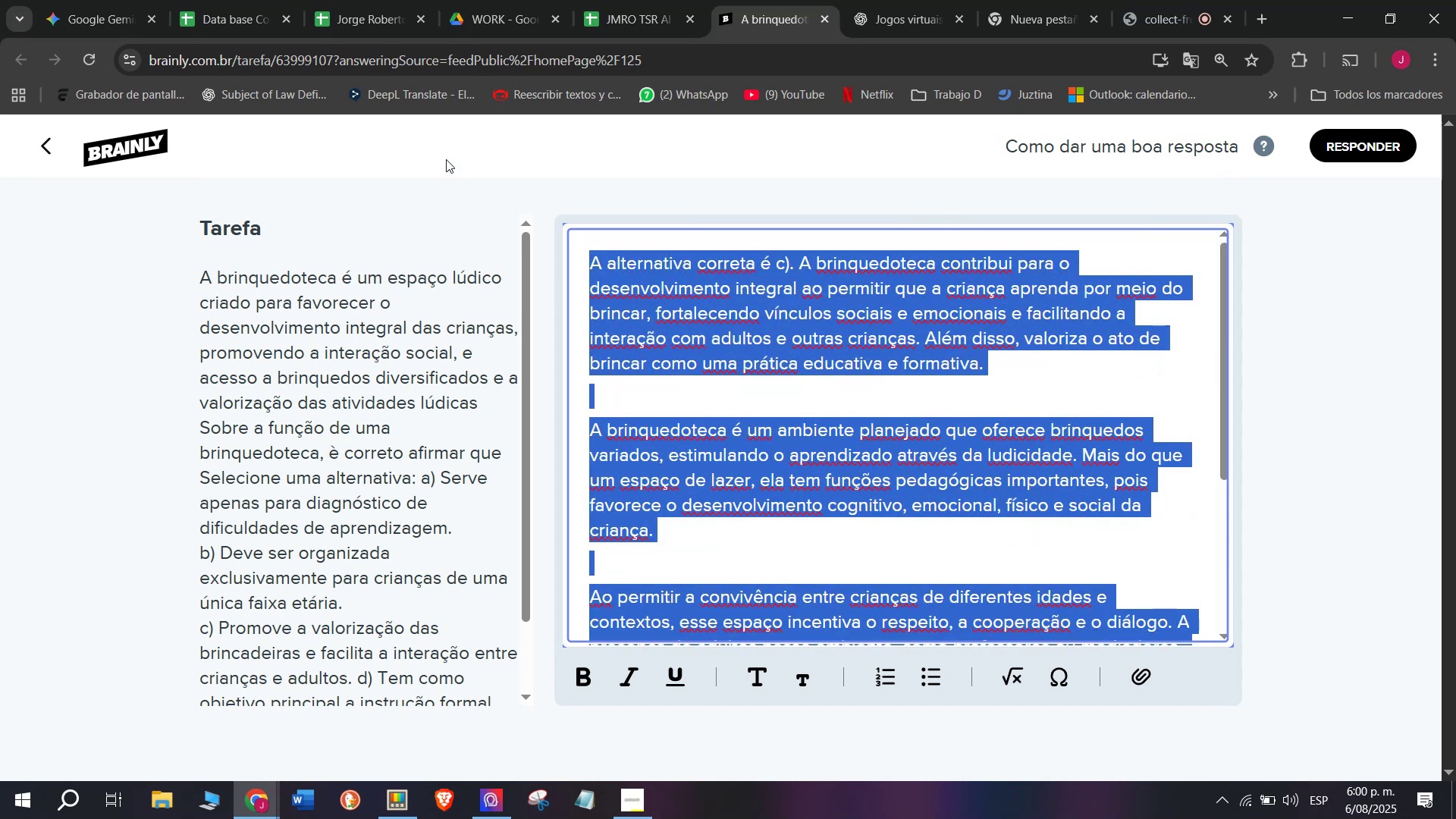 
key(Control+ControlLeft)
 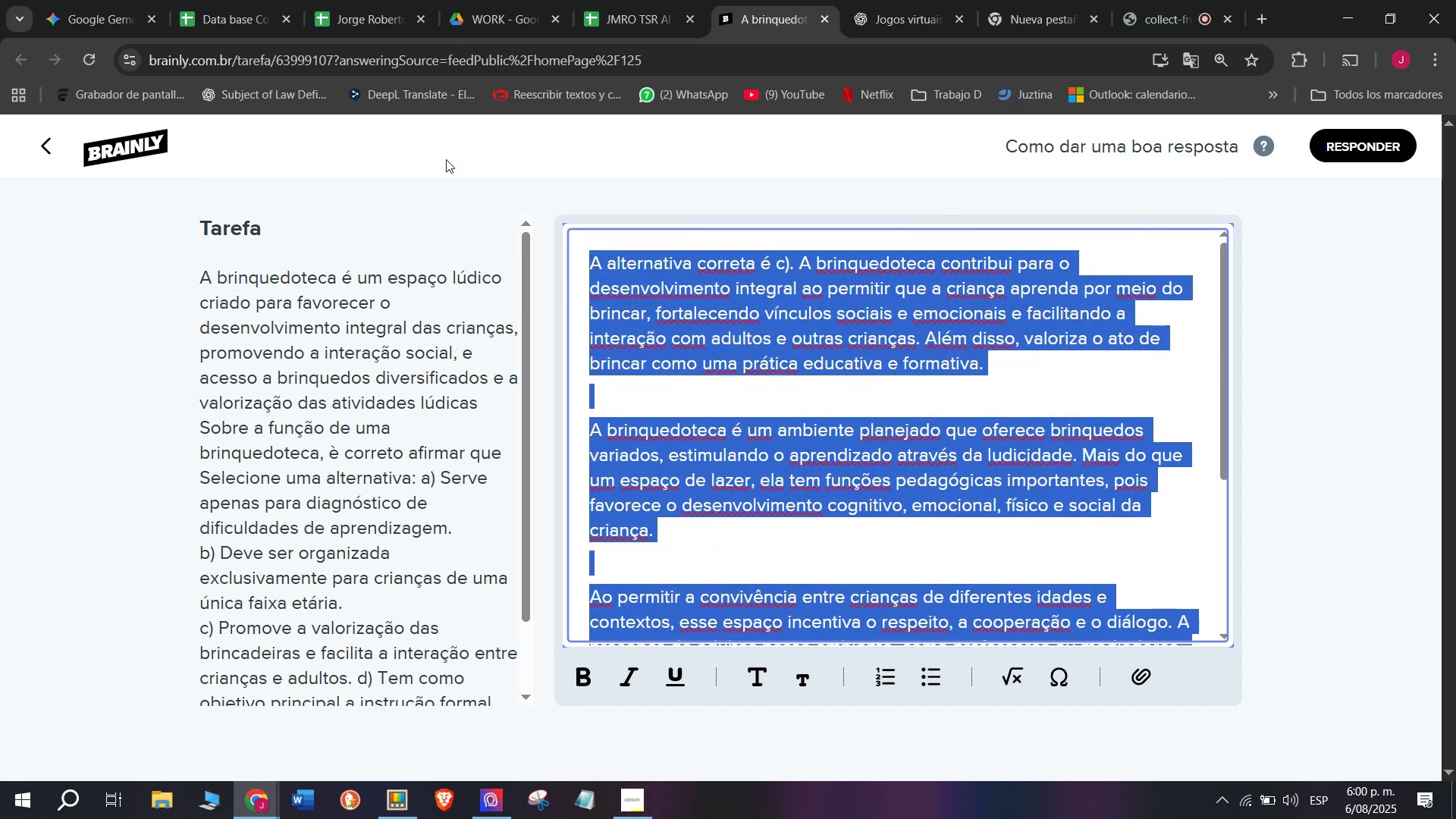 
key(Break)
 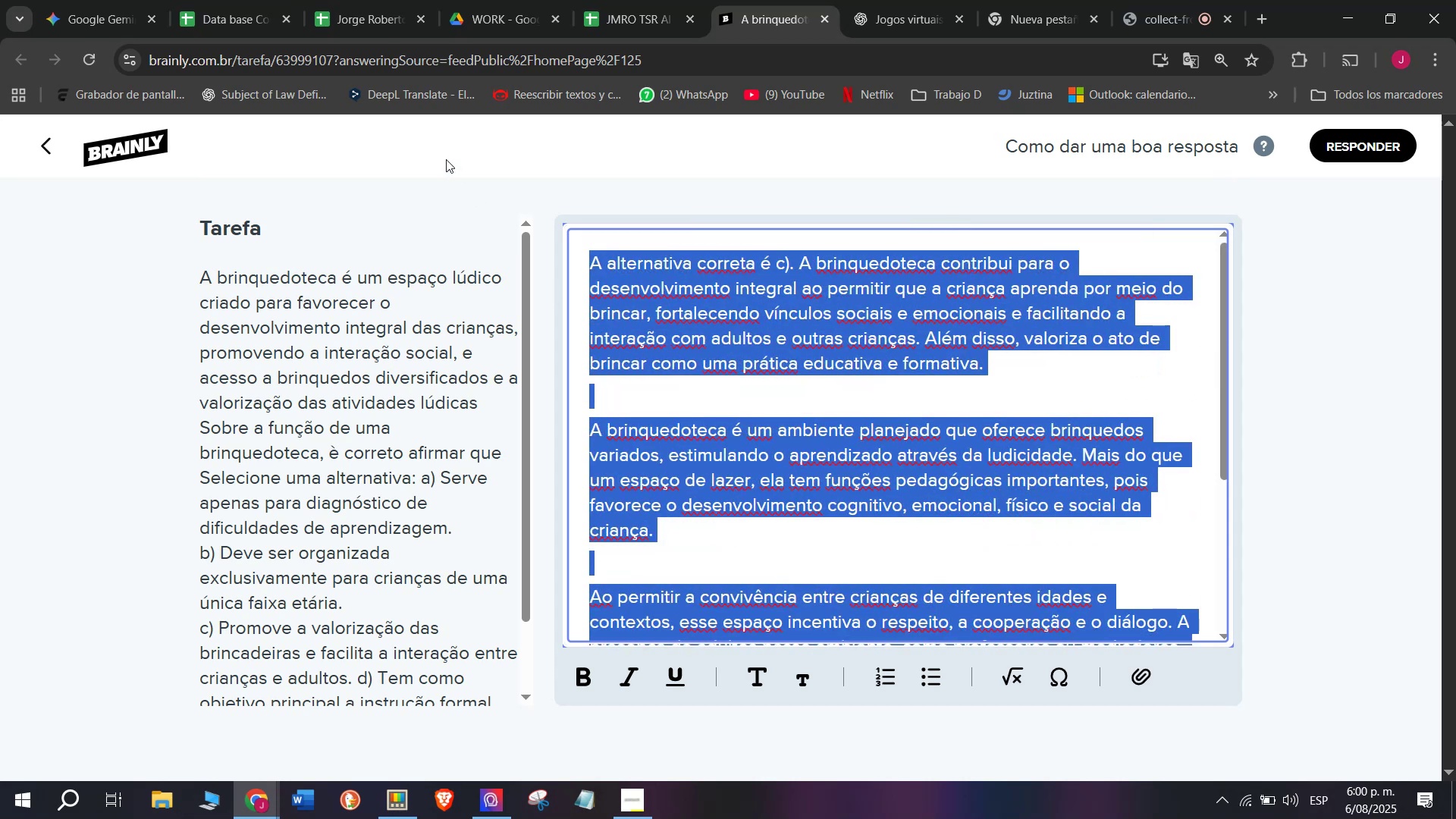 
key(Control+C)
 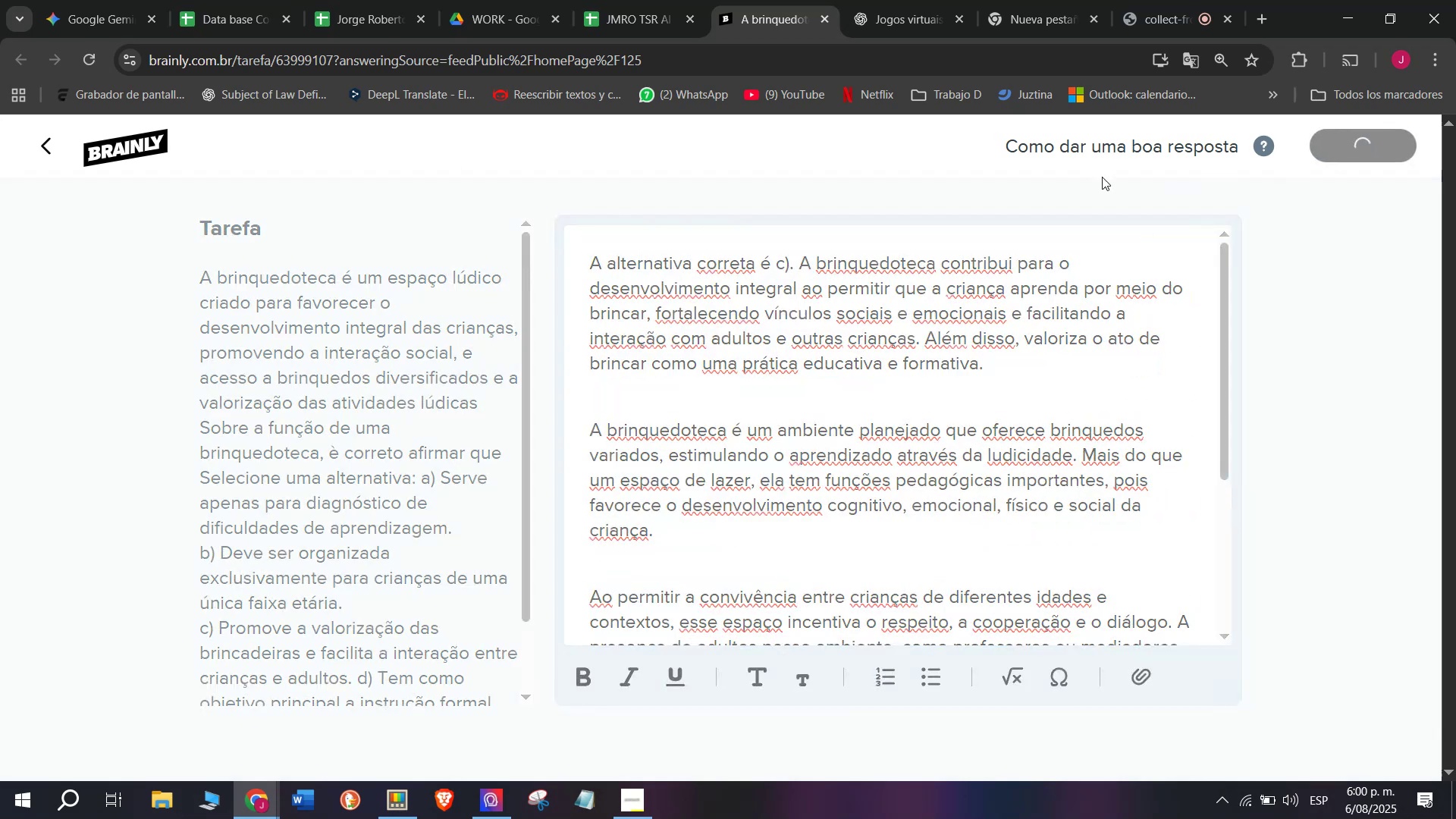 
left_click([635, 0])
 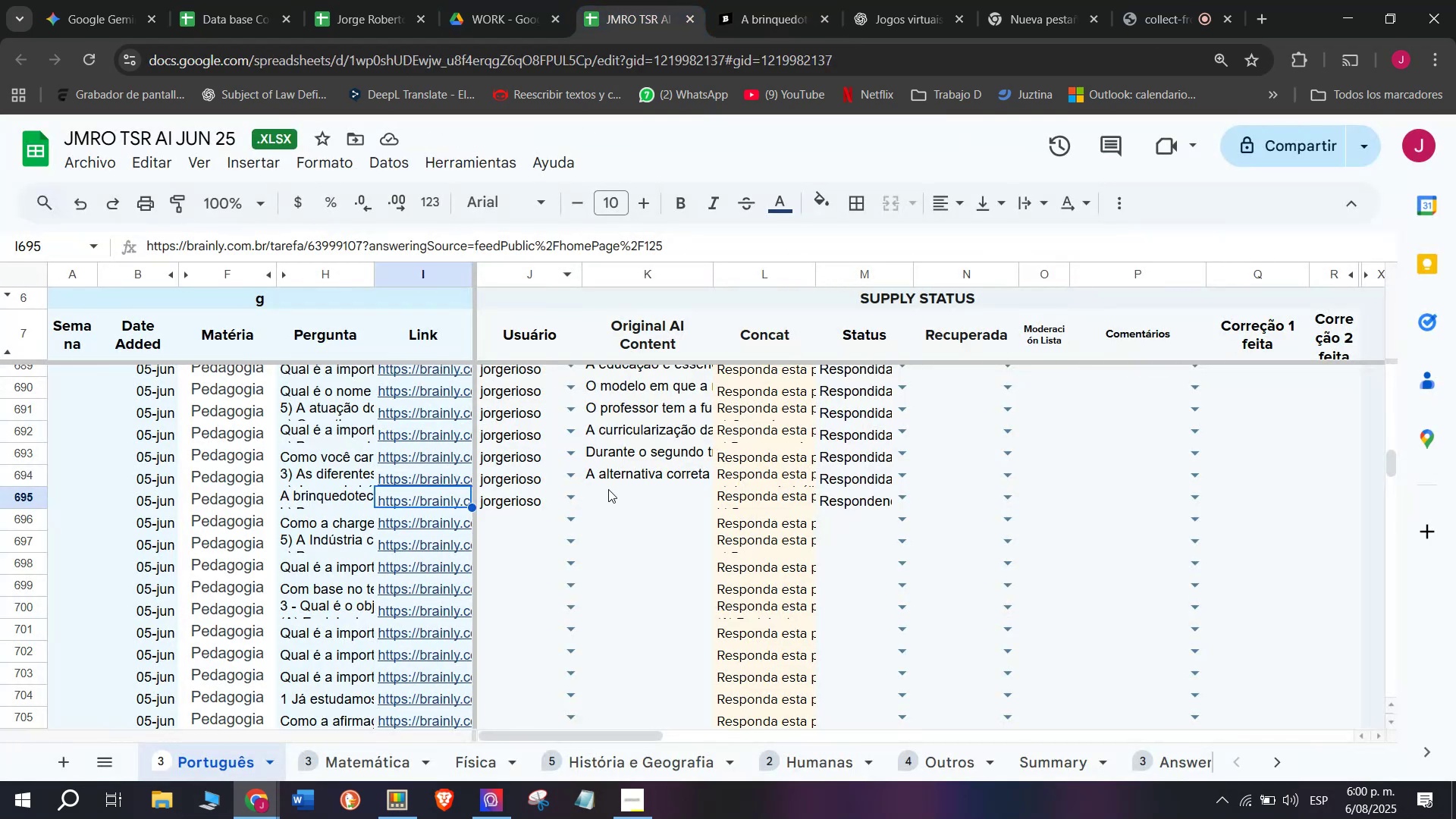 
left_click([610, 489])
 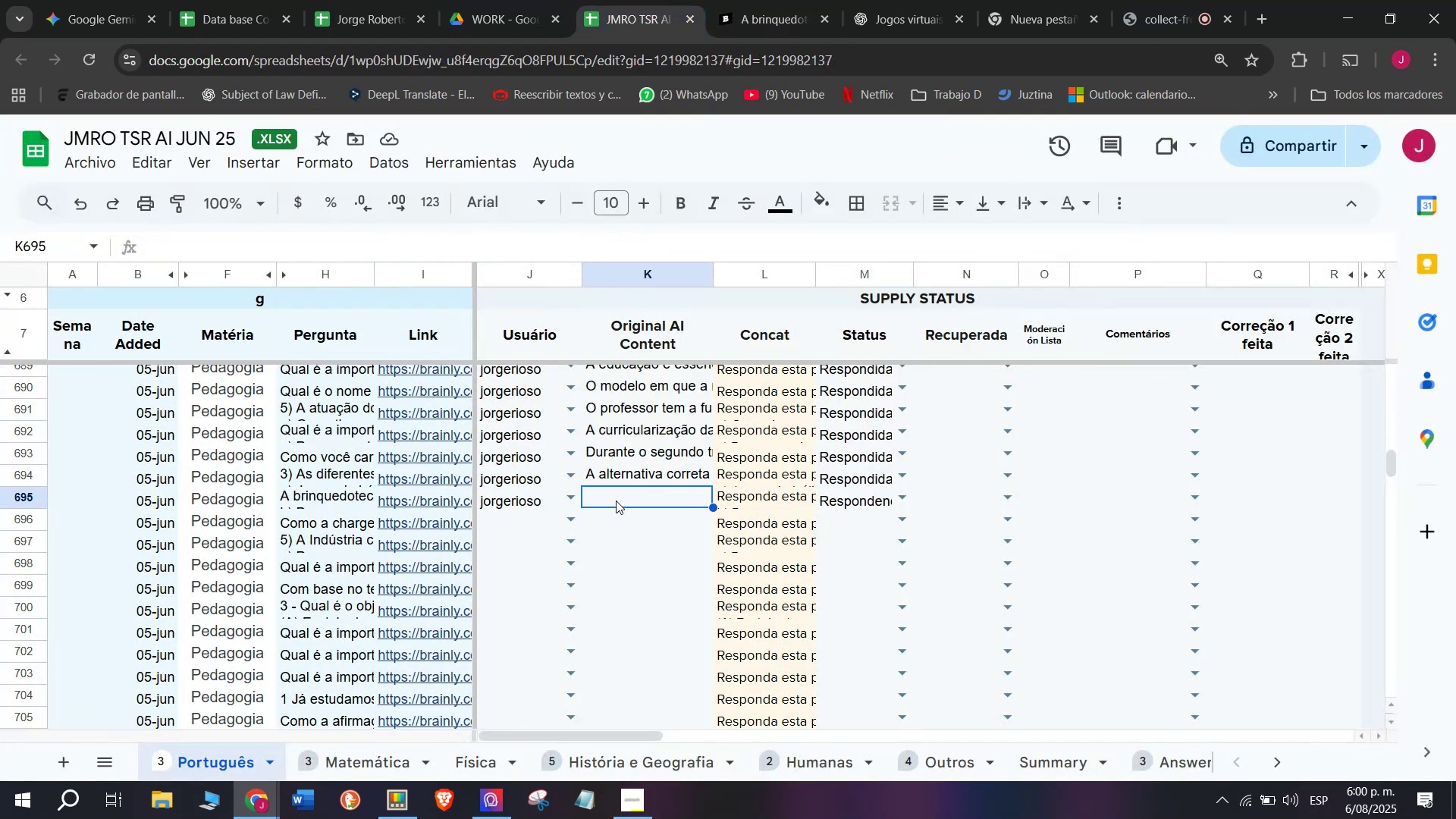 
double_click([616, 500])
 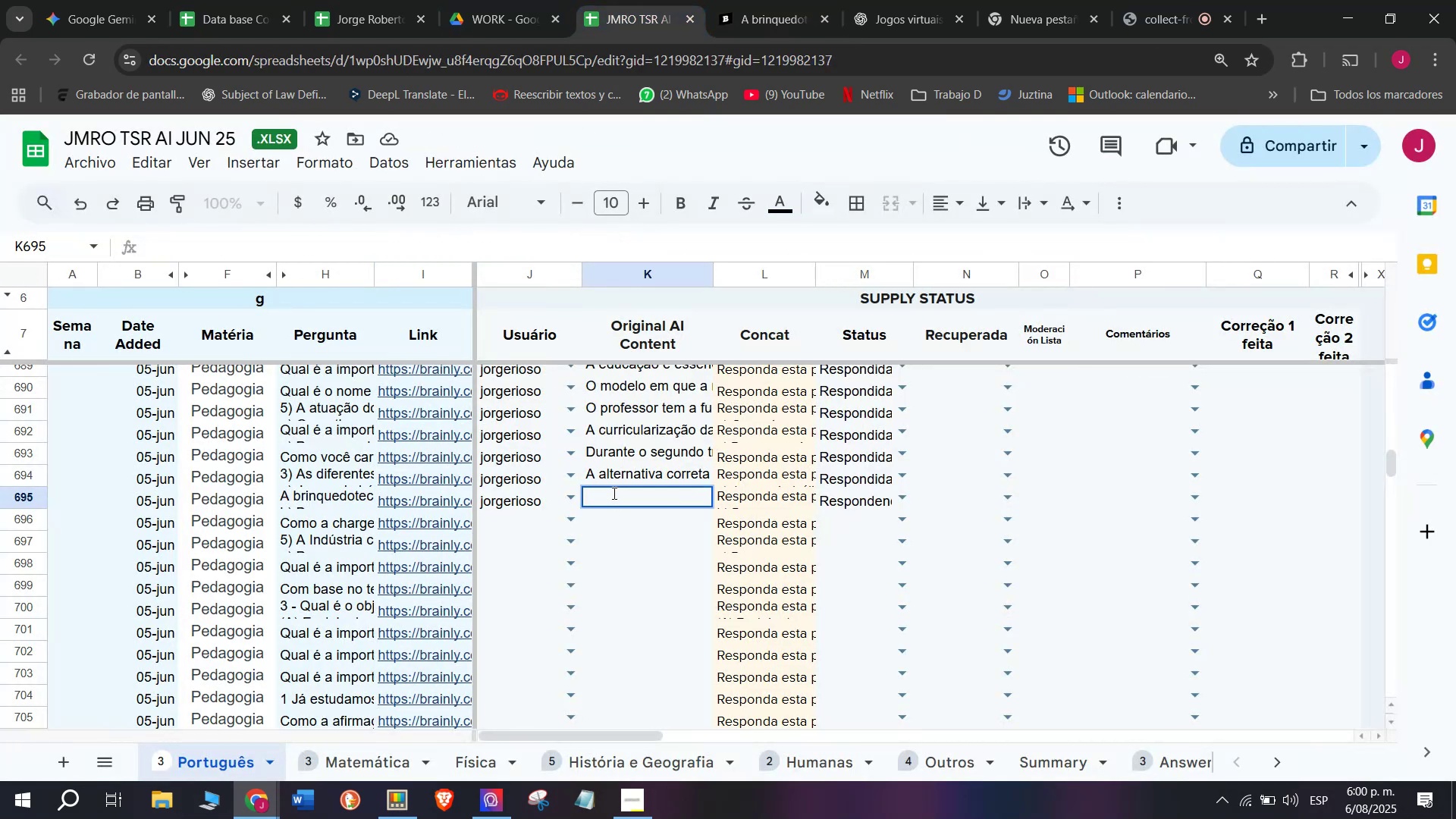 
key(Control+ControlLeft)
 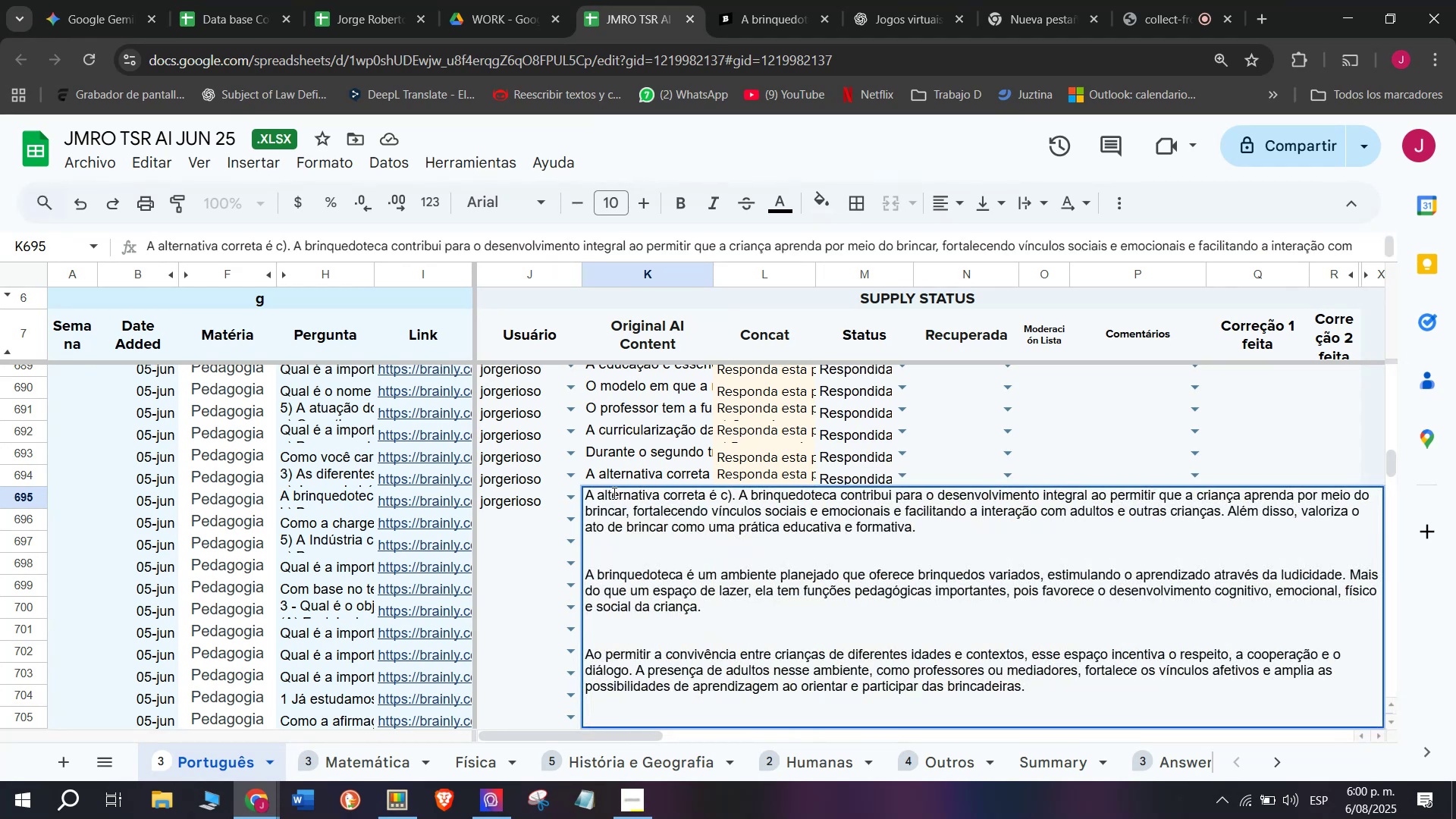 
key(Z)
 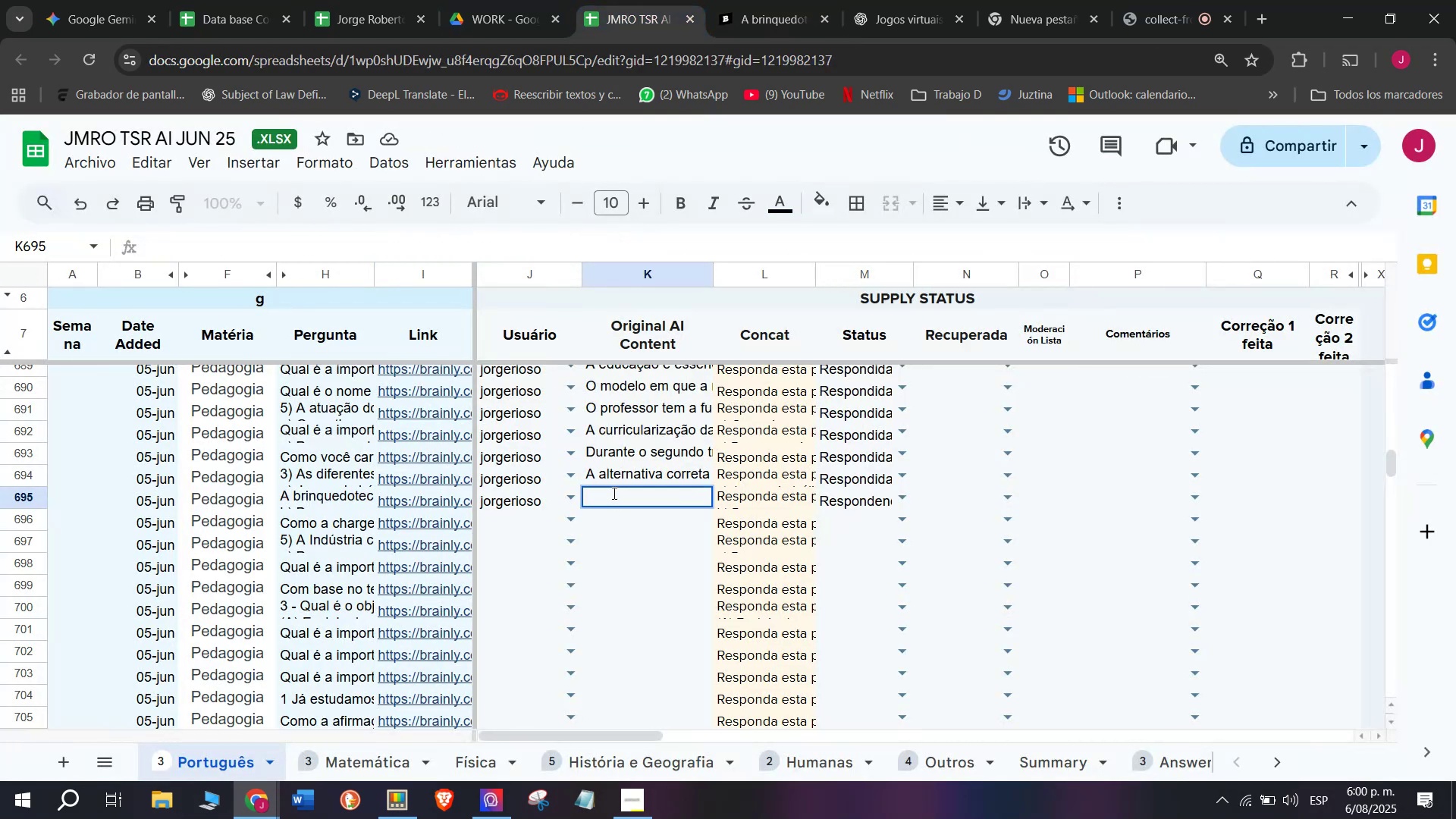 
key(Control+V)
 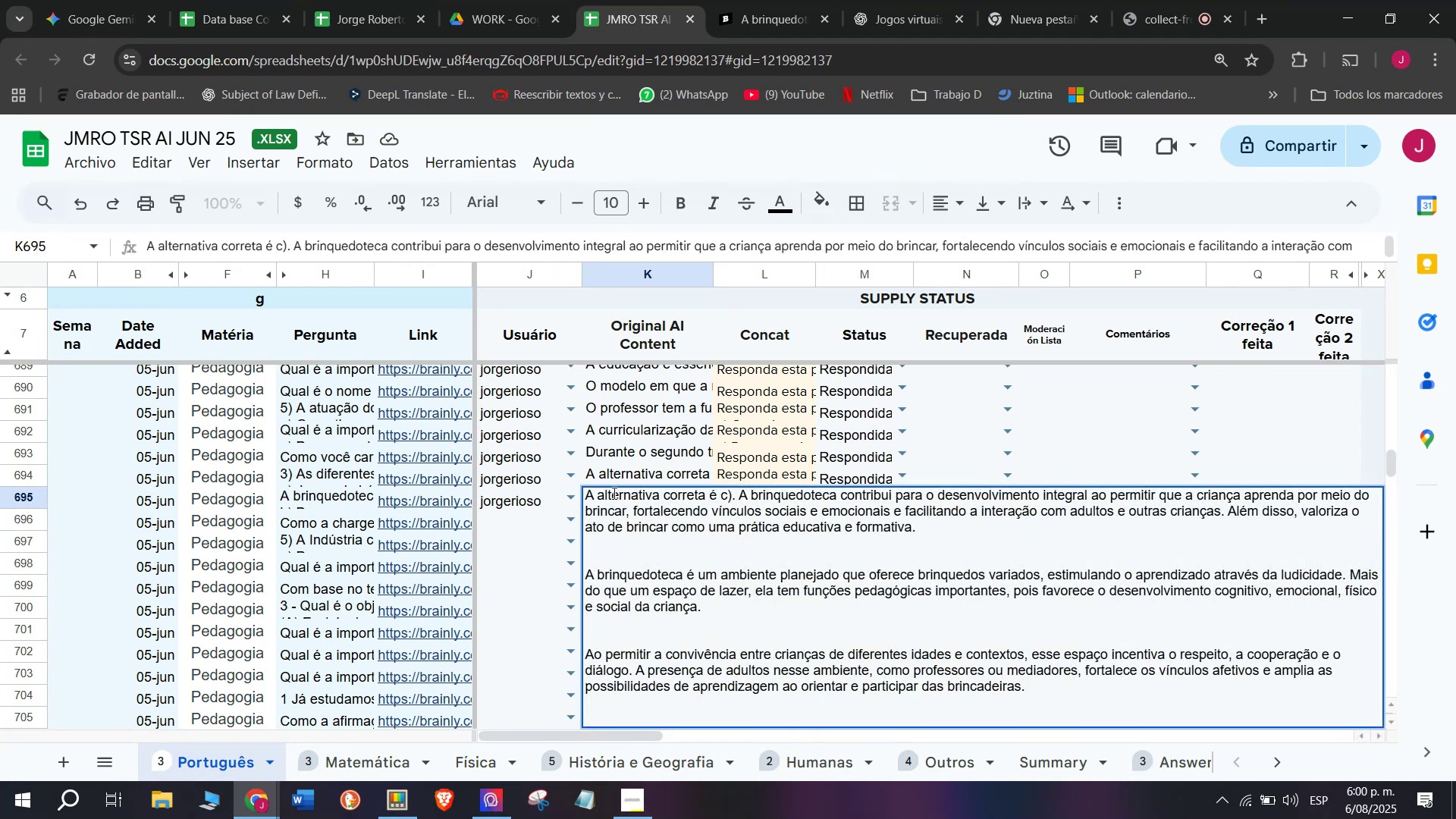 
key(Enter)
 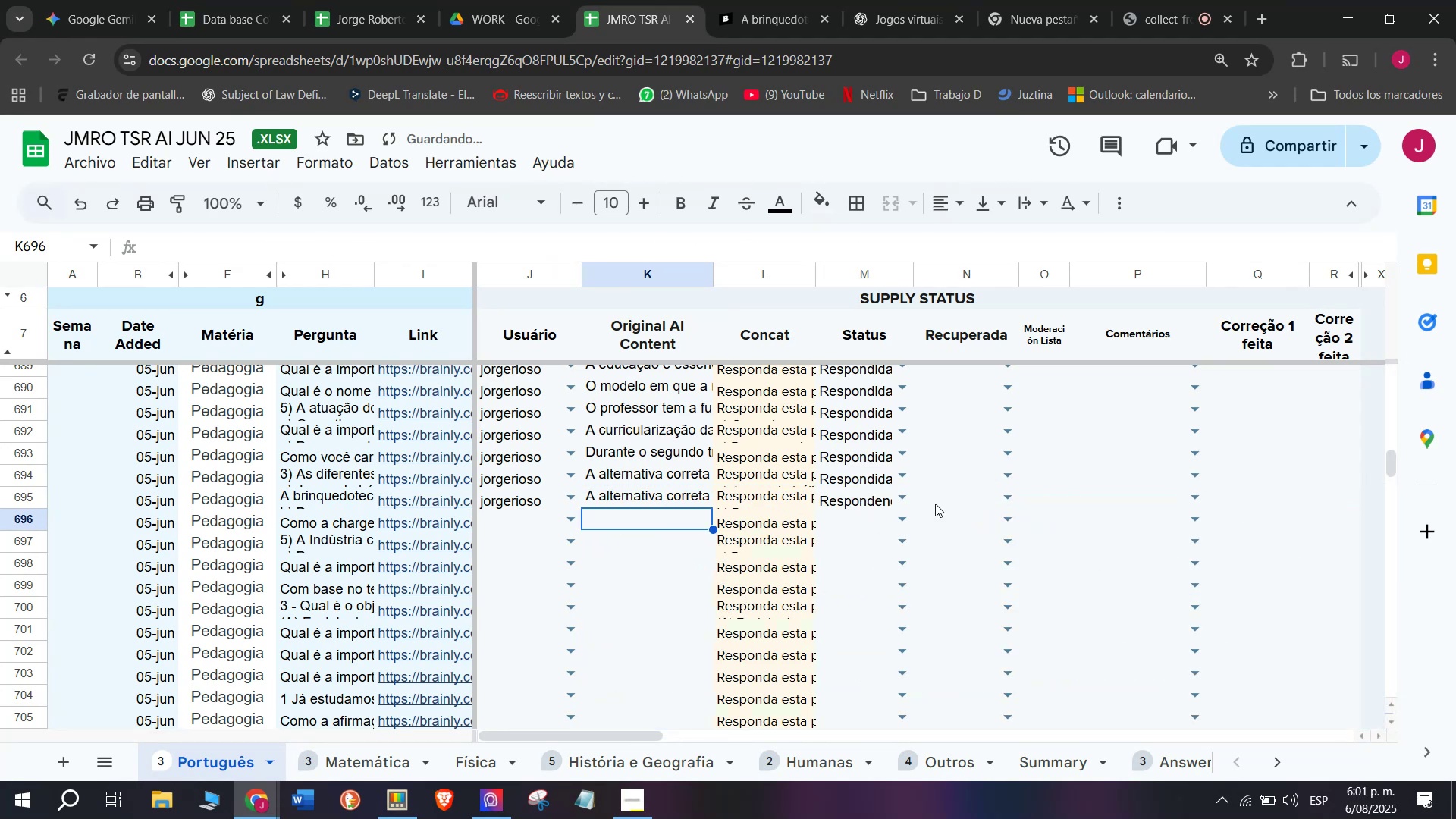 
left_click([903, 500])
 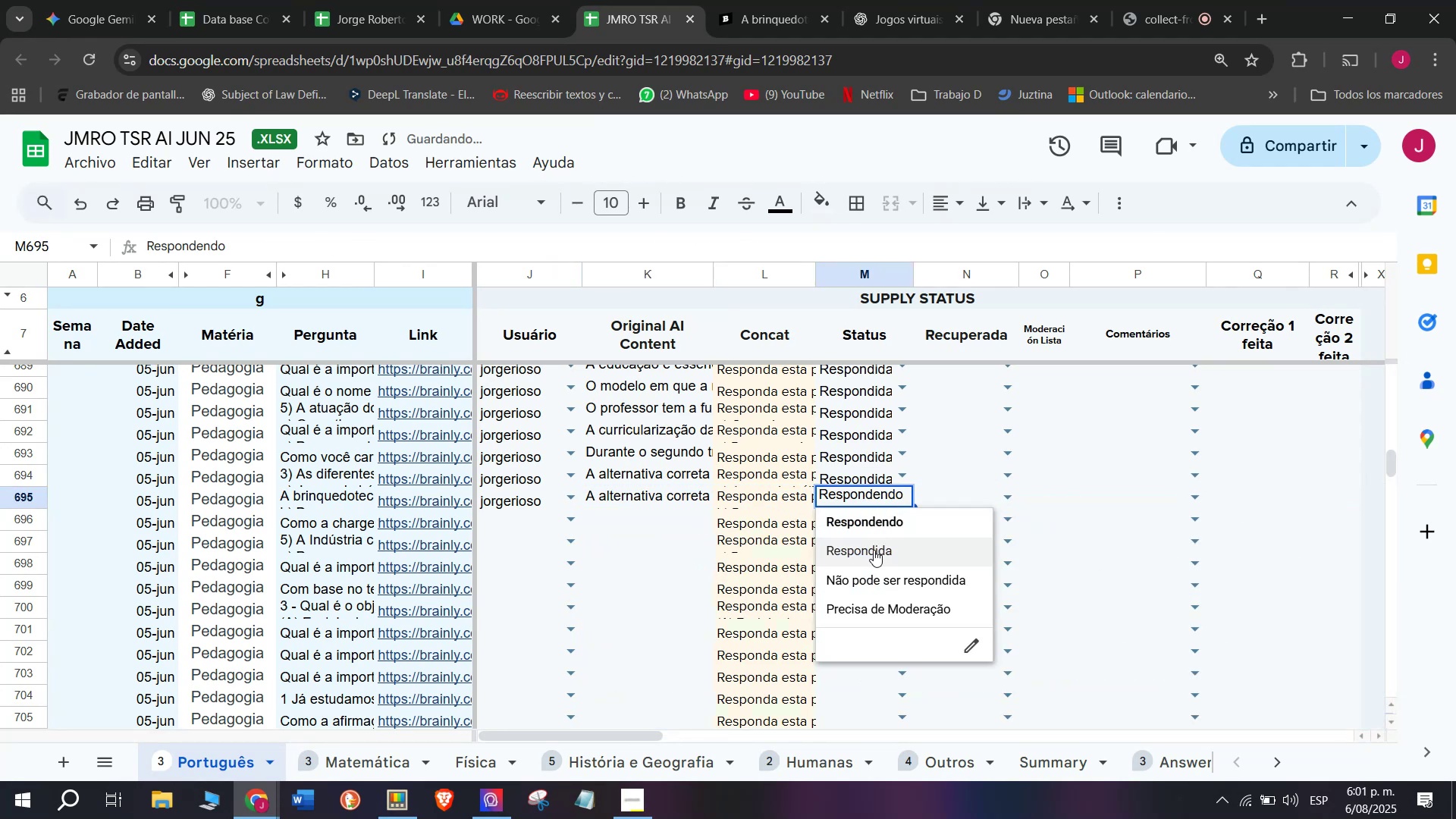 
left_click([872, 552])
 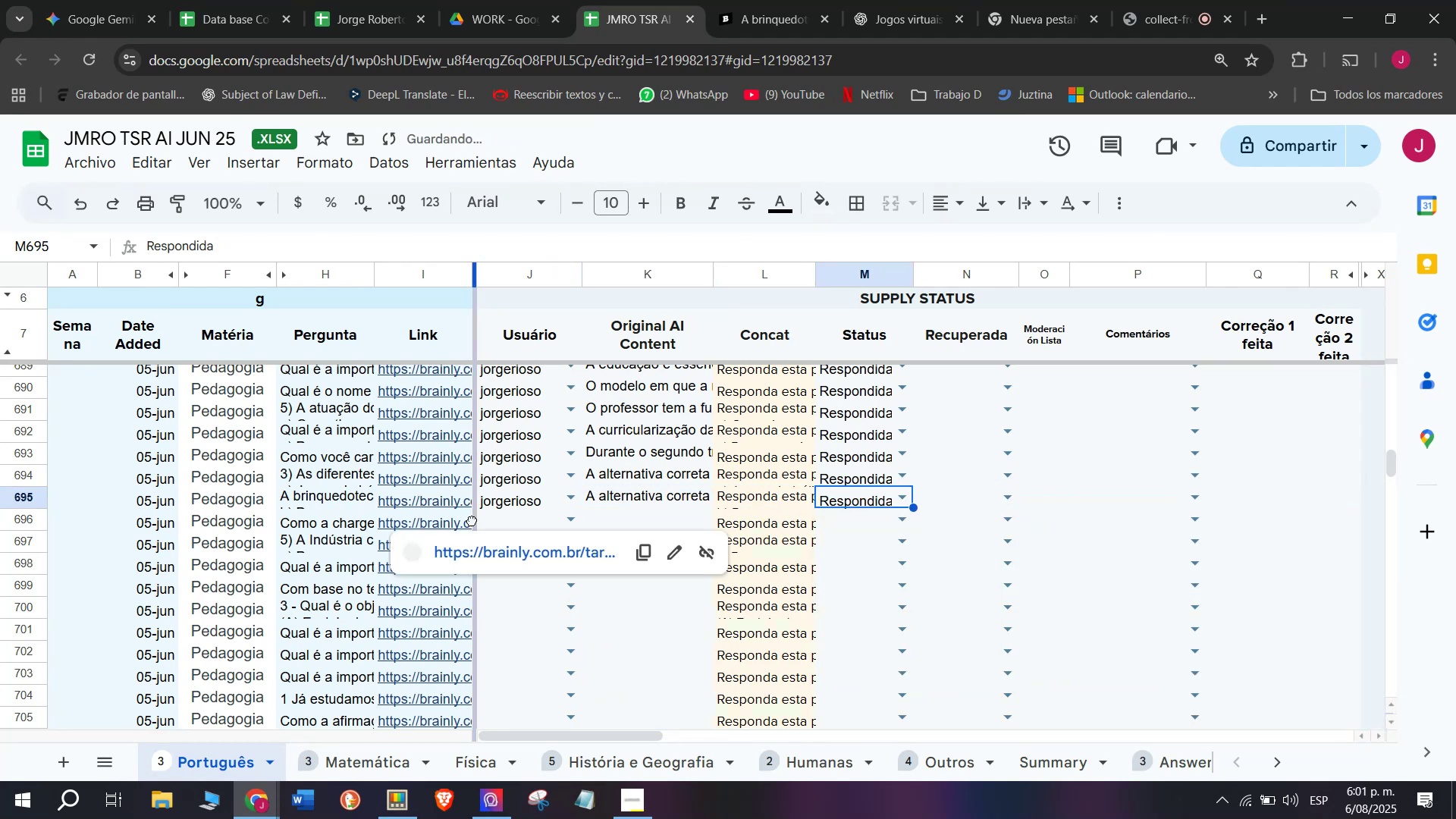 
double_click([498, 522])
 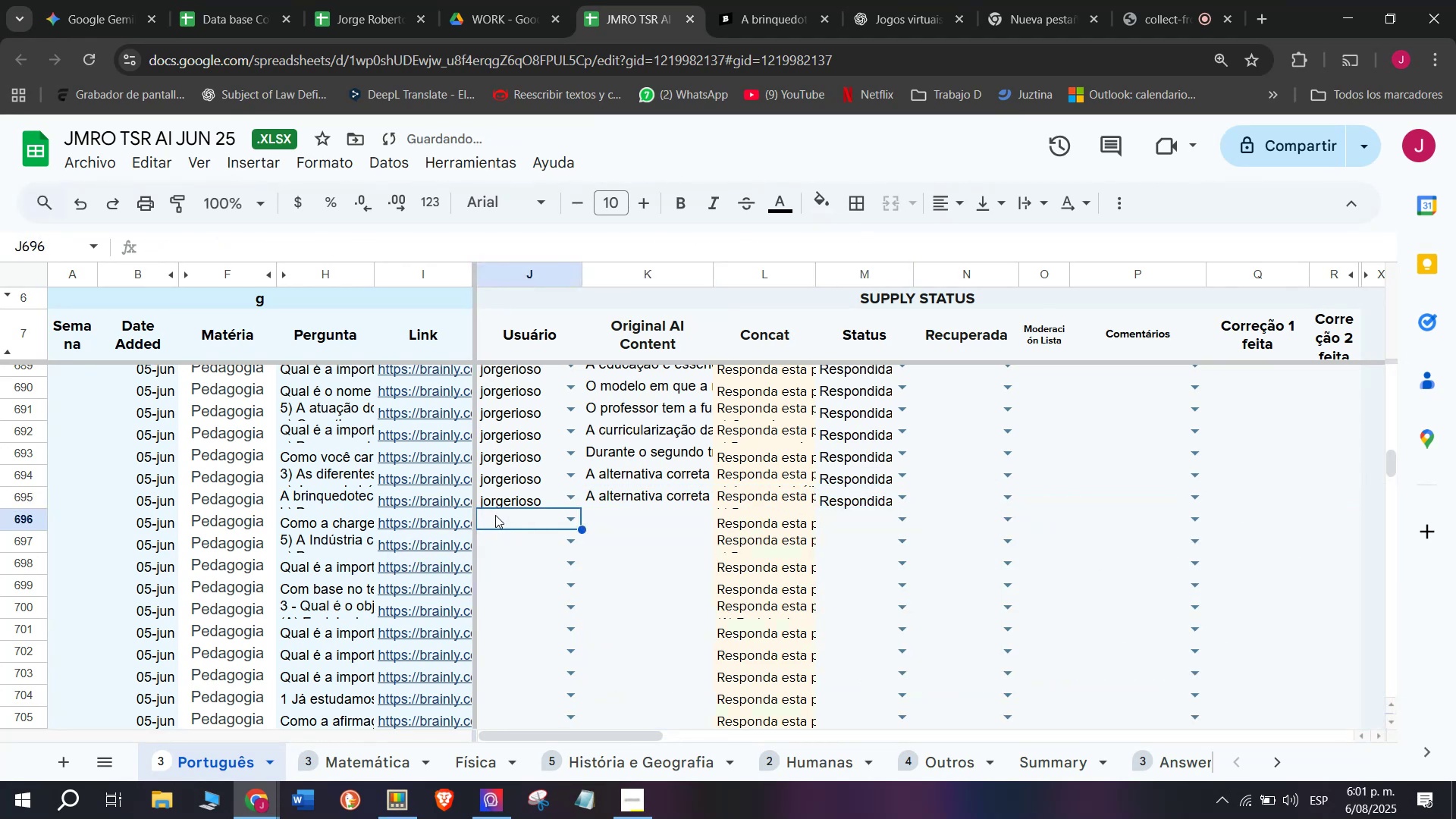 
key(J)
 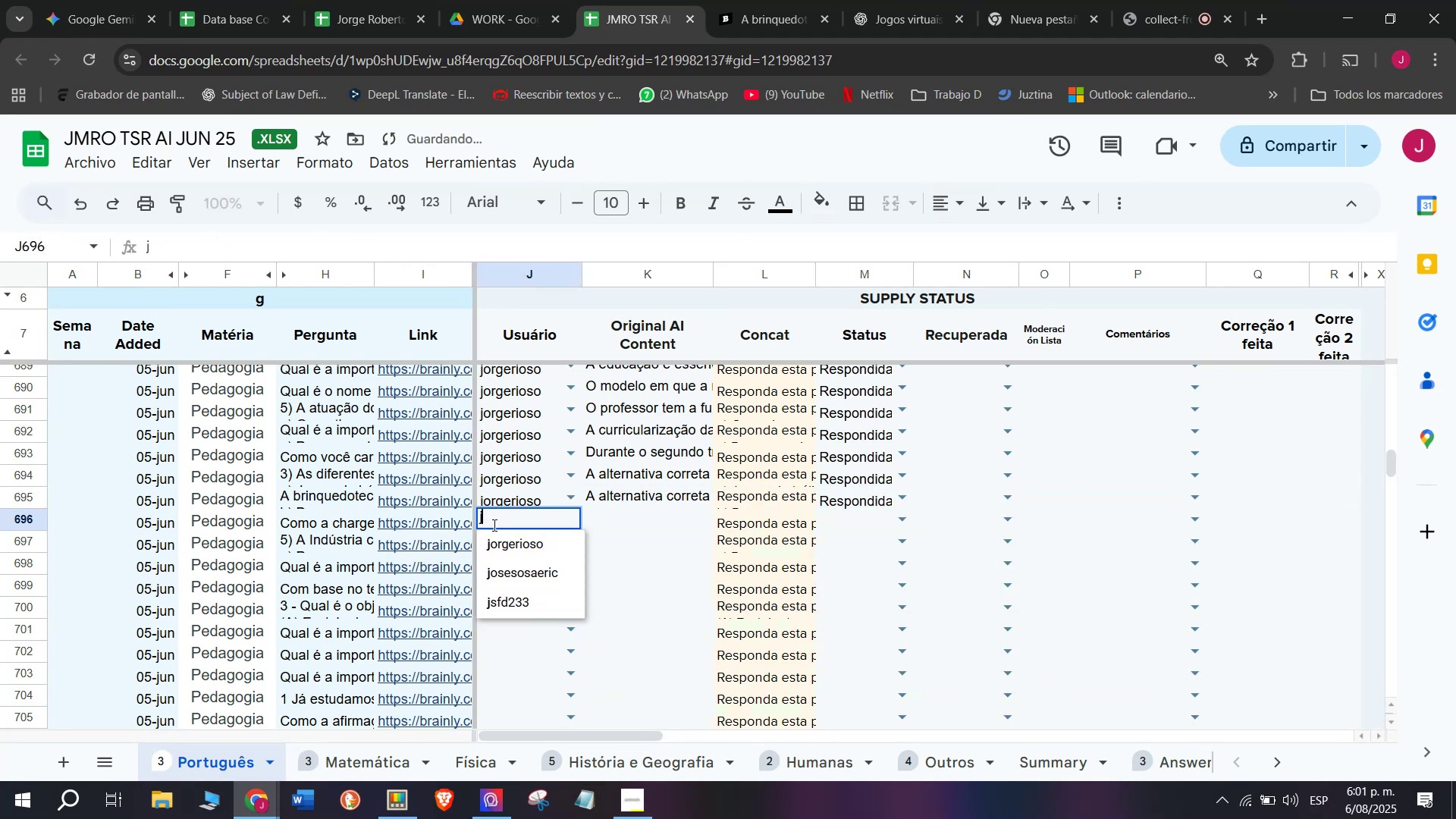 
left_click([498, 554])
 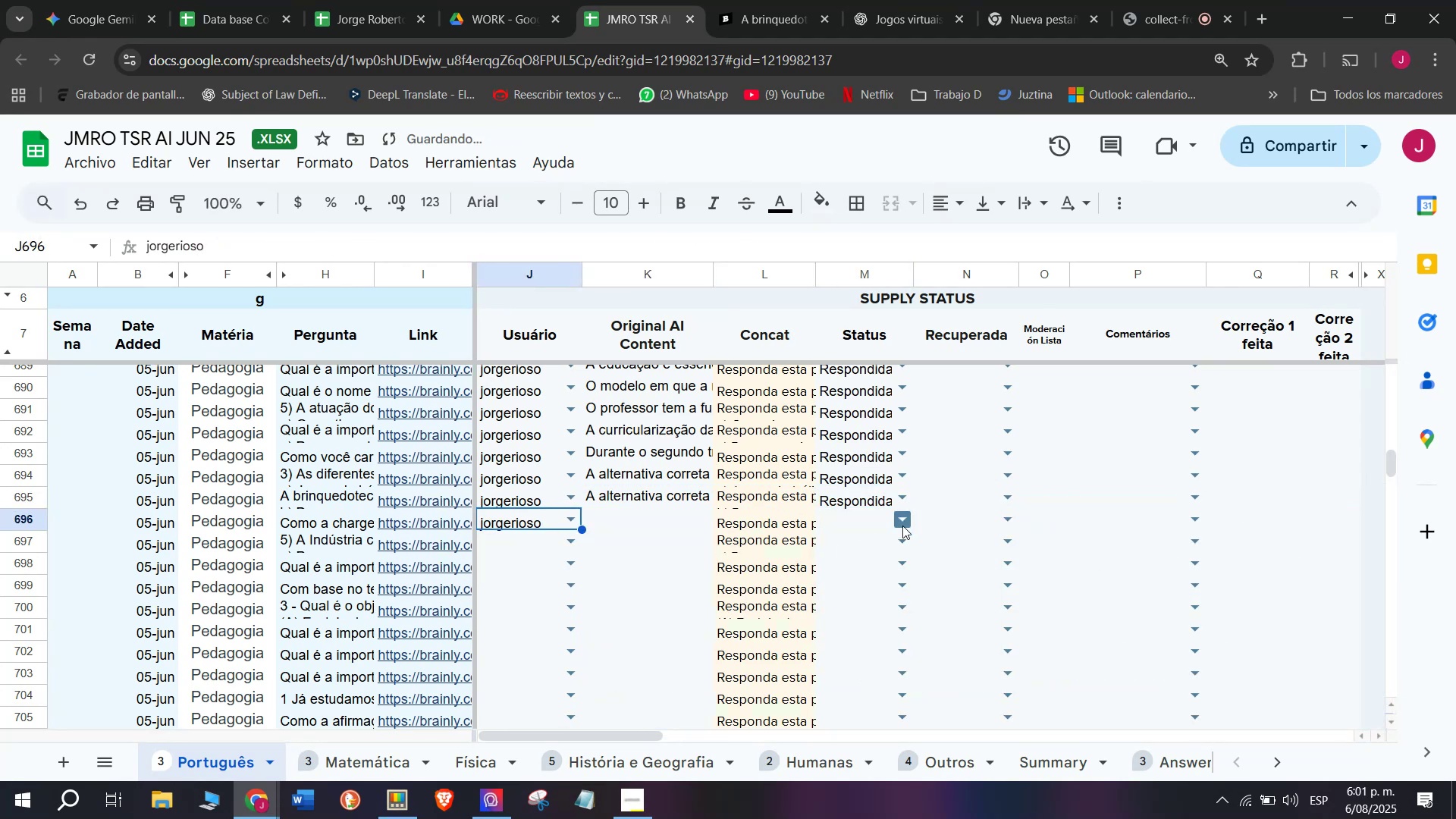 
left_click([915, 521])
 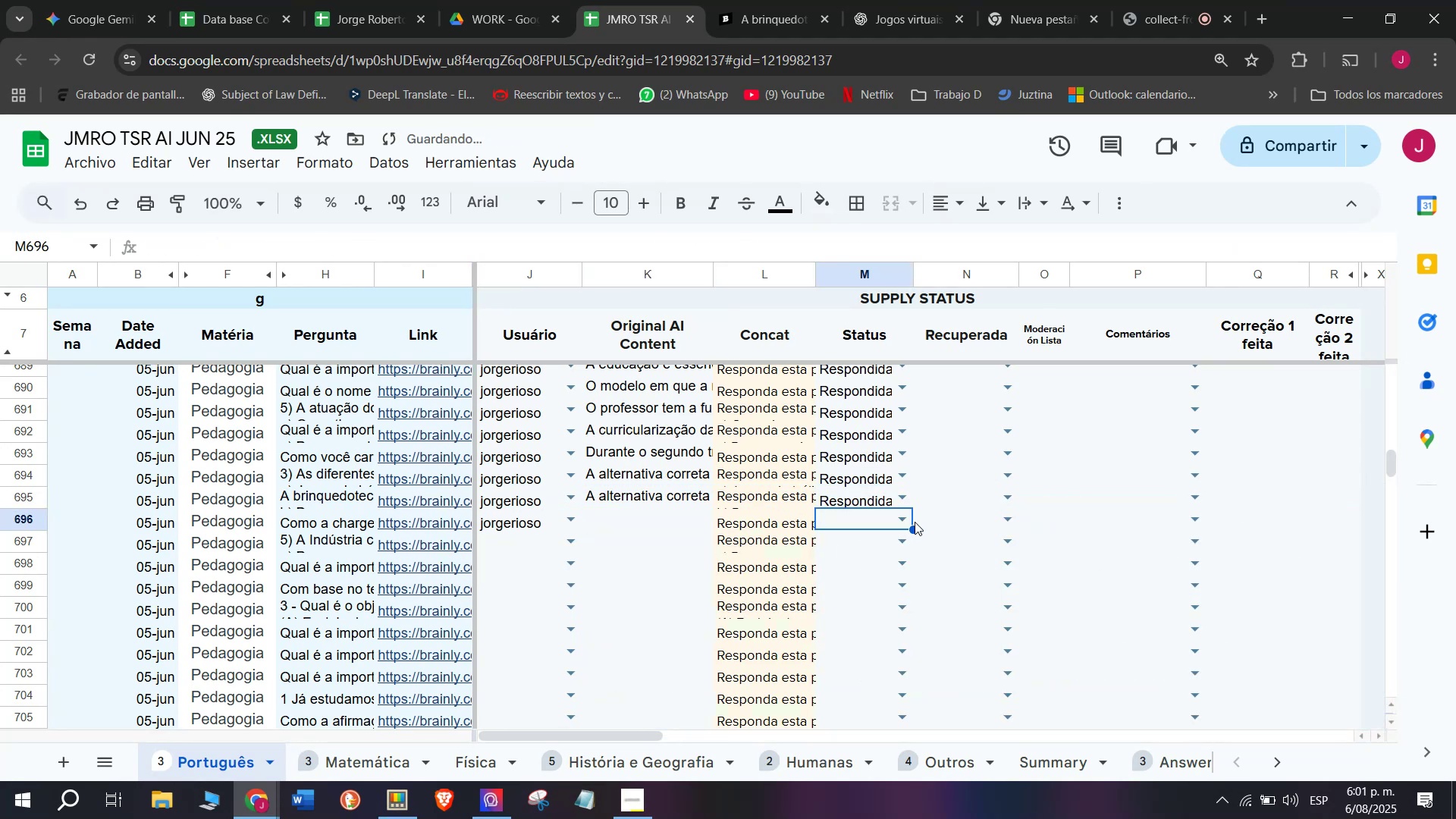 
double_click([915, 522])
 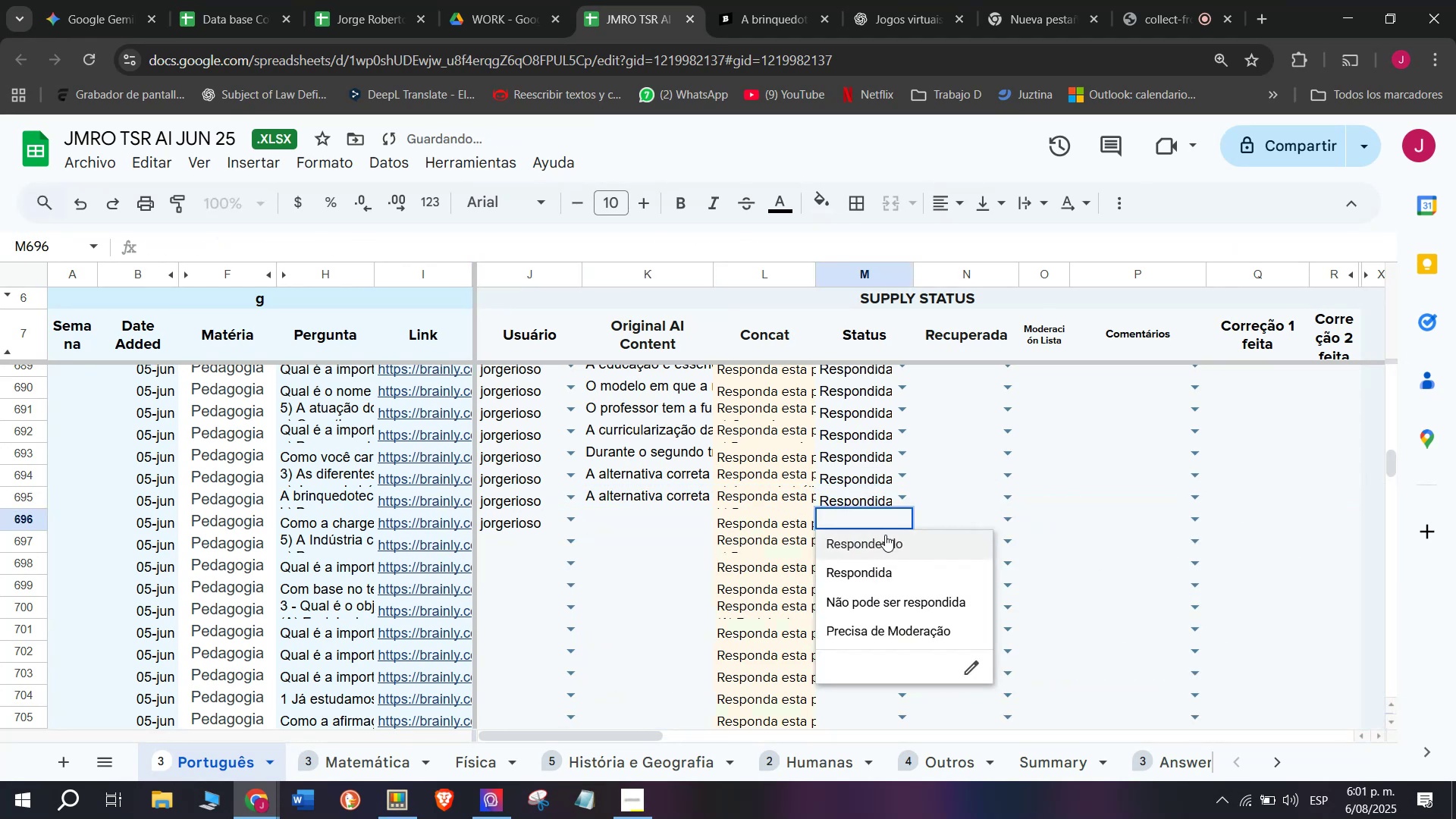 
left_click([883, 537])
 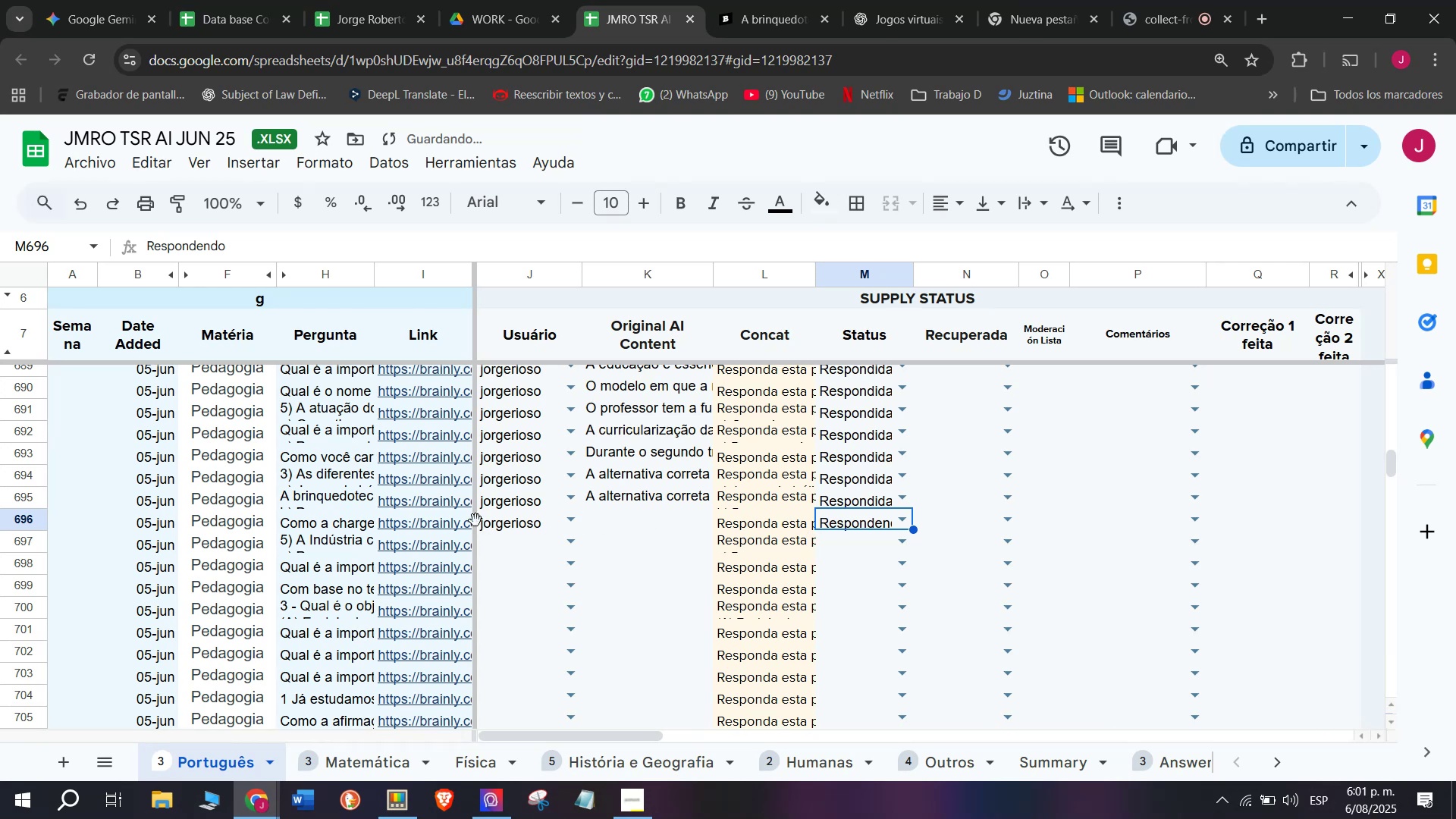 
left_click([468, 520])
 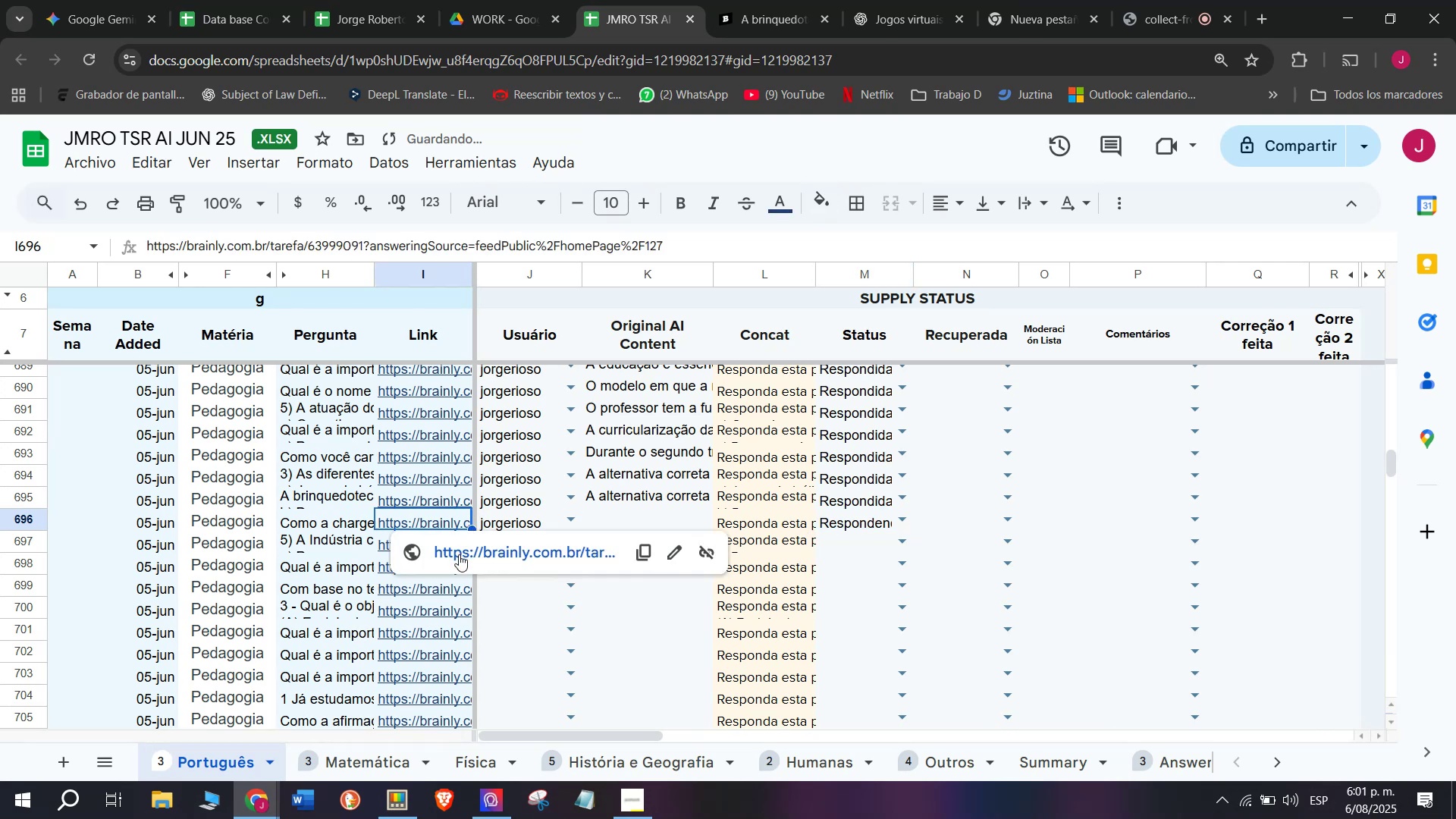 
left_click([459, 554])
 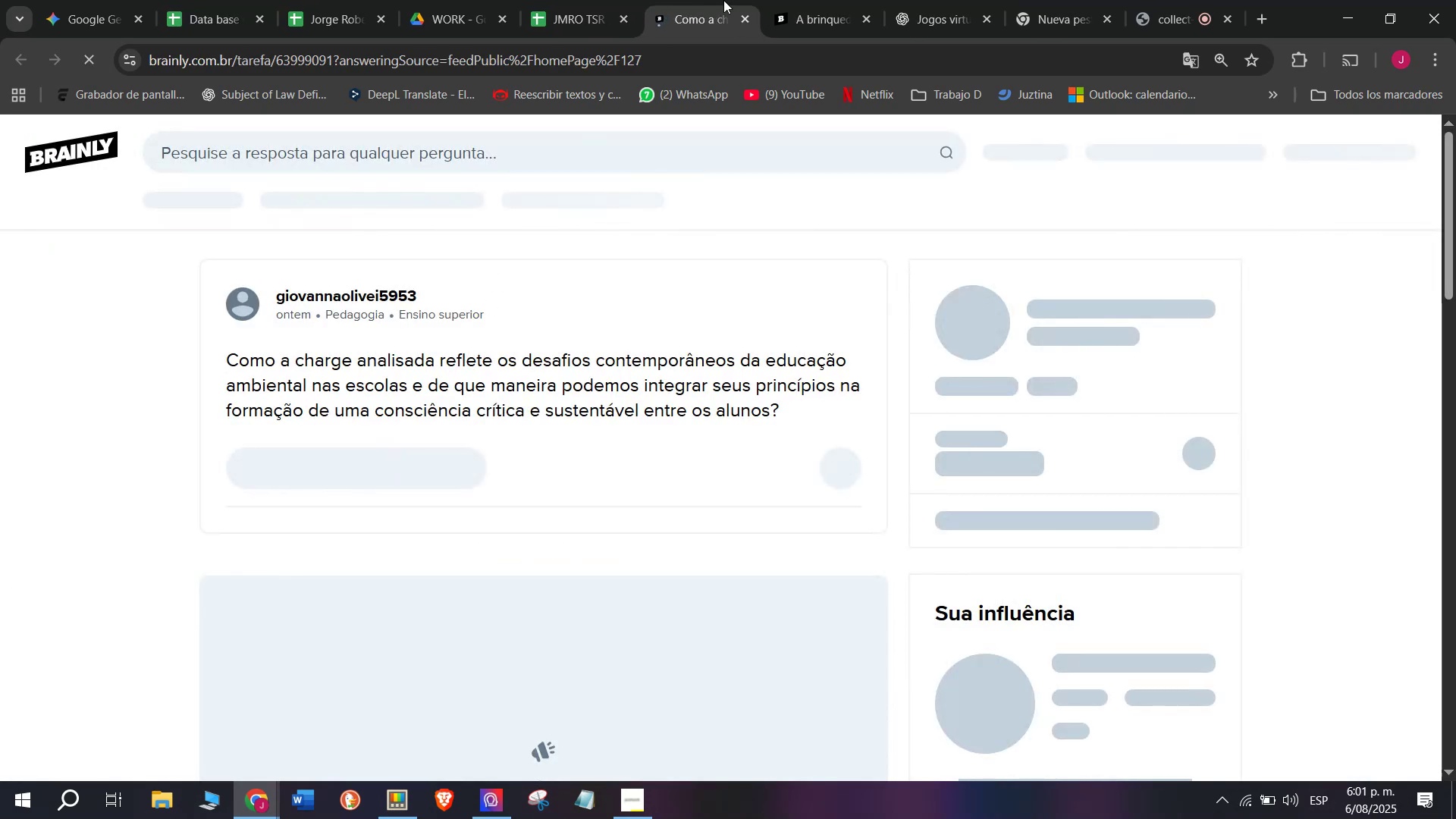 
left_click([837, 0])
 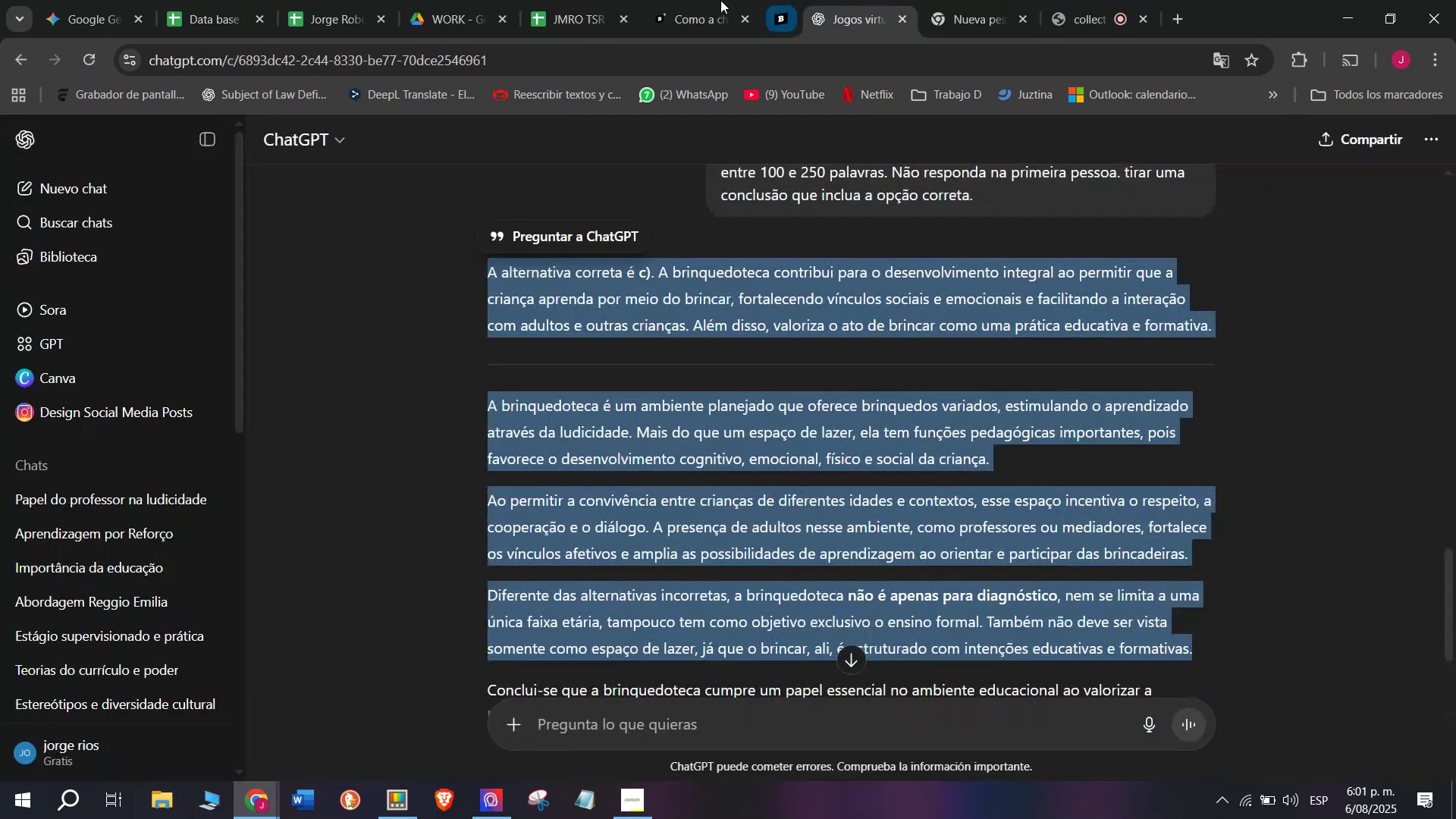 
double_click([665, 0])
 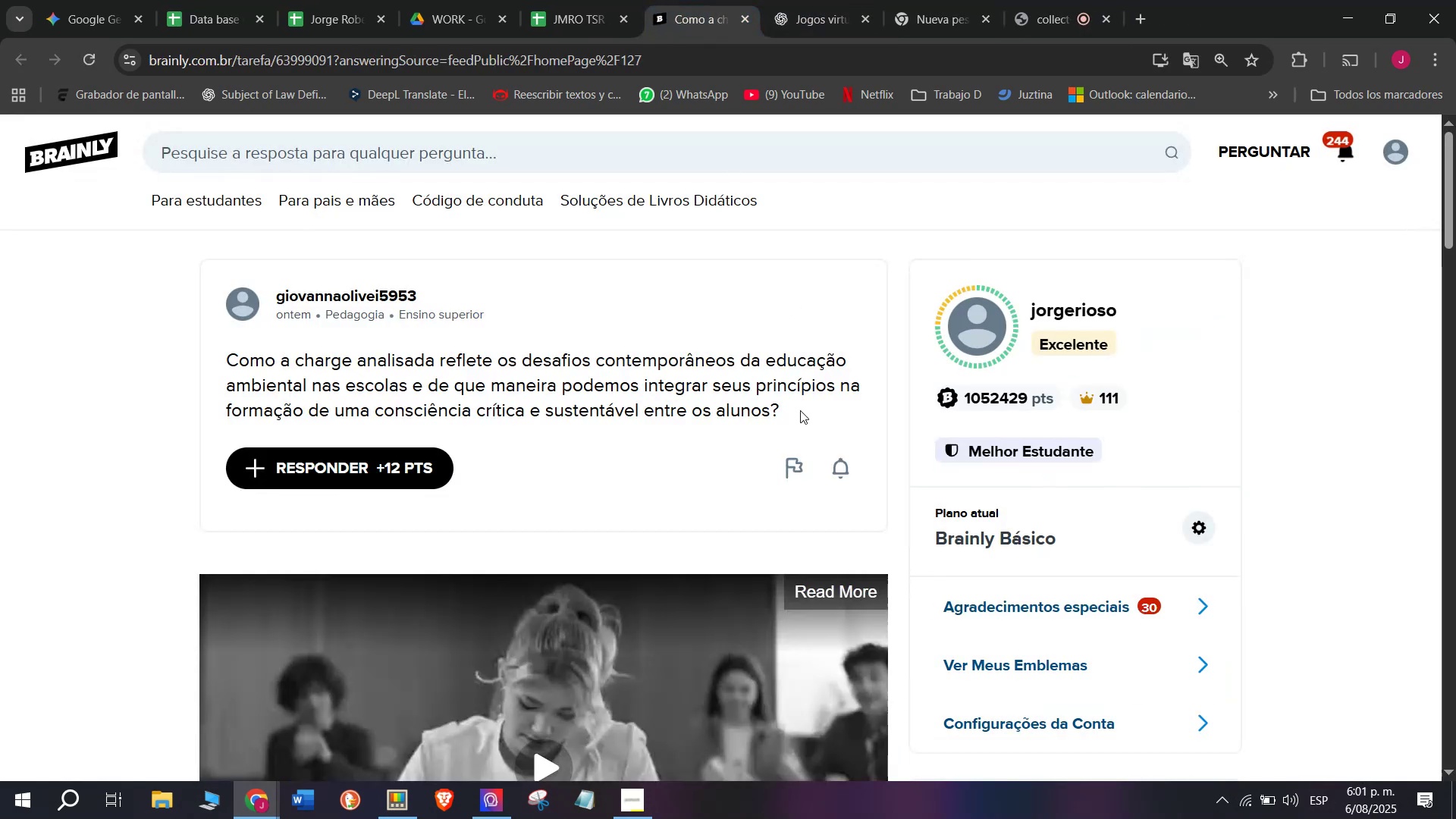 
left_click_drag(start_coordinate=[786, 409], to_coordinate=[141, 369])
 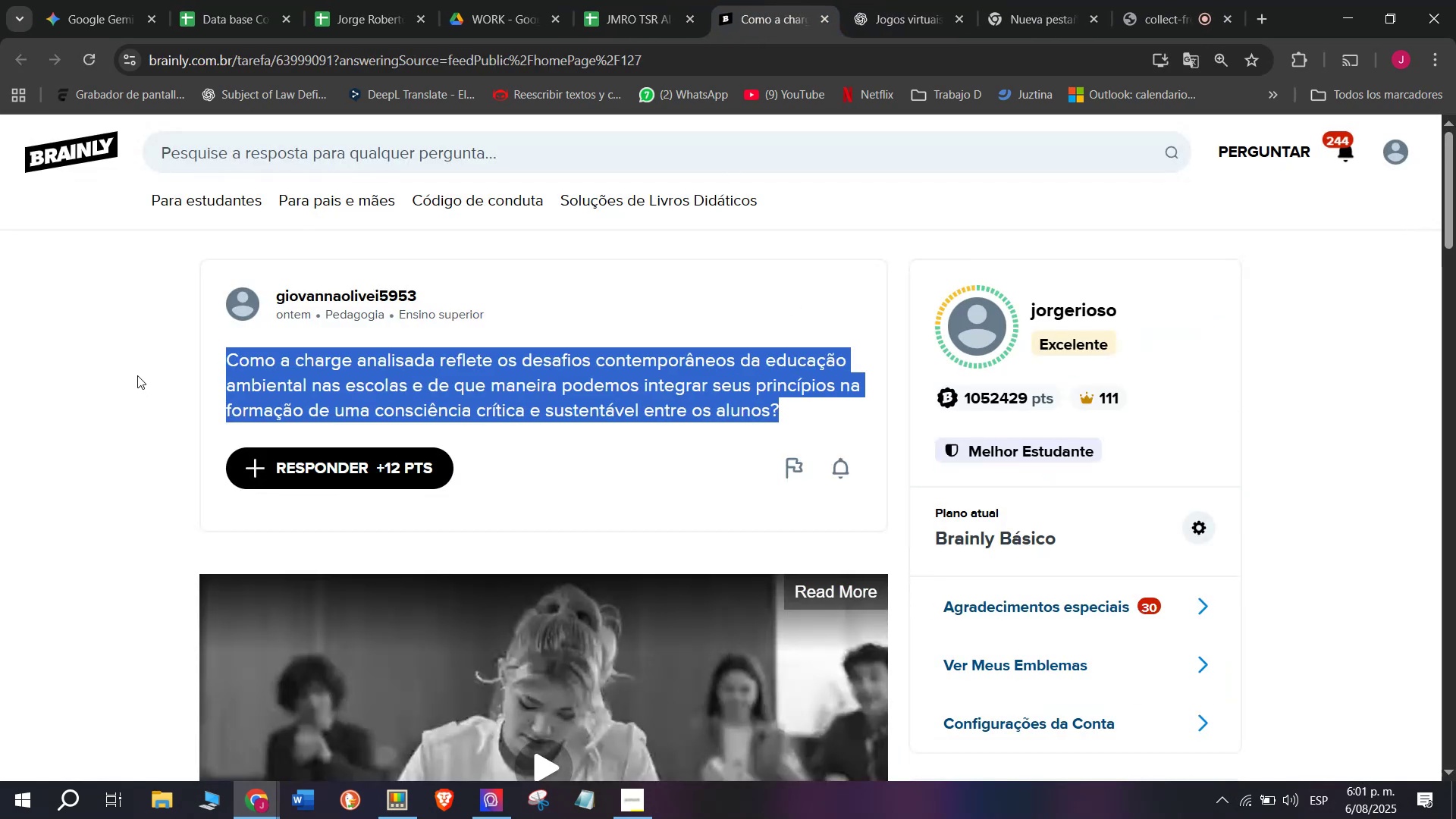 
key(Control+ControlLeft)
 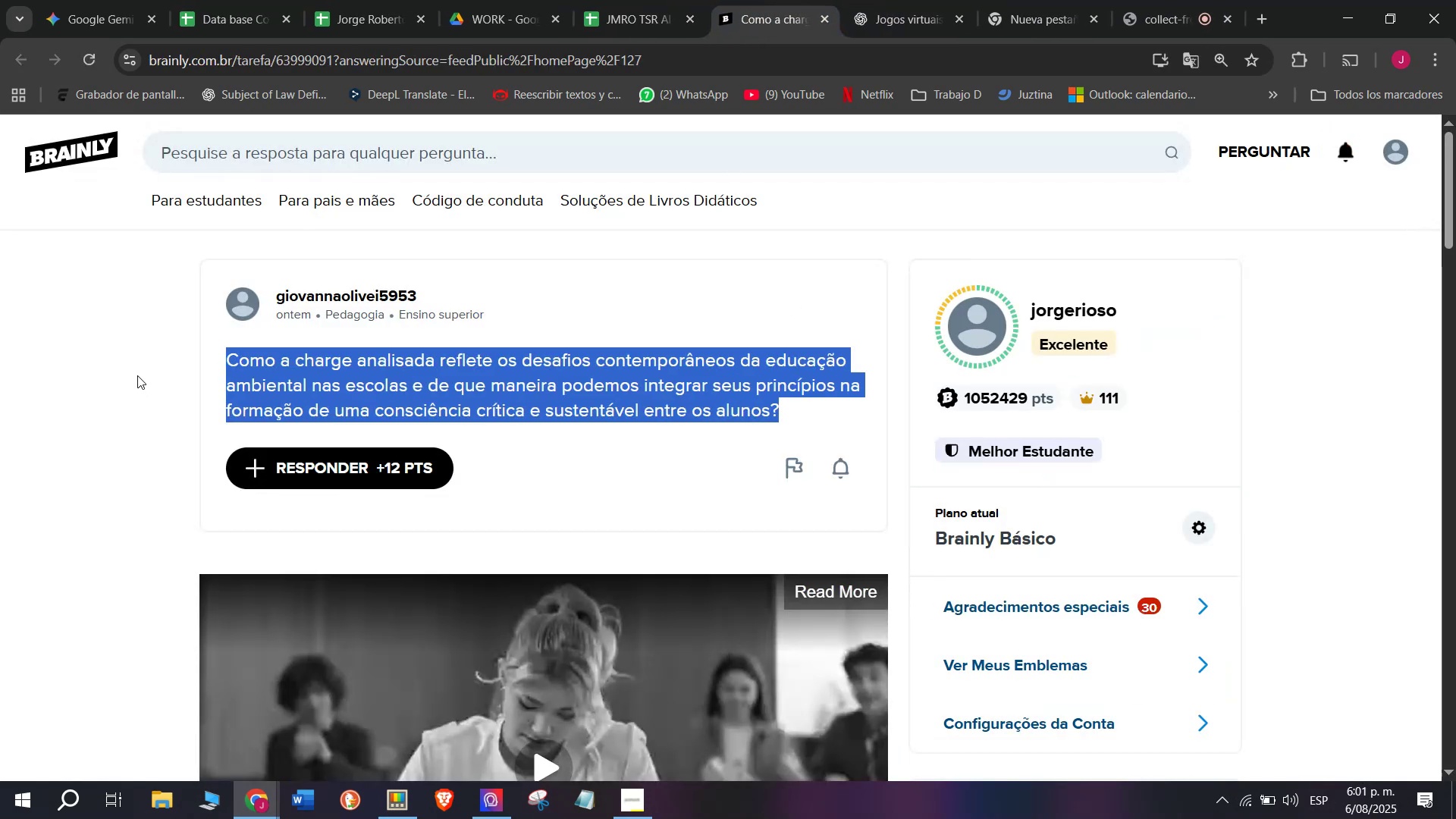 
key(Break)
 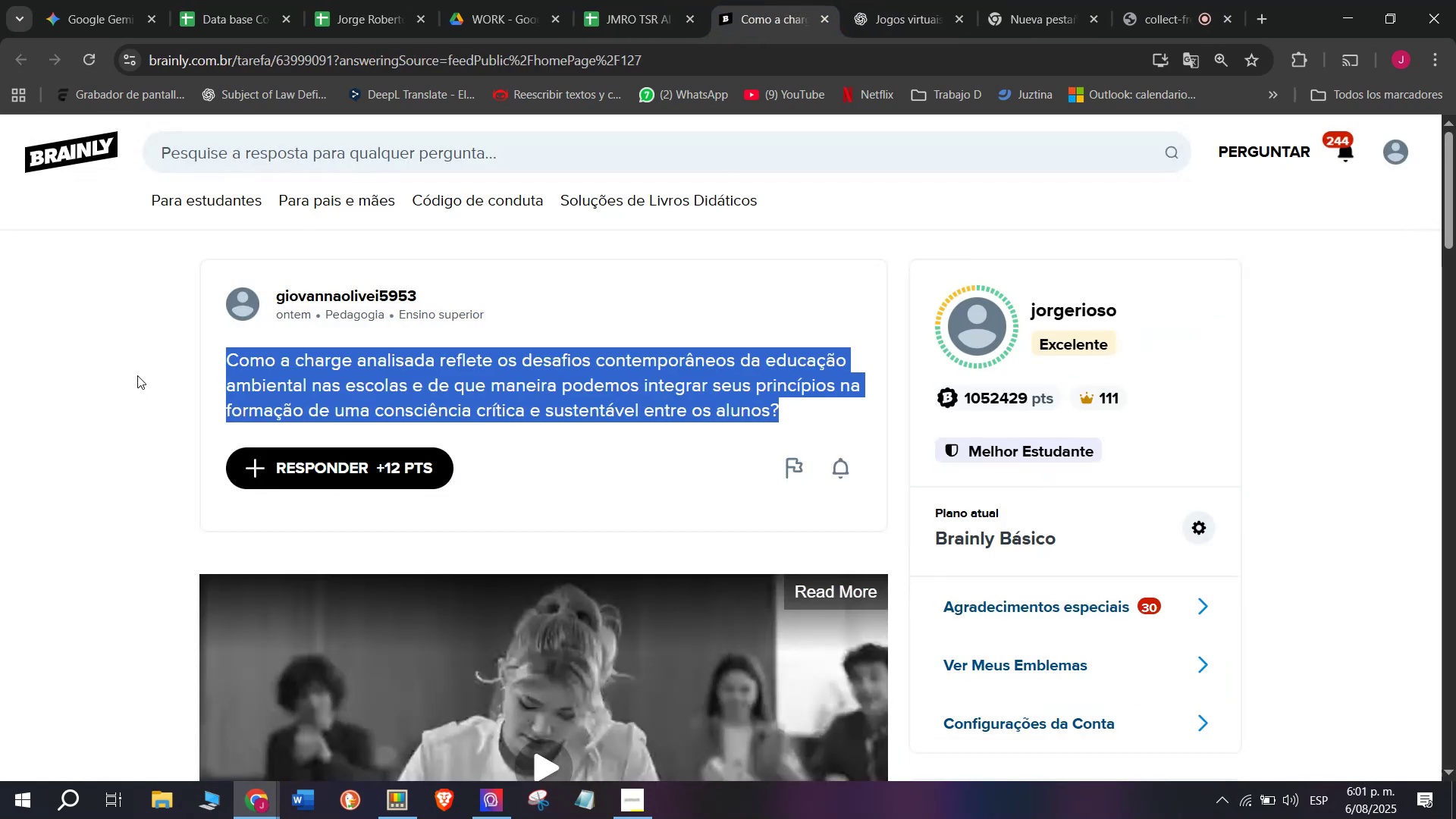 
key(Control+C)
 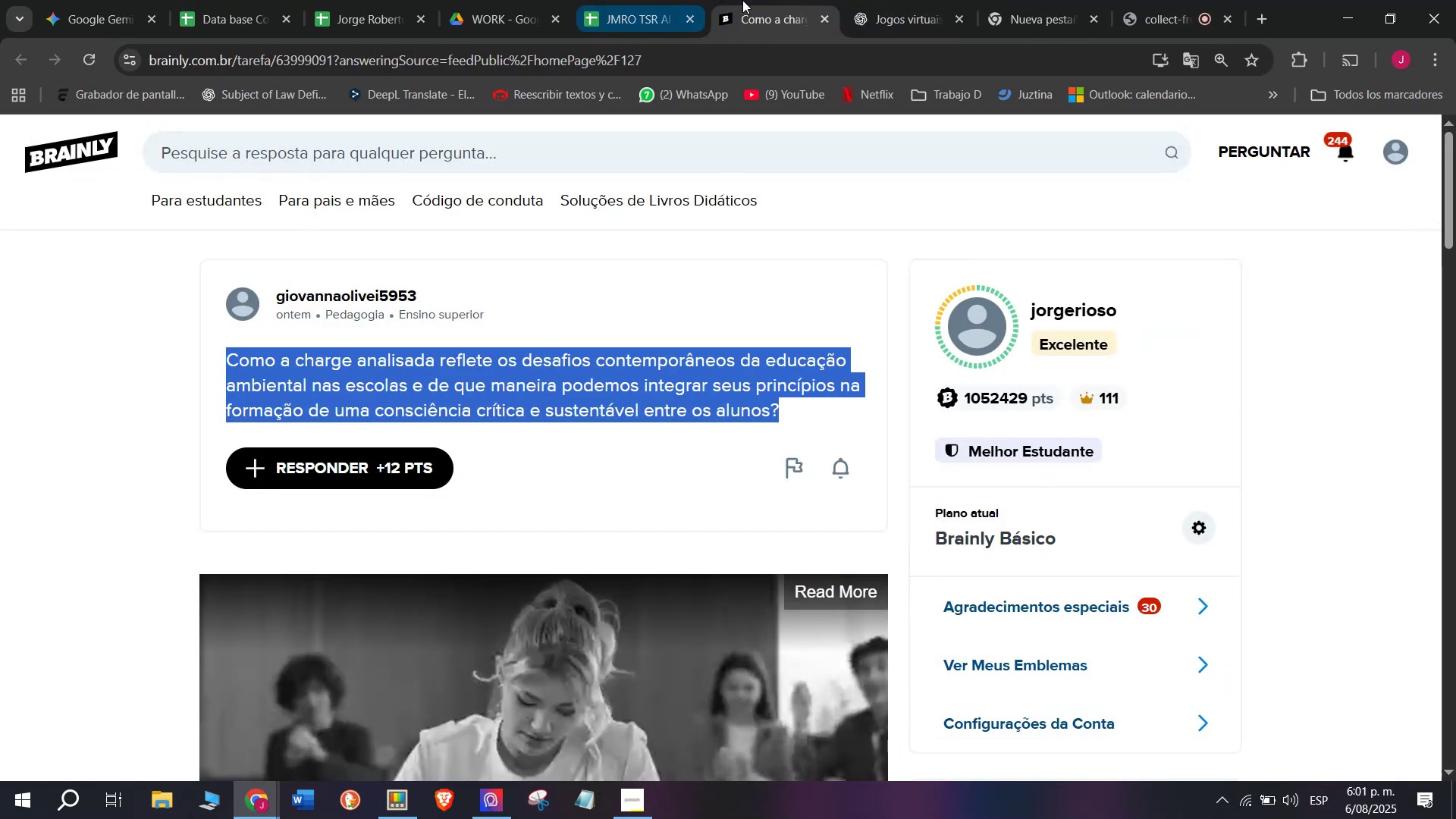 
left_click([884, 0])
 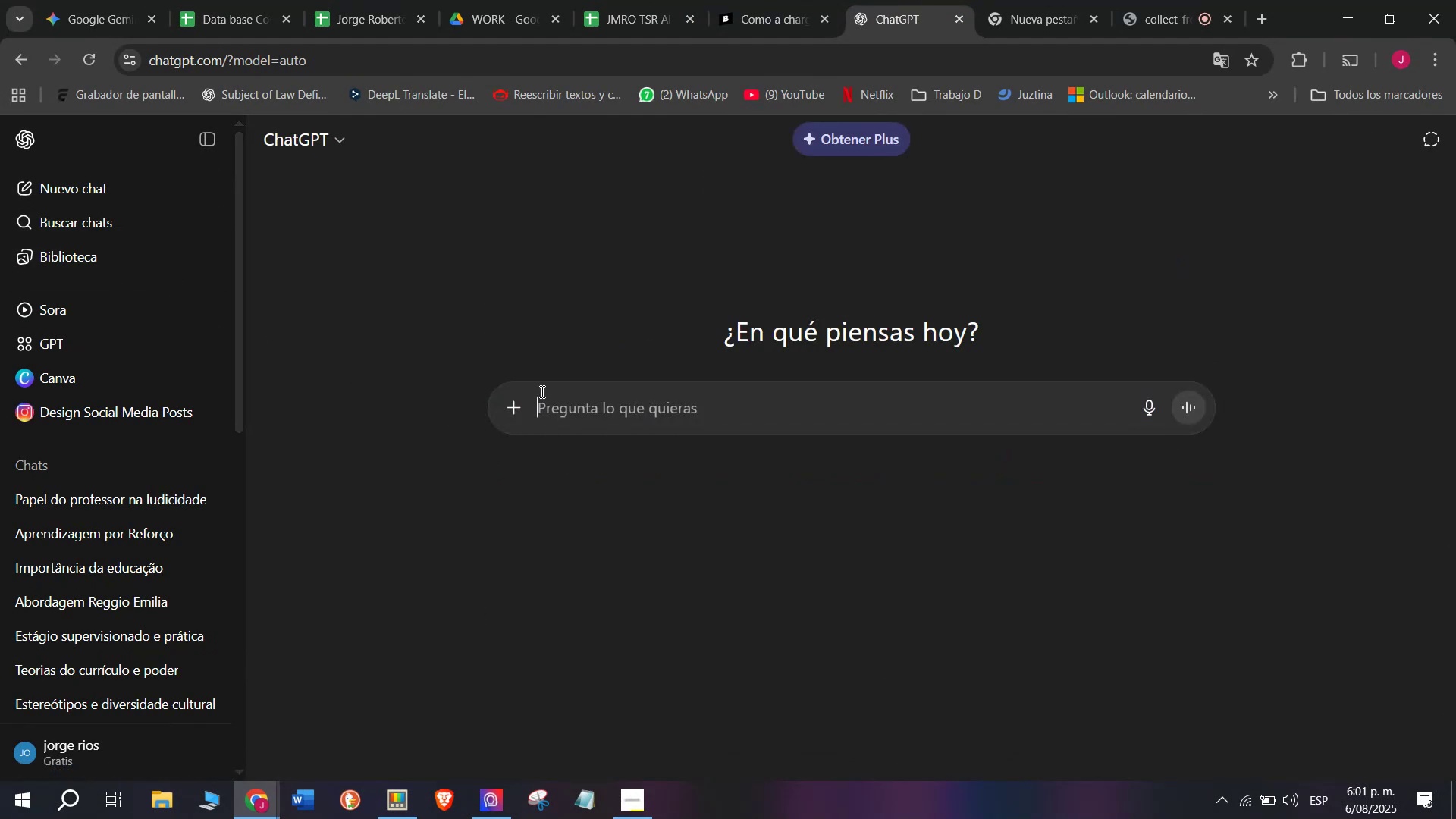 
key(Meta+MetaLeft)
 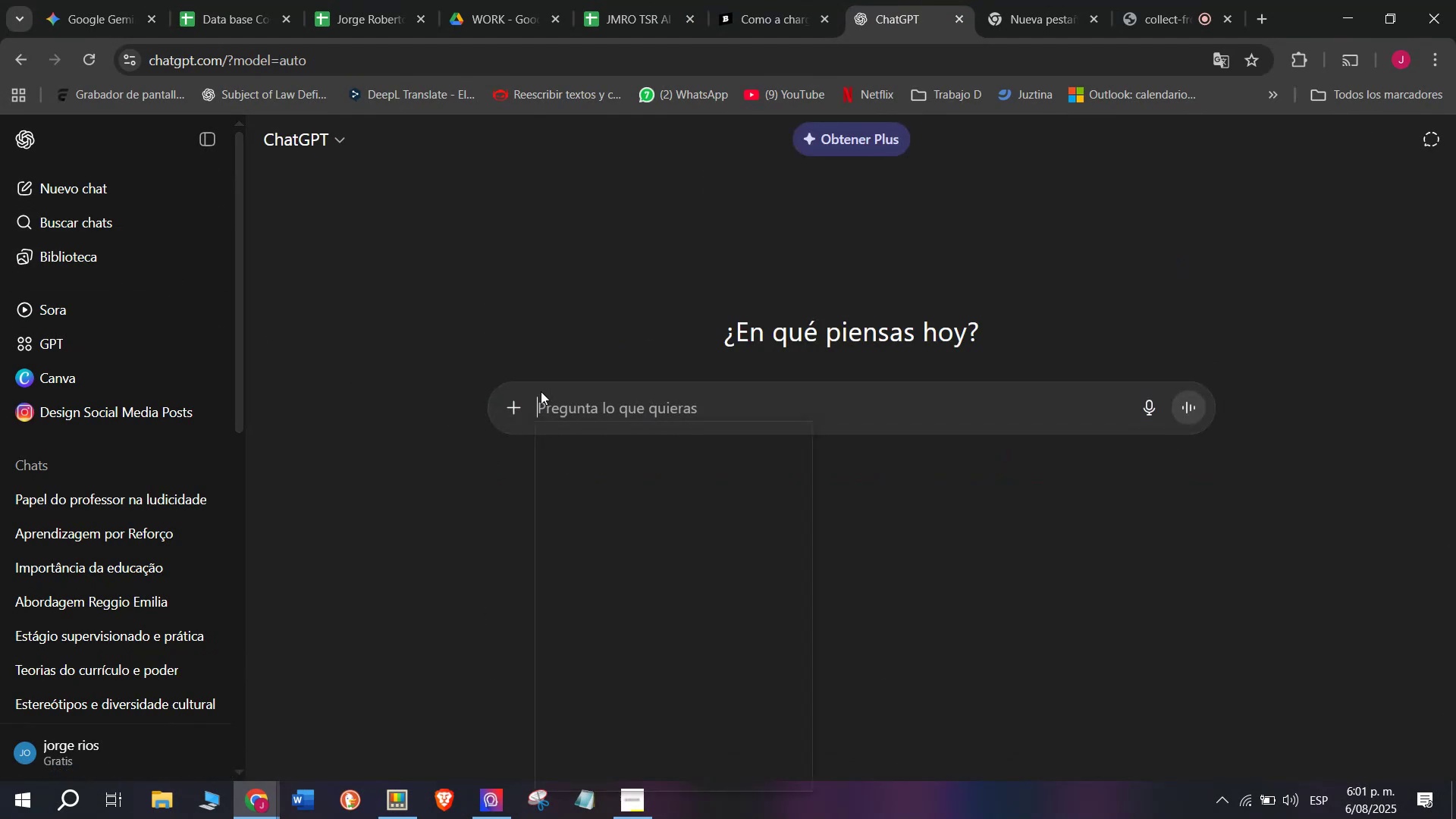 
key(C)
 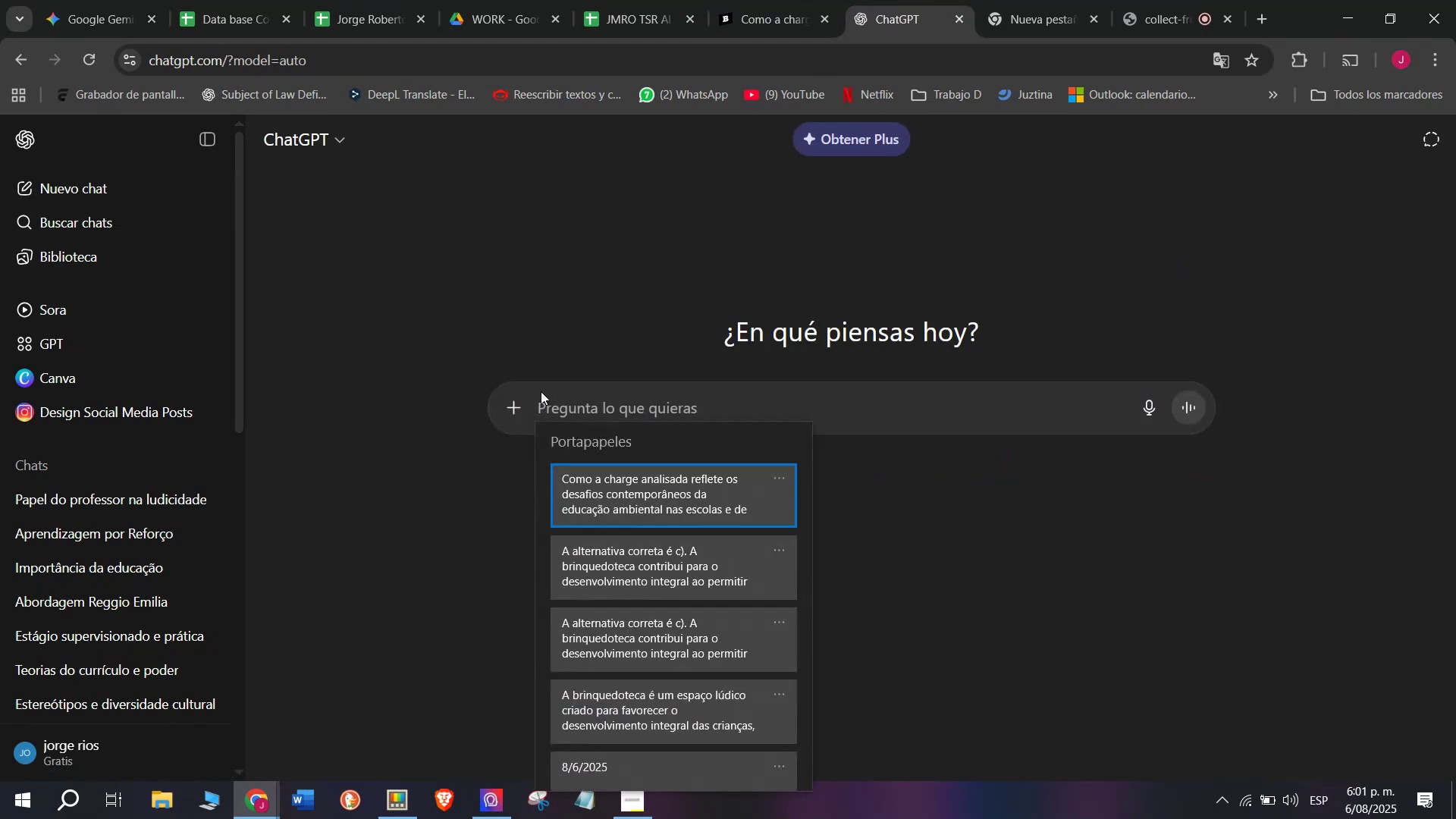 
key(Meta+V)
 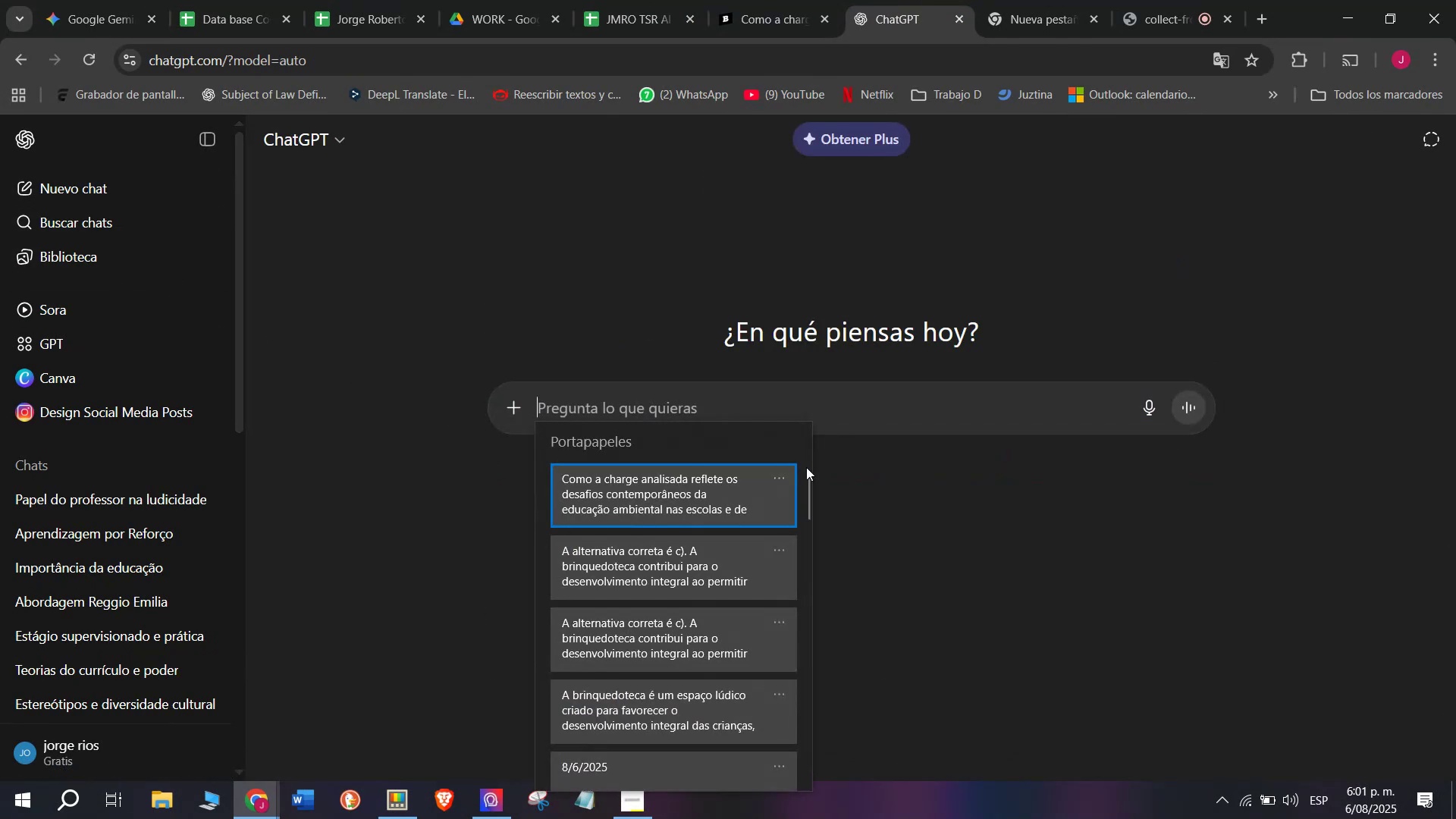 
left_click_drag(start_coordinate=[805, 489], to_coordinate=[817, 818])
 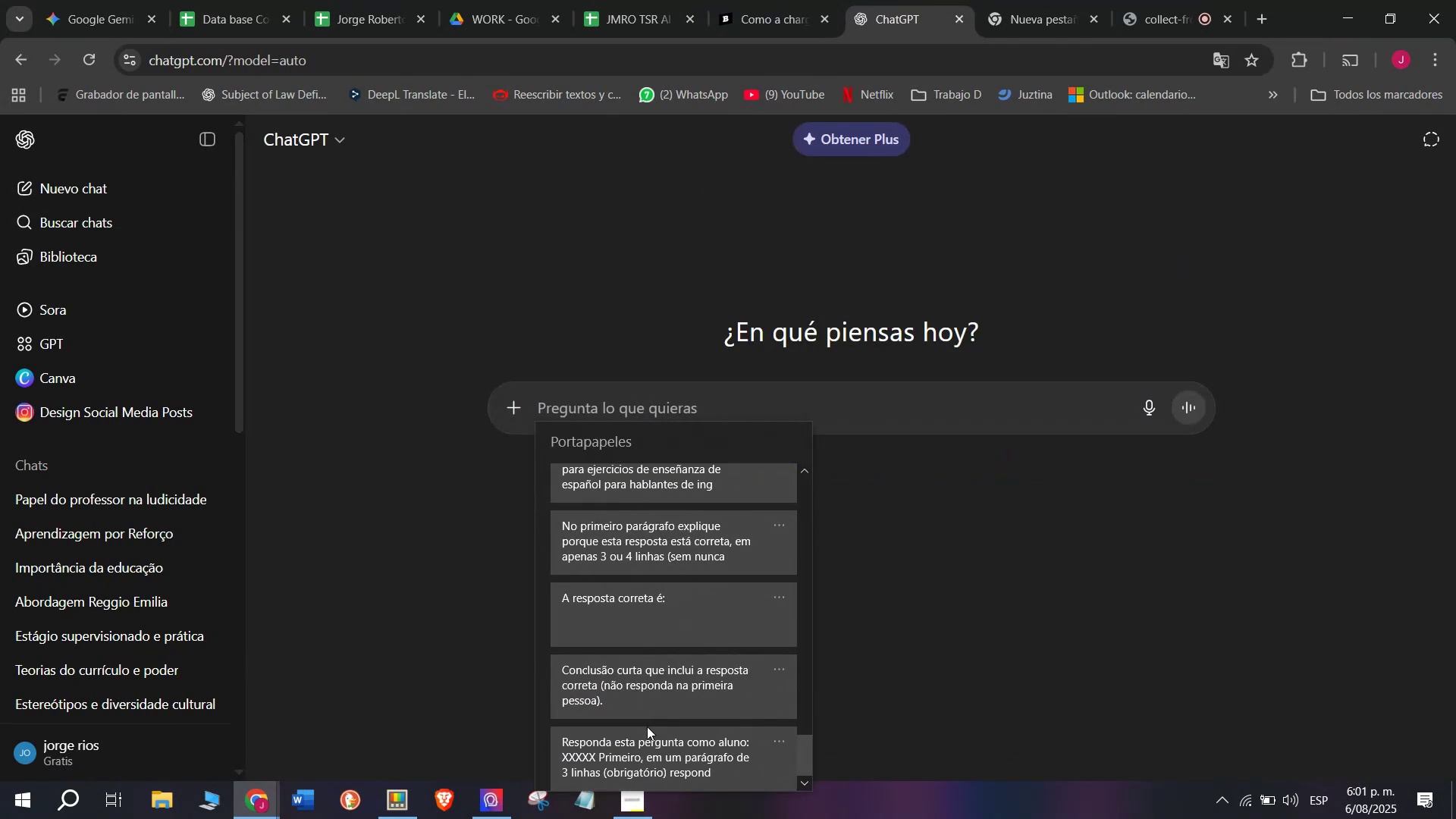 
left_click([636, 753])
 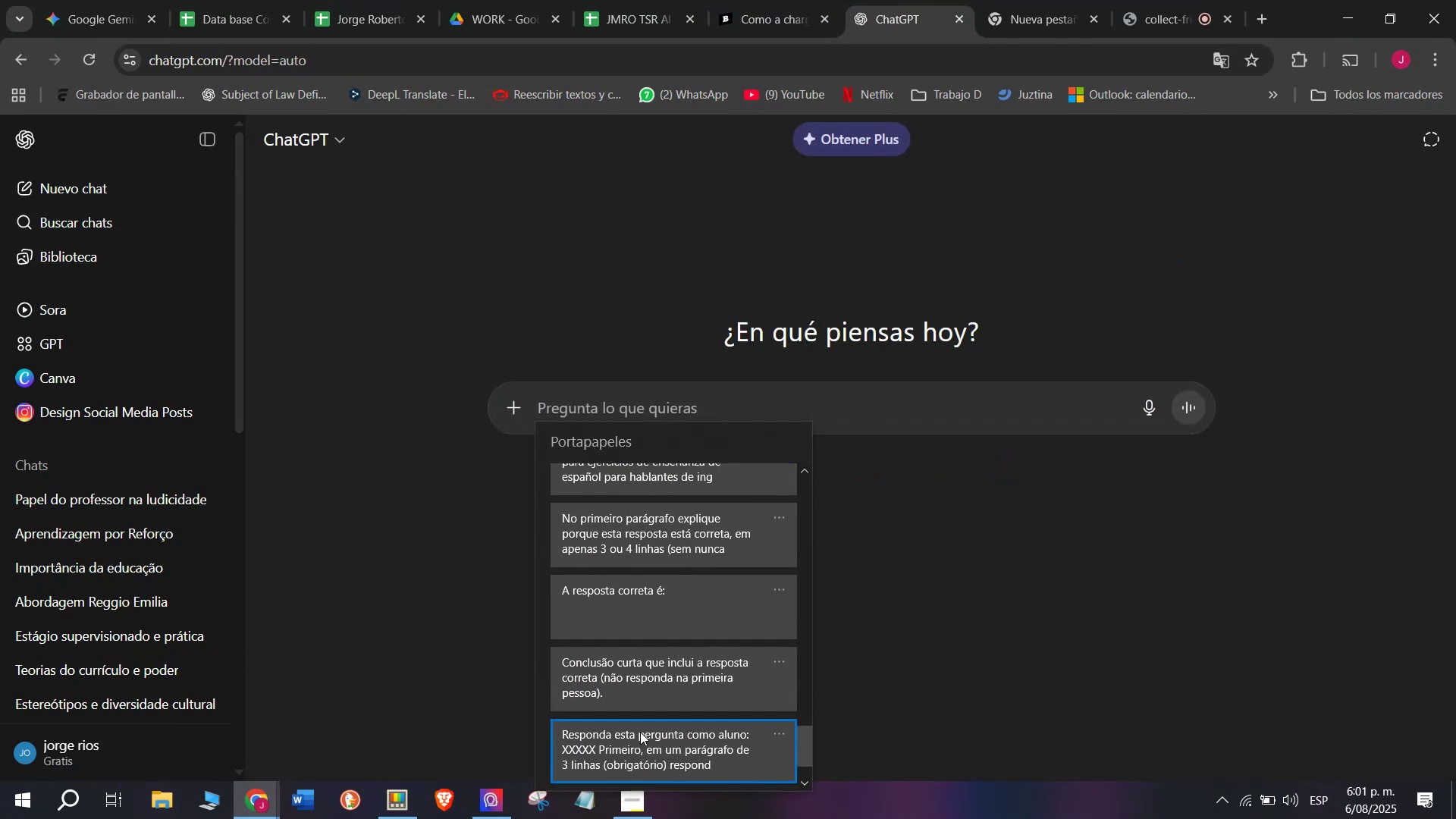 
key(Control+ControlLeft)
 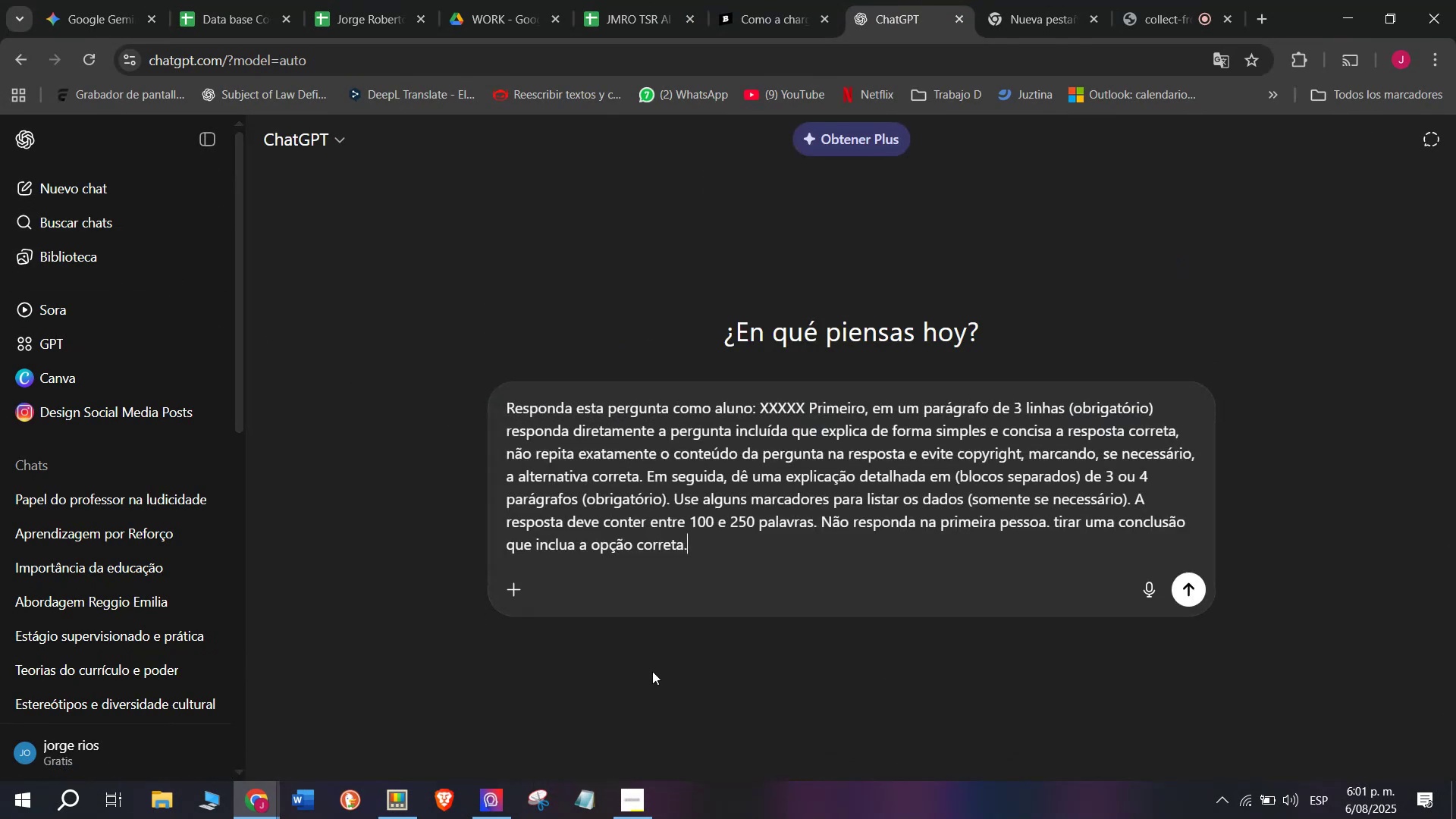 
key(Control+V)
 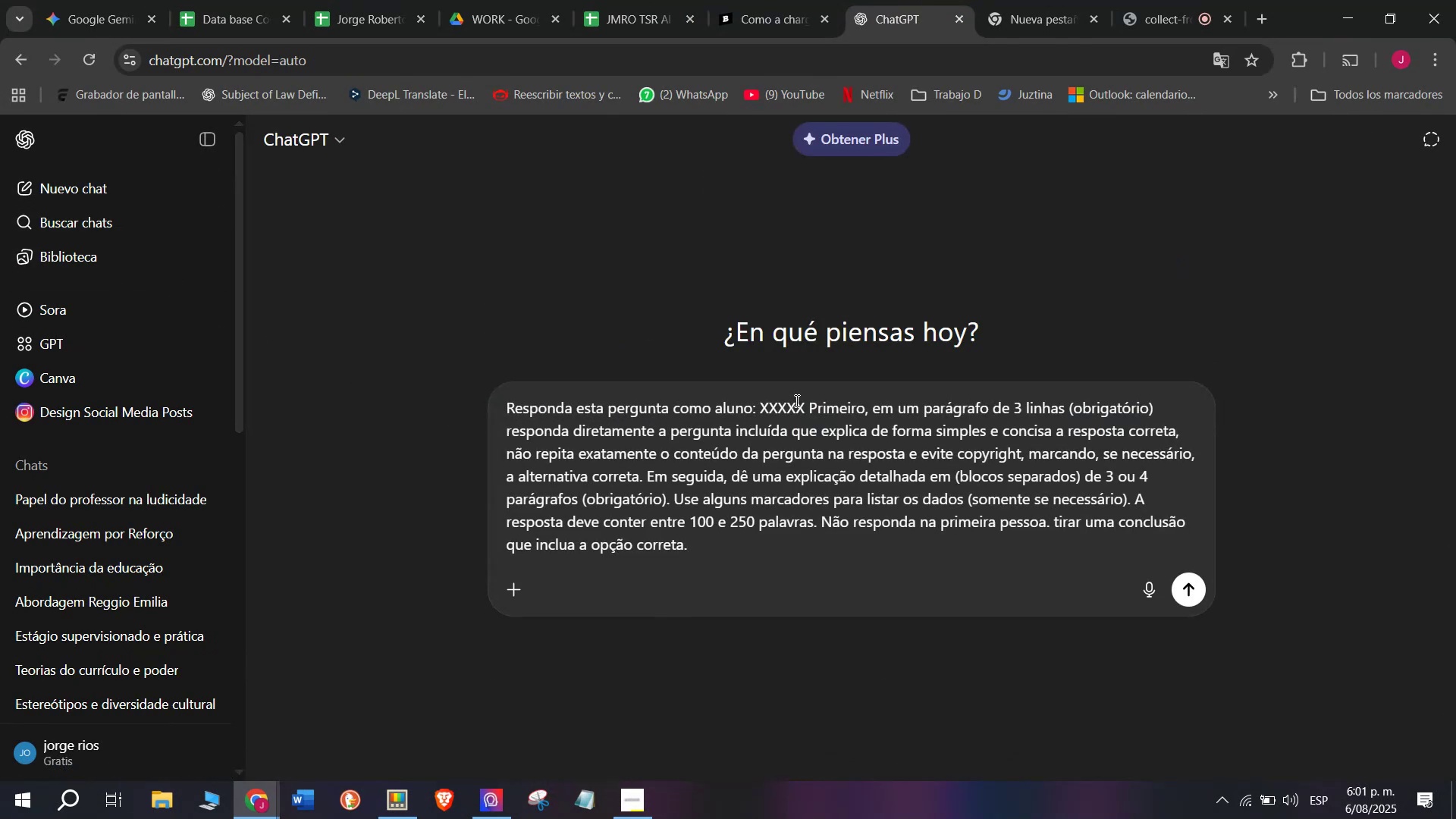 
left_click_drag(start_coordinate=[808, 406], to_coordinate=[761, 404])
 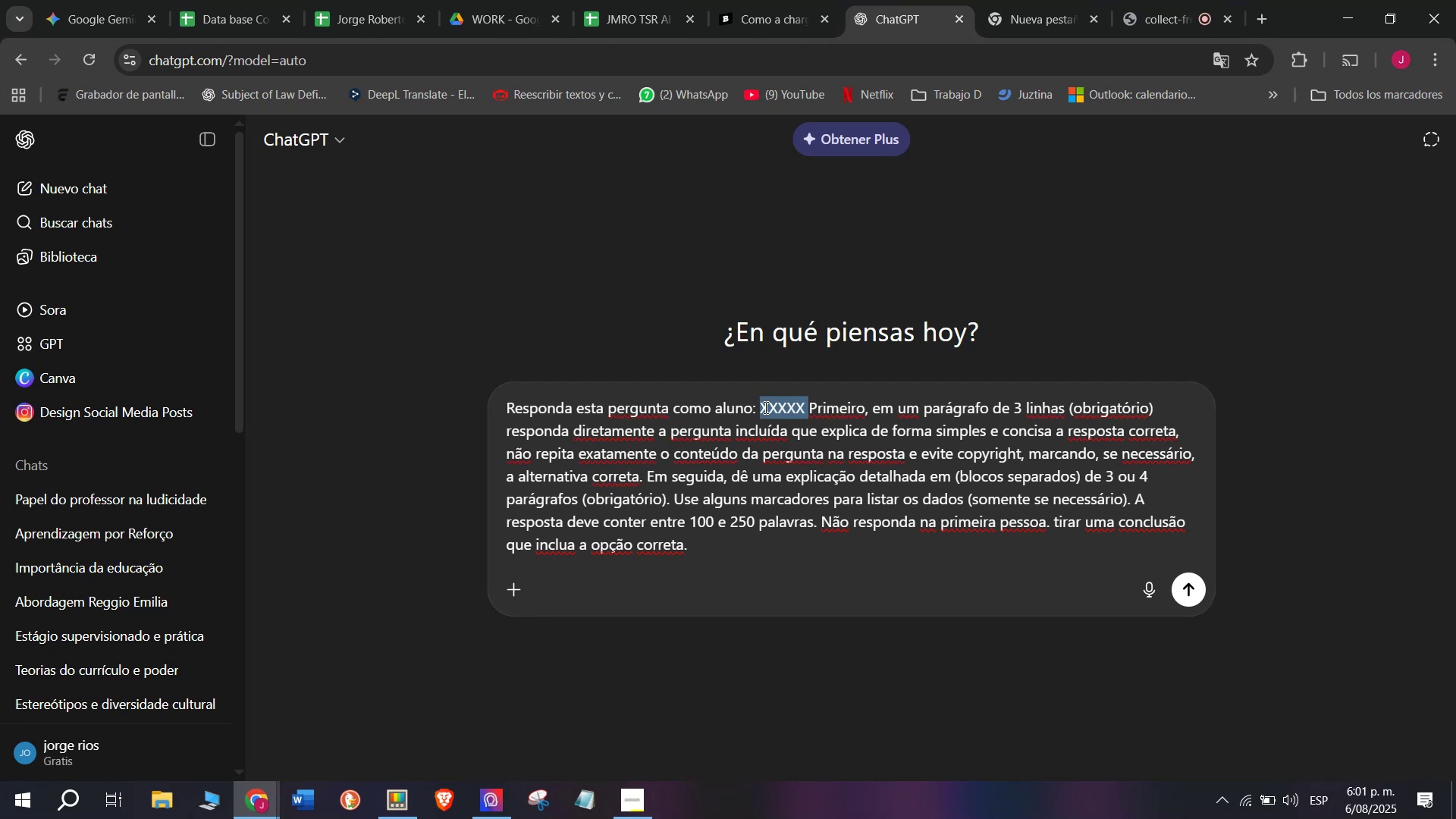 
key(Meta+MetaLeft)
 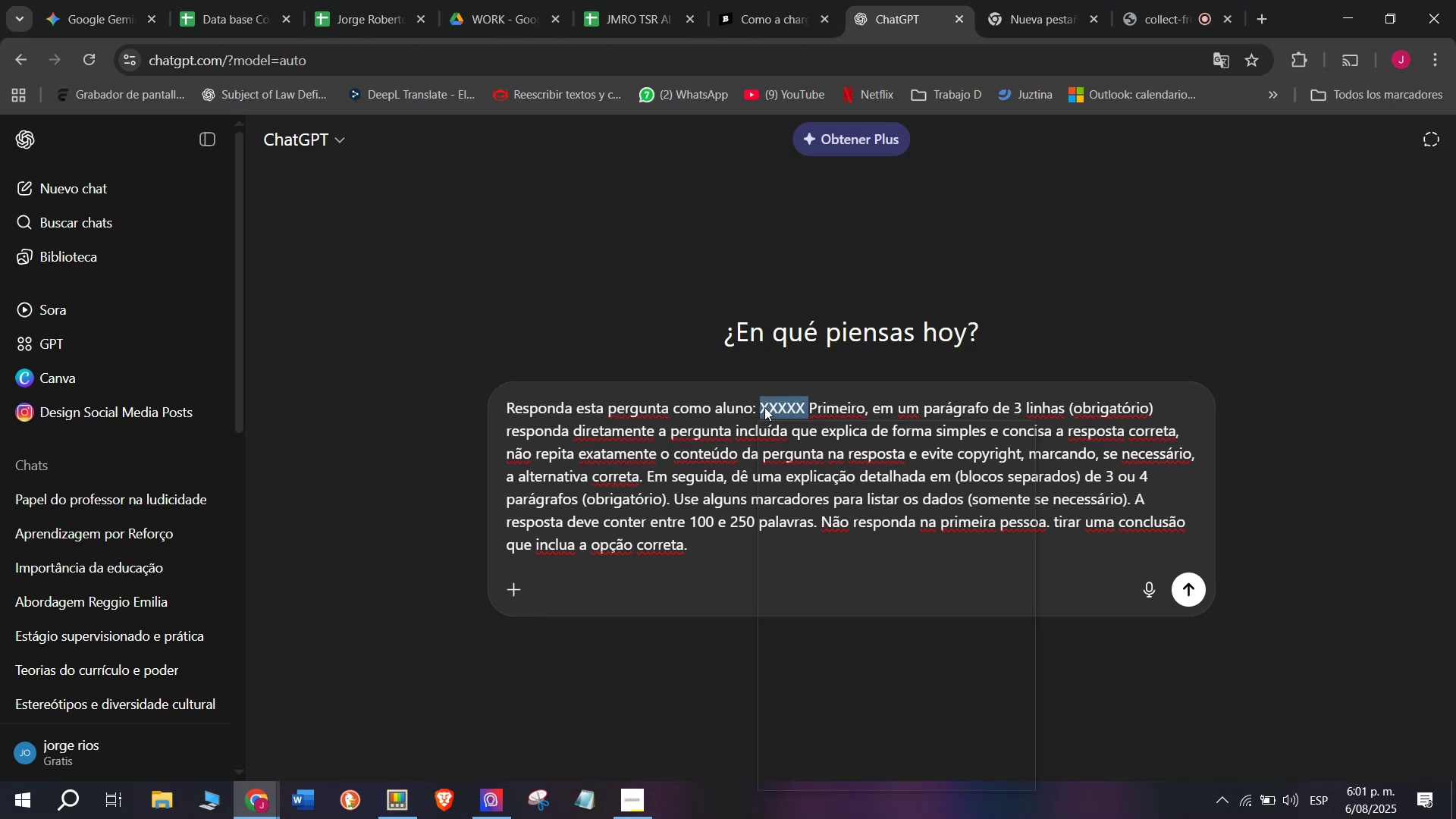 
key(C)
 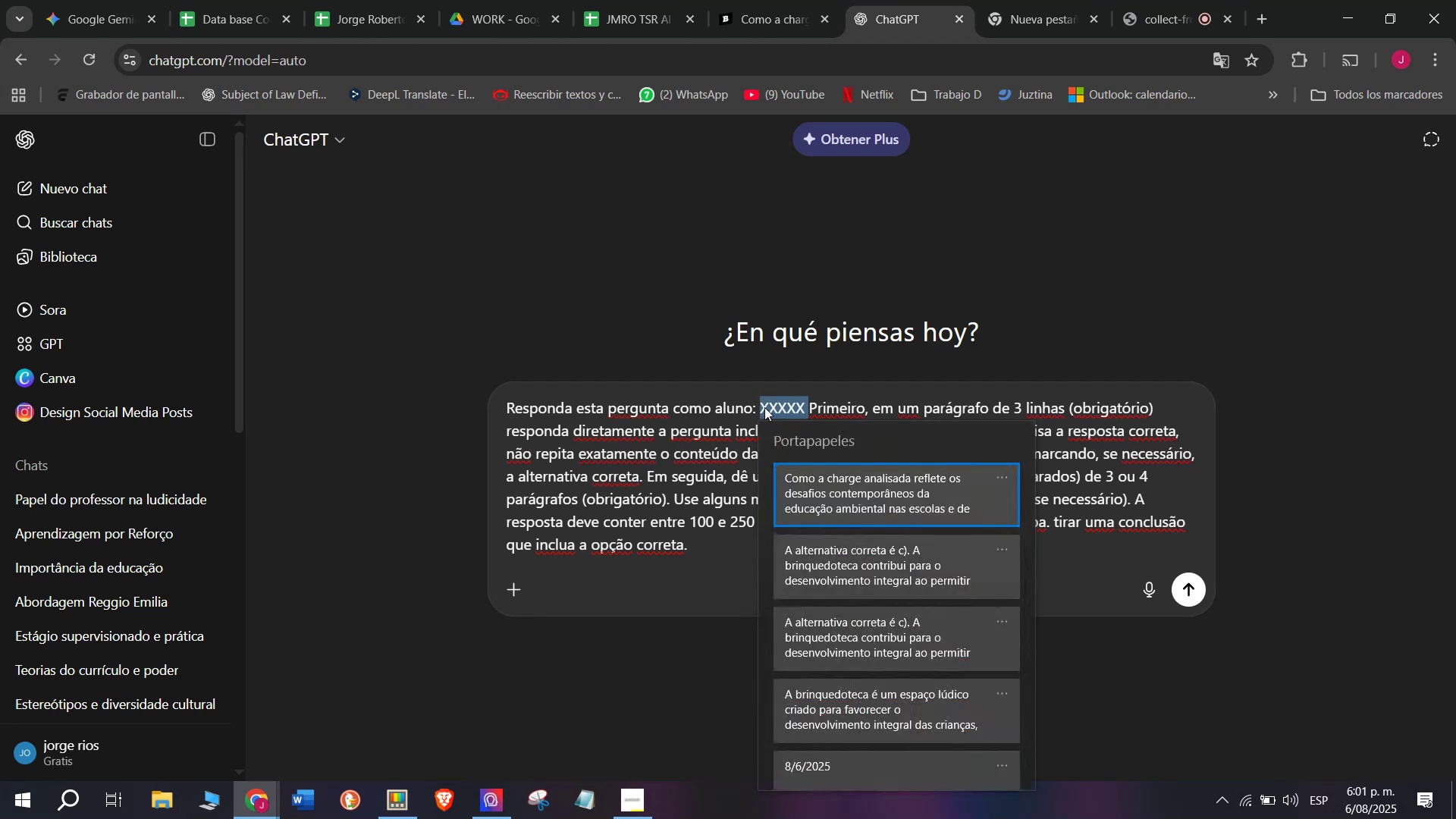 
key(Meta+V)
 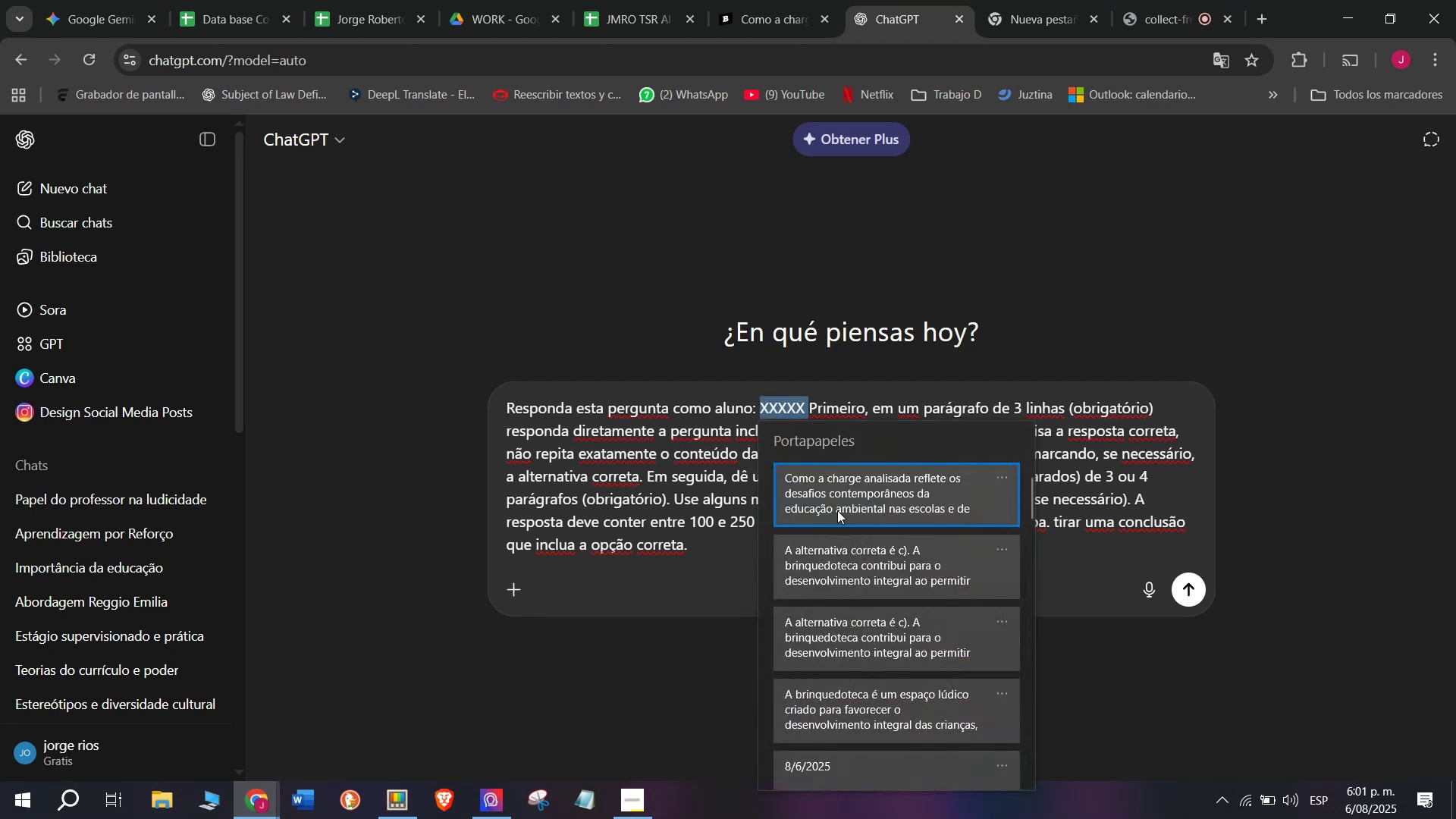 
left_click([839, 518])
 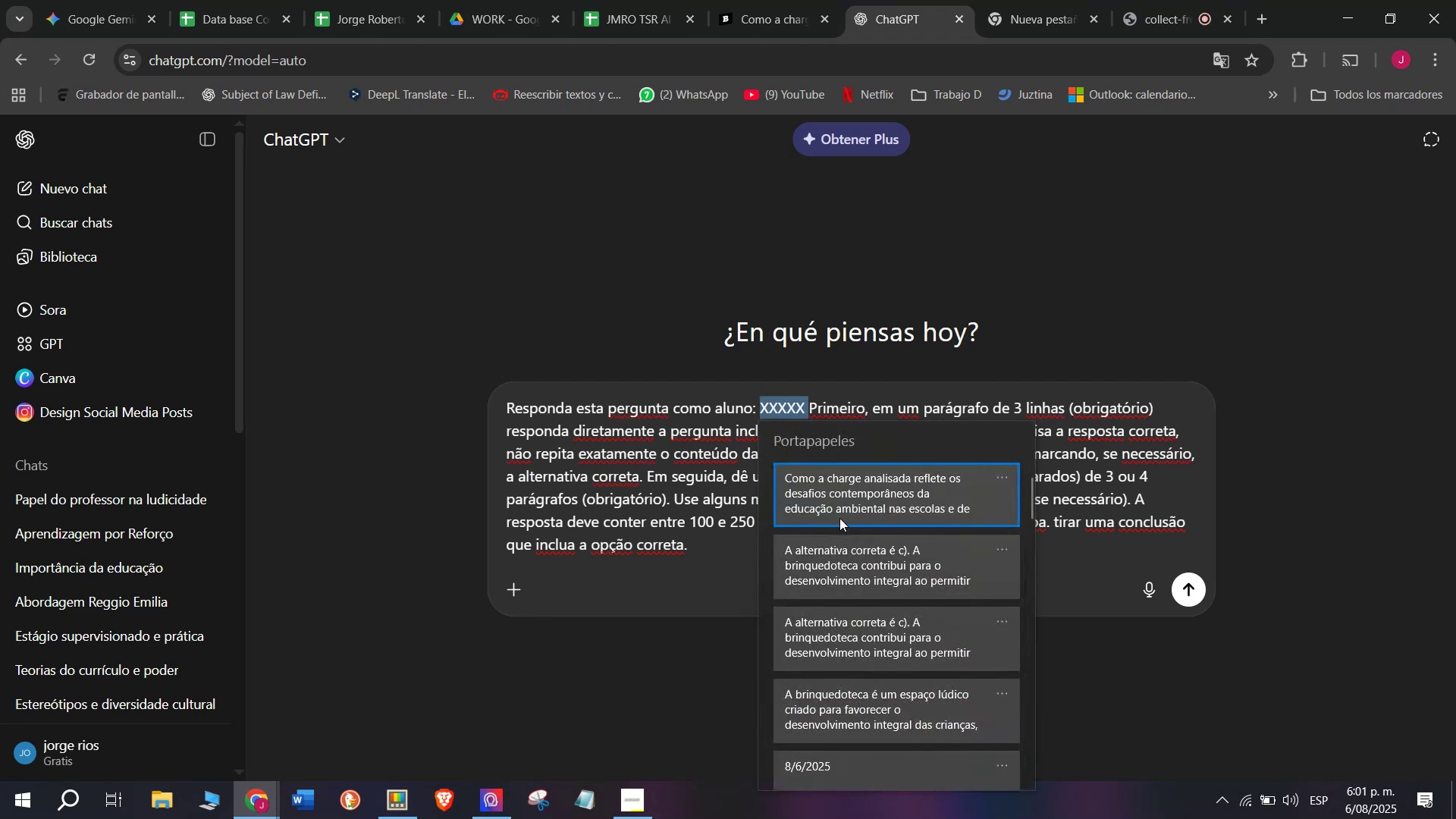 
key(Control+ControlLeft)
 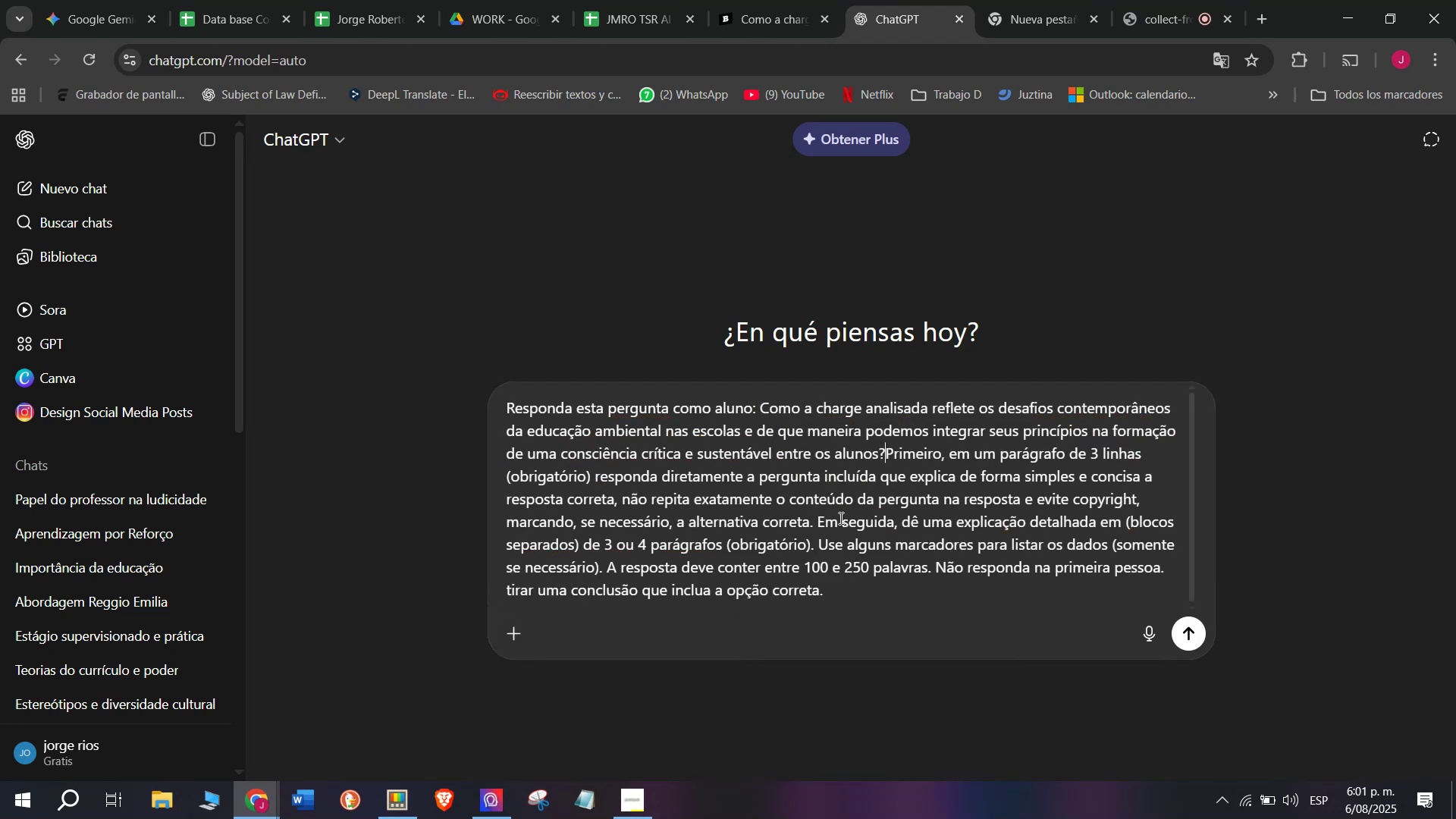 
key(Control+V)
 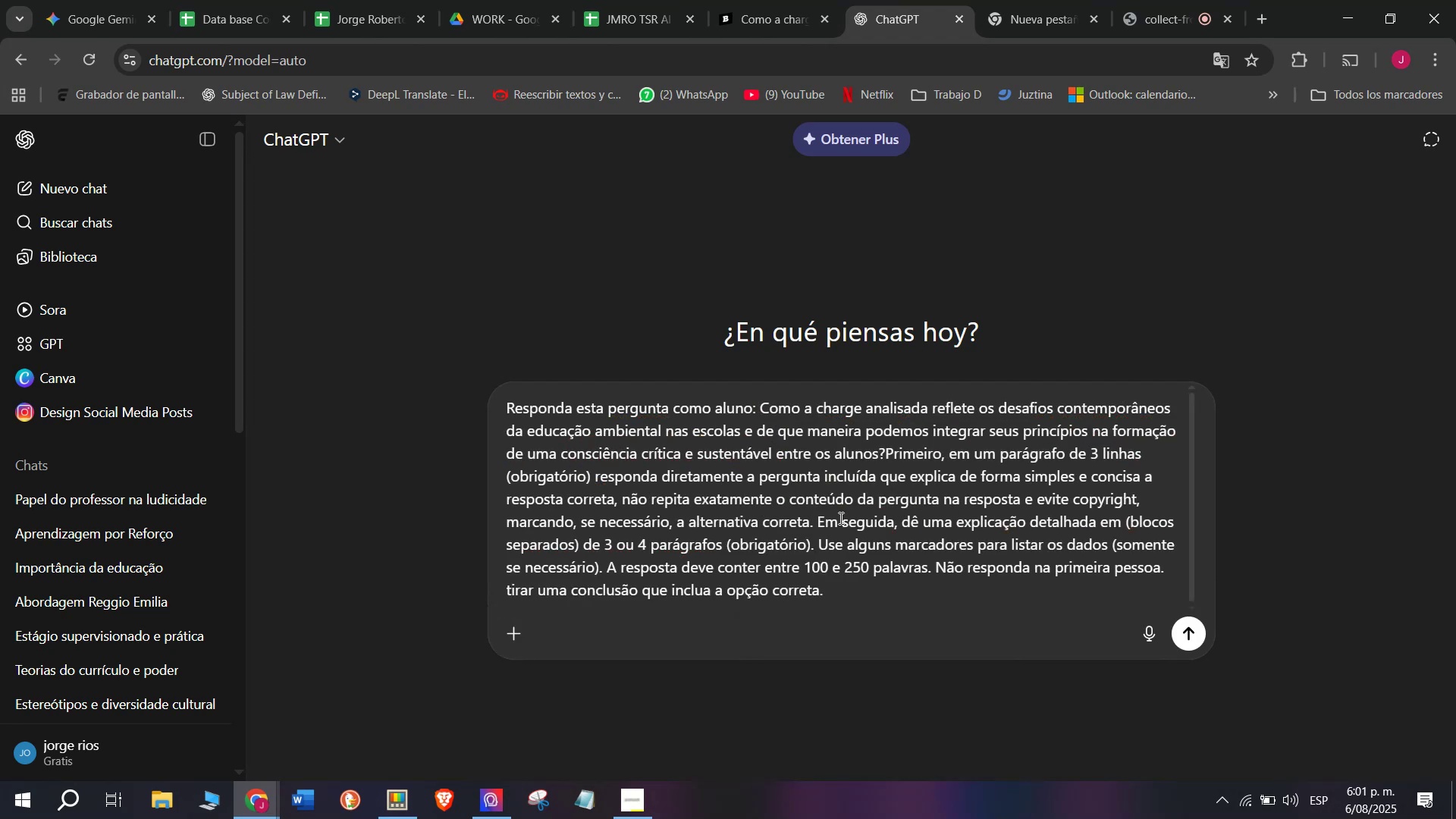 
key(Enter)
 